 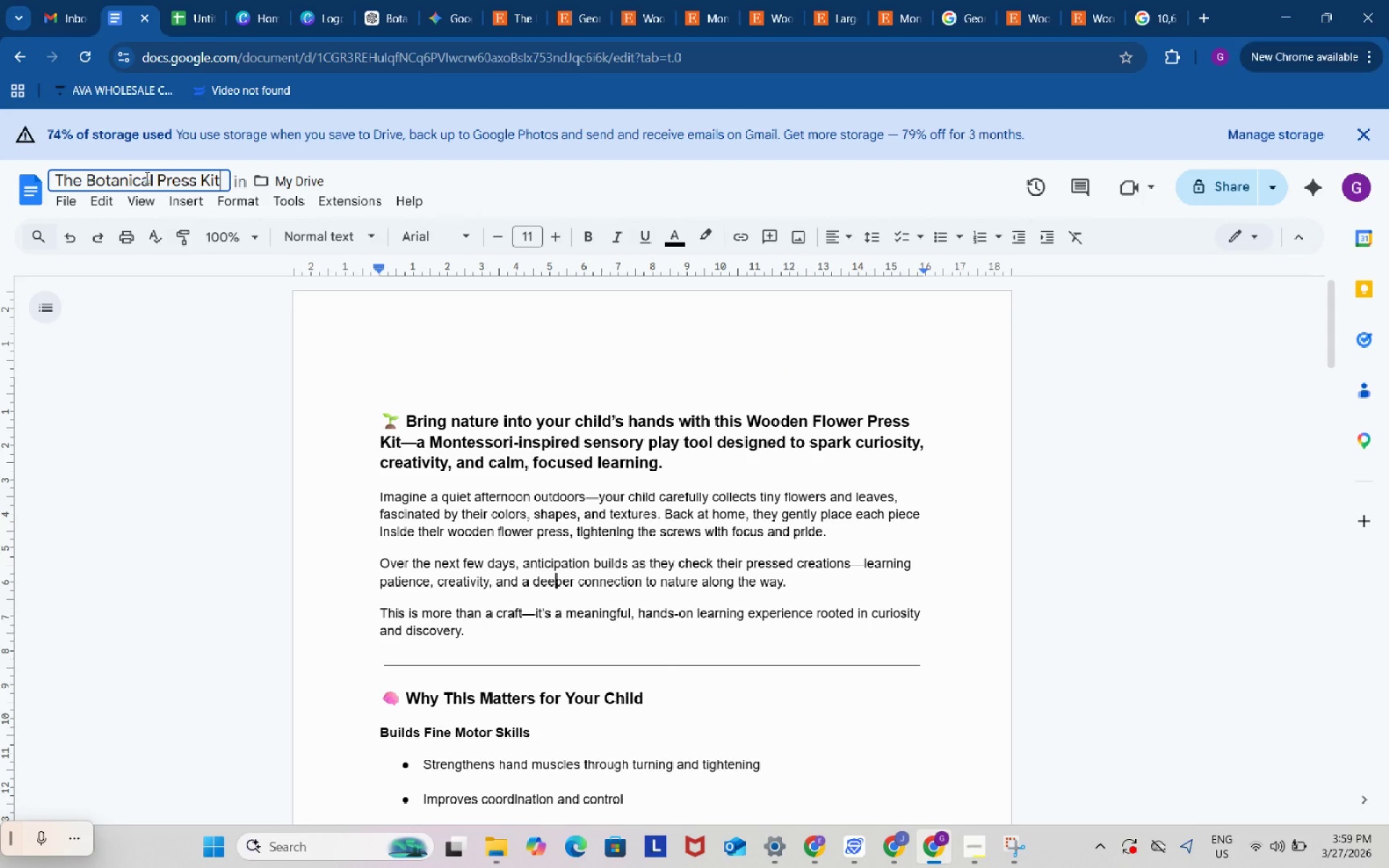 
key(Control+ControlLeft)
 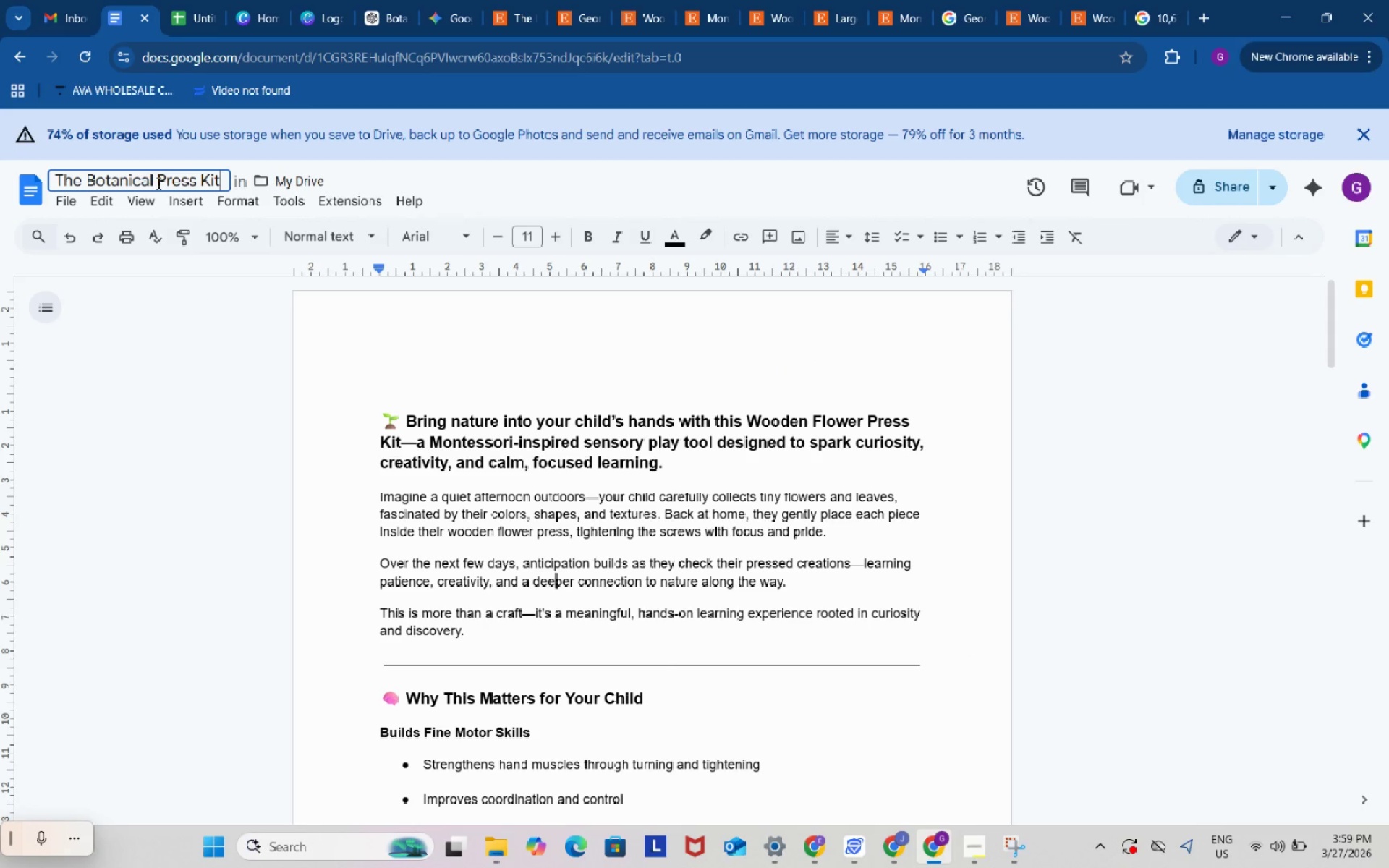 
key(Control+V)
 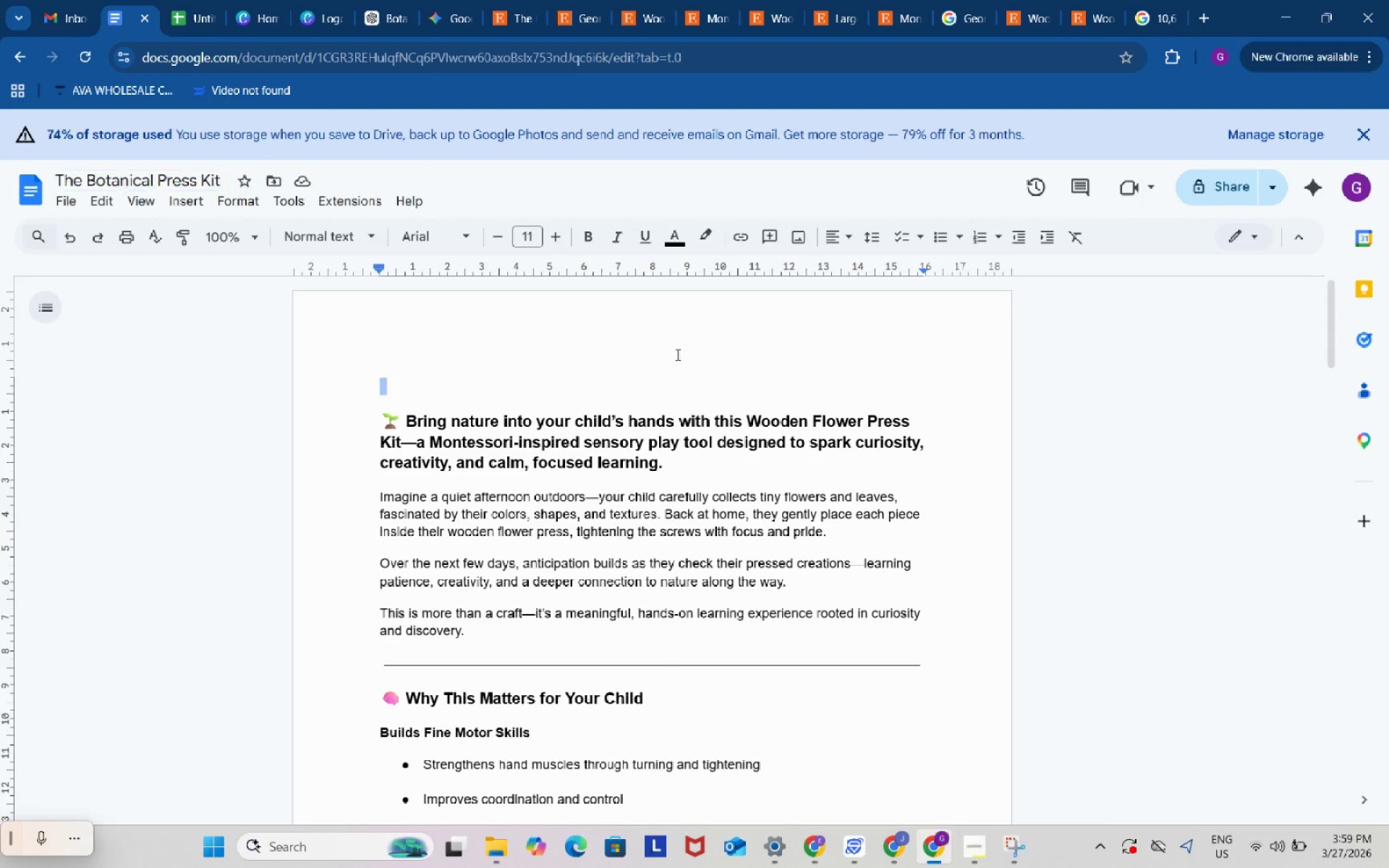 
left_click([676, 354])
 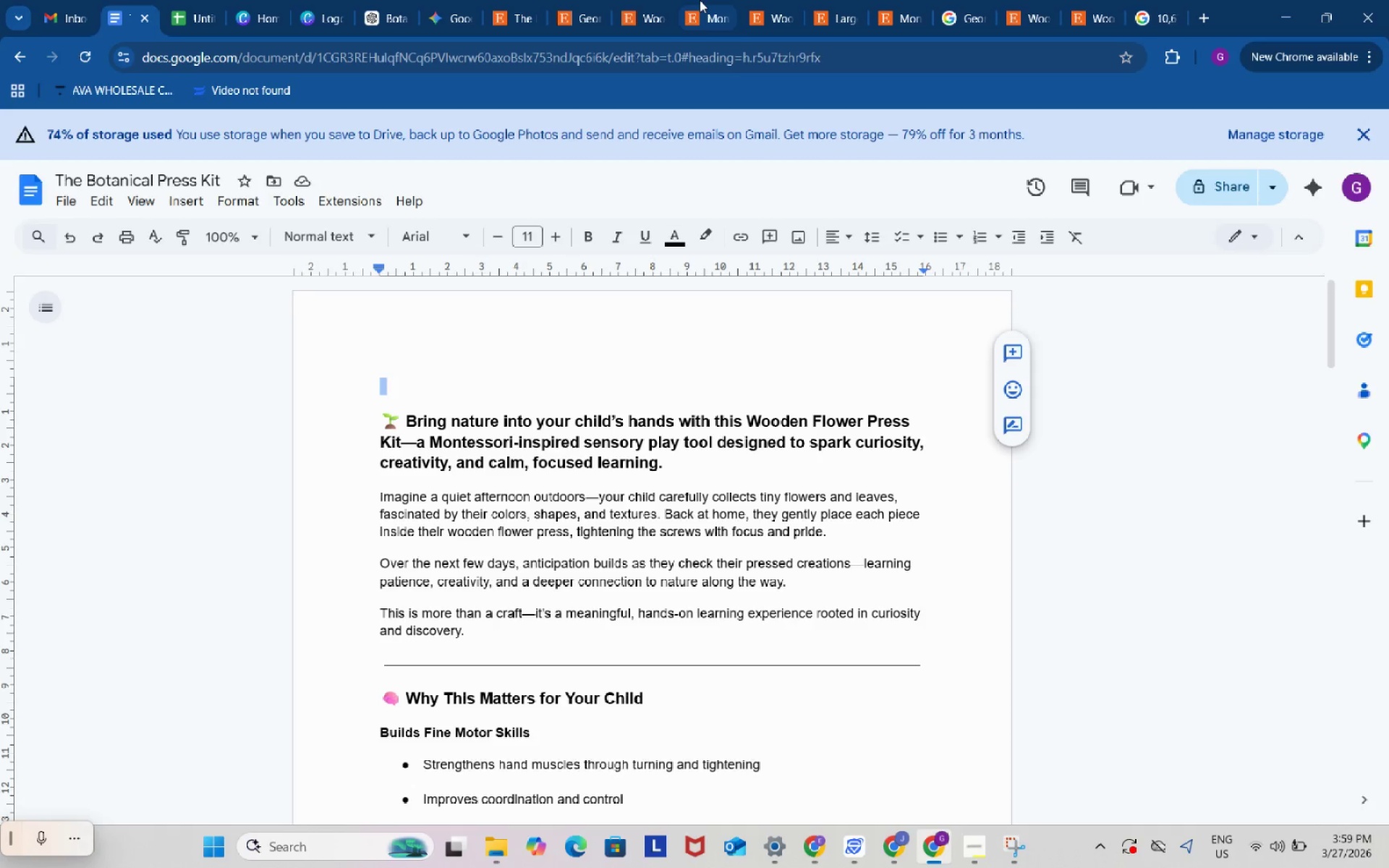 
left_click([700, 0])
 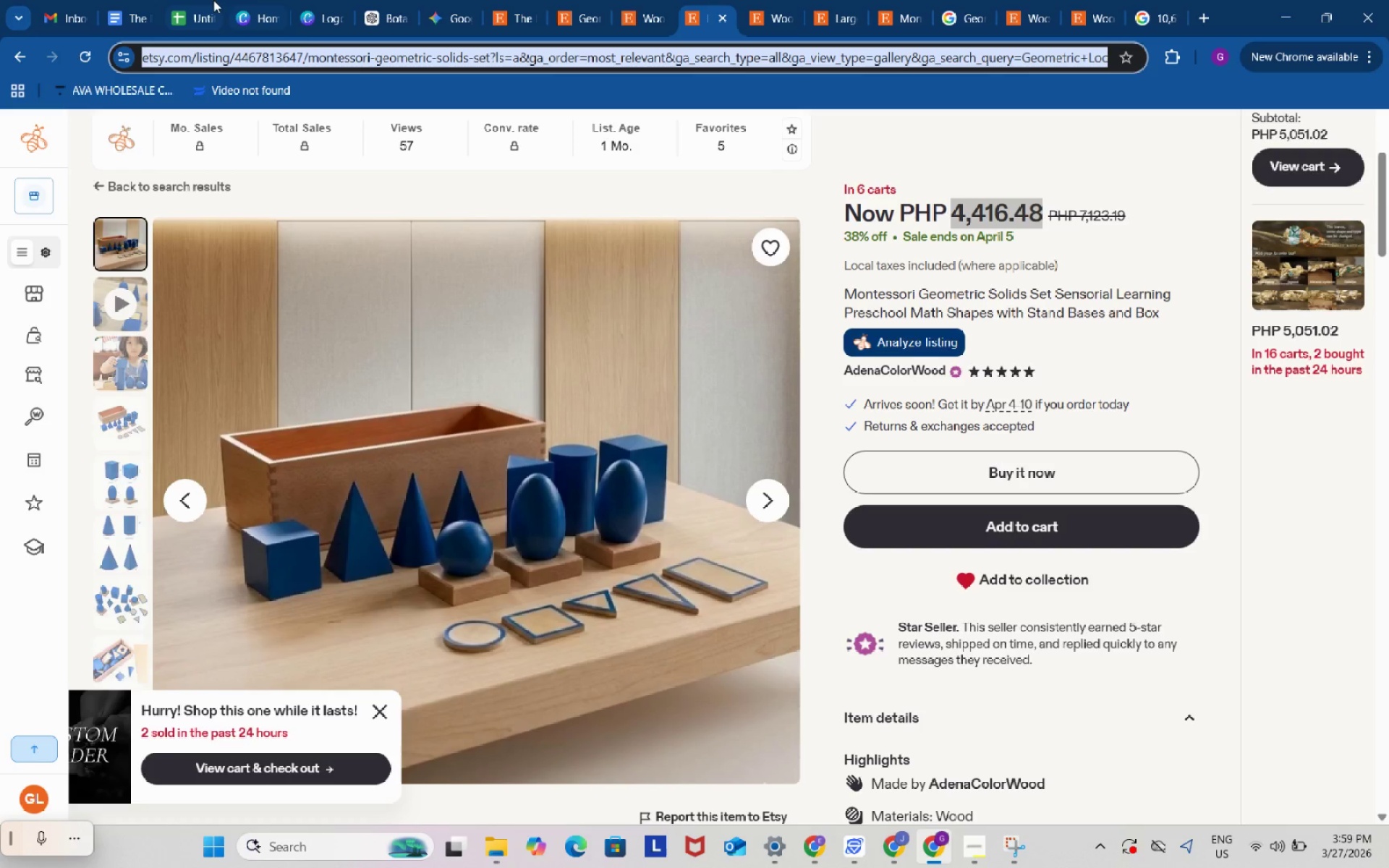 
left_click([179, 0])
 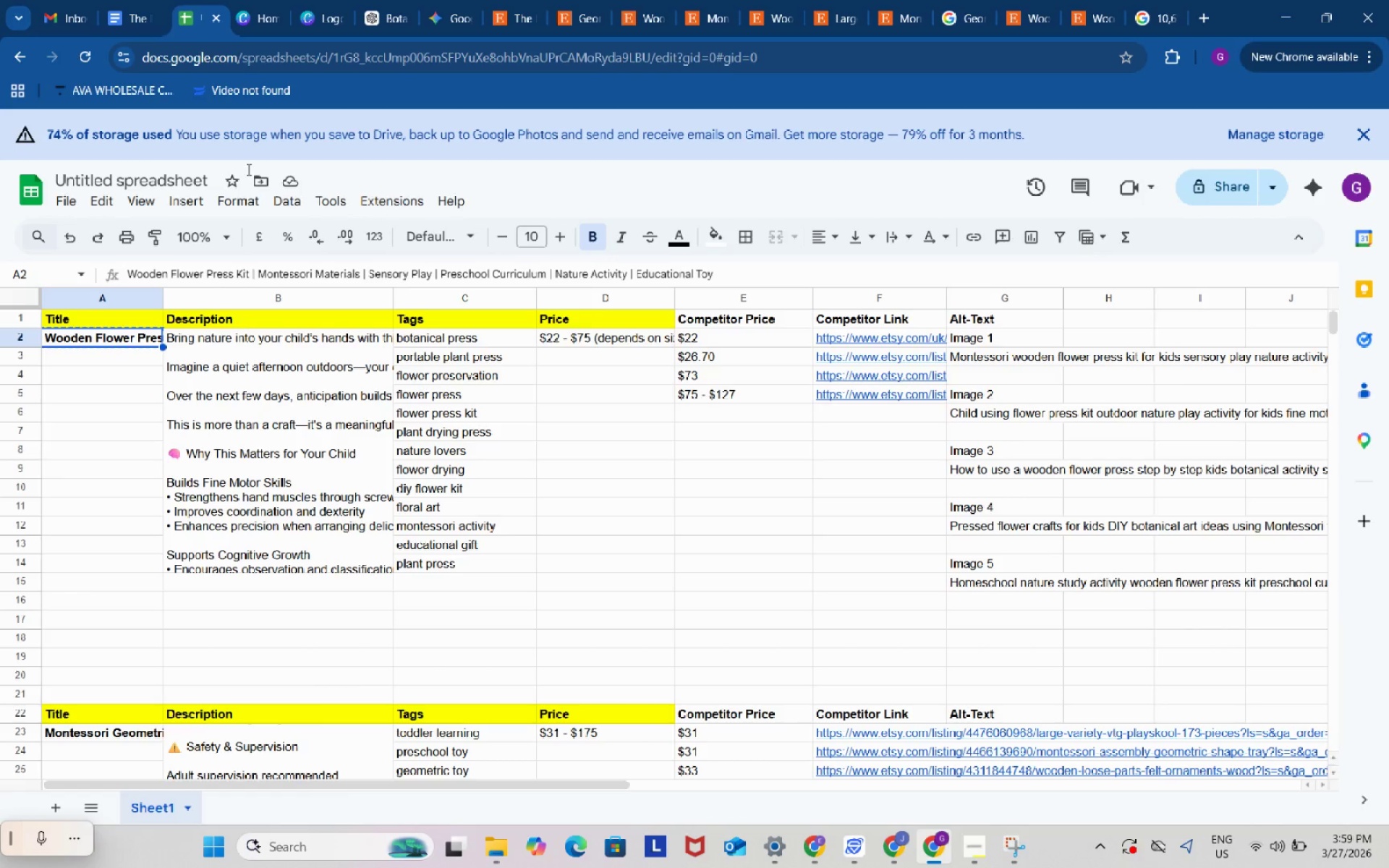 
left_click_drag(start_coordinate=[190, 28], to_coordinate=[289, 493])
 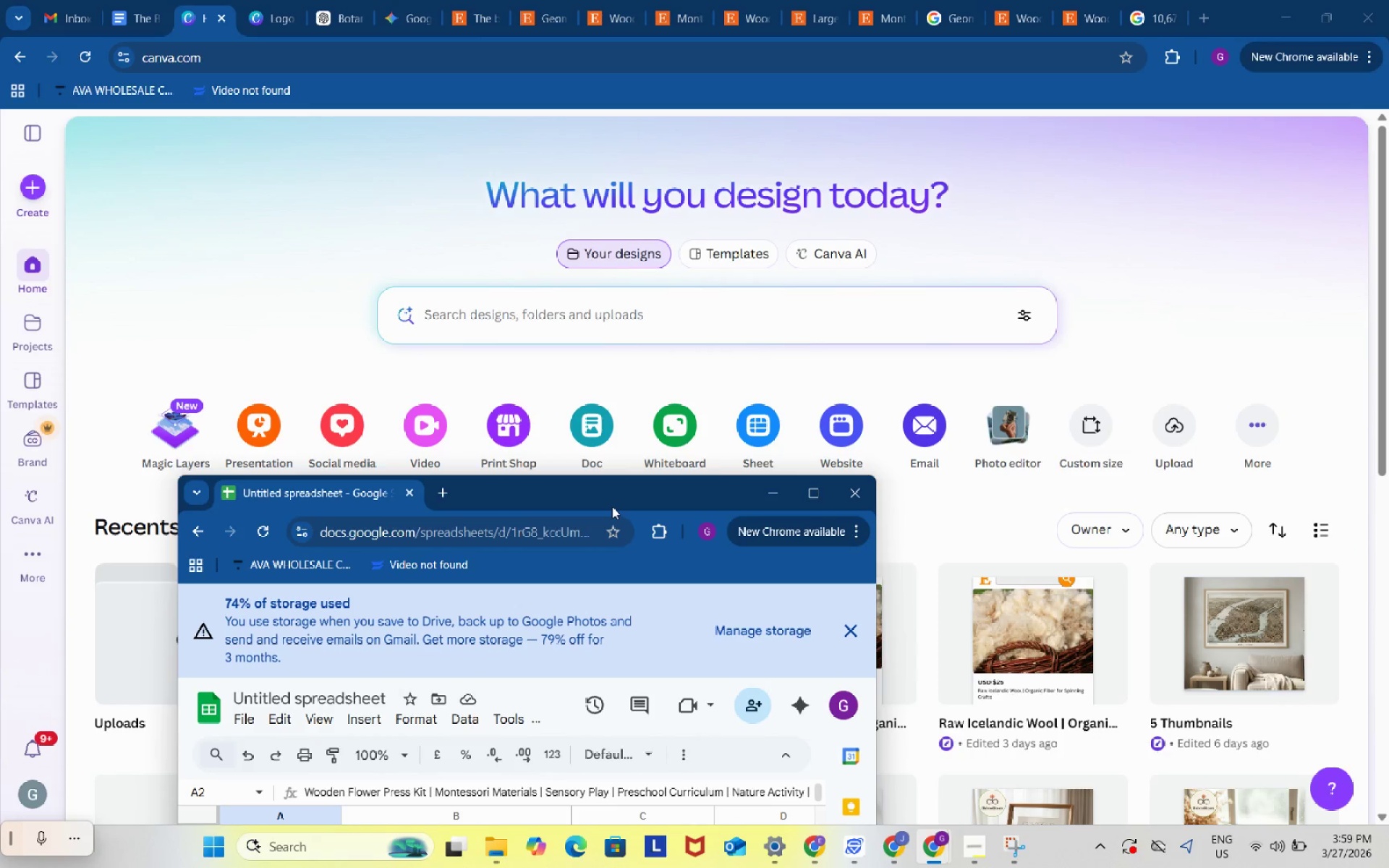 
key(Control+Z)
 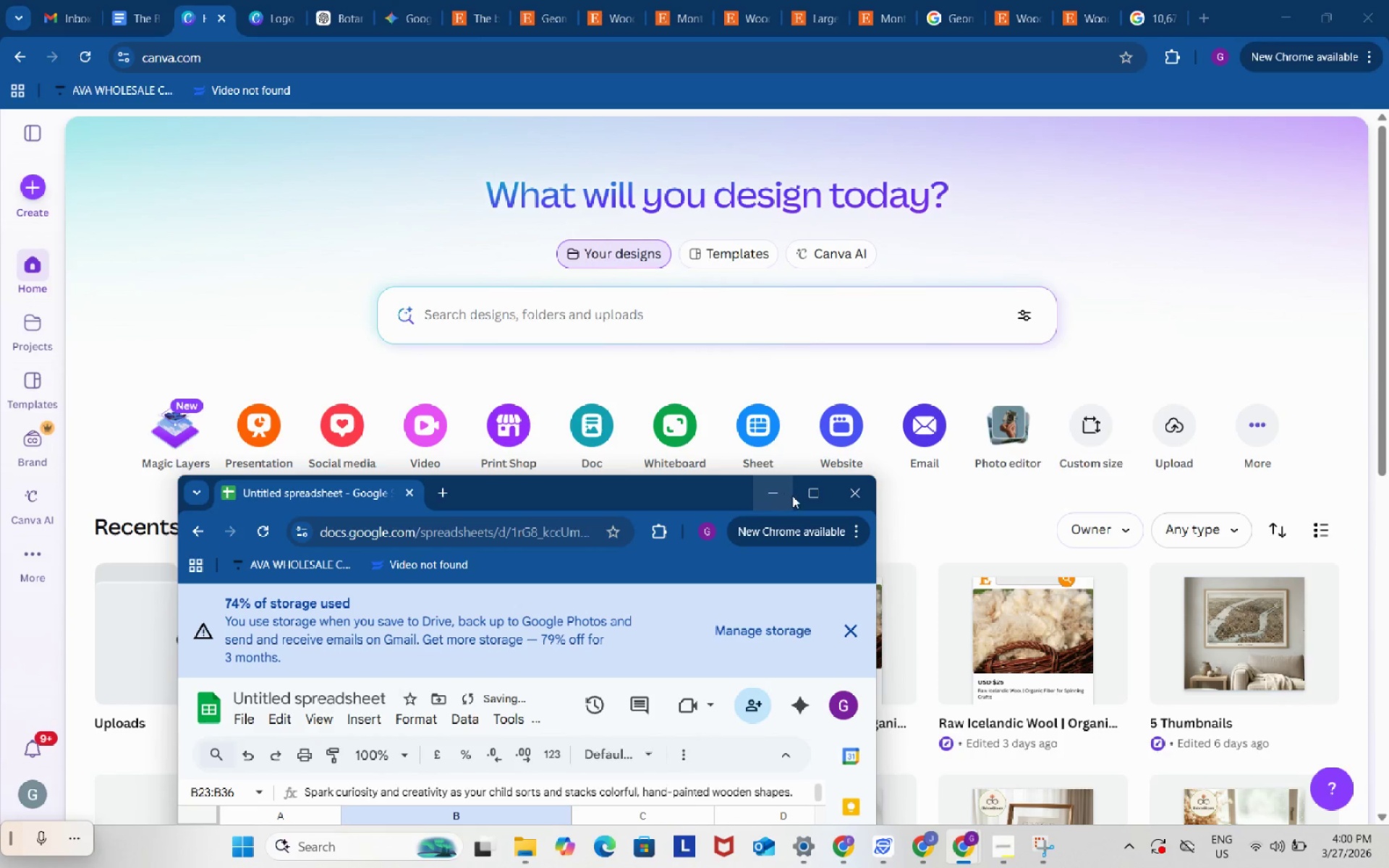 
left_click([813, 490])
 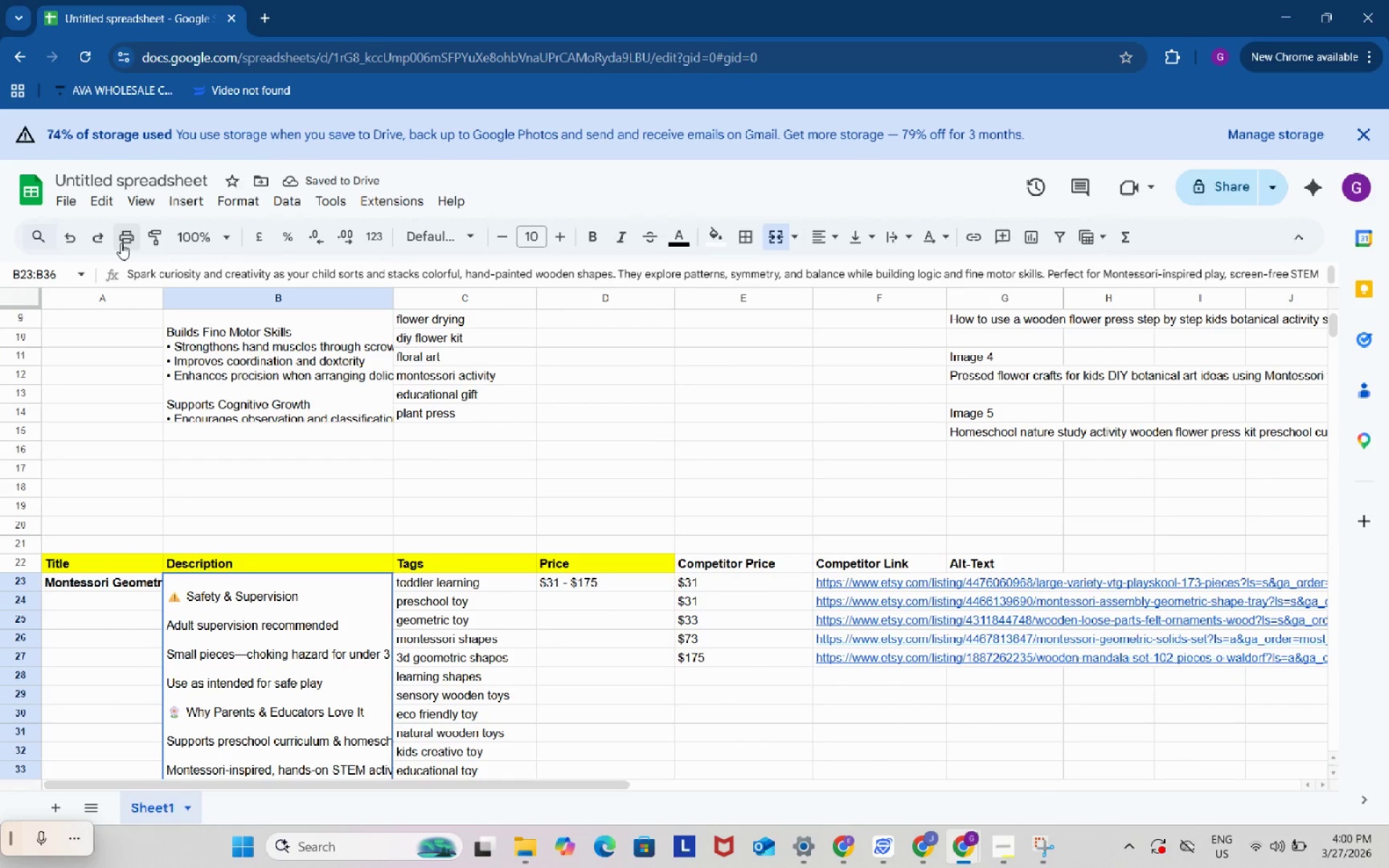 
left_click([93, 231])
 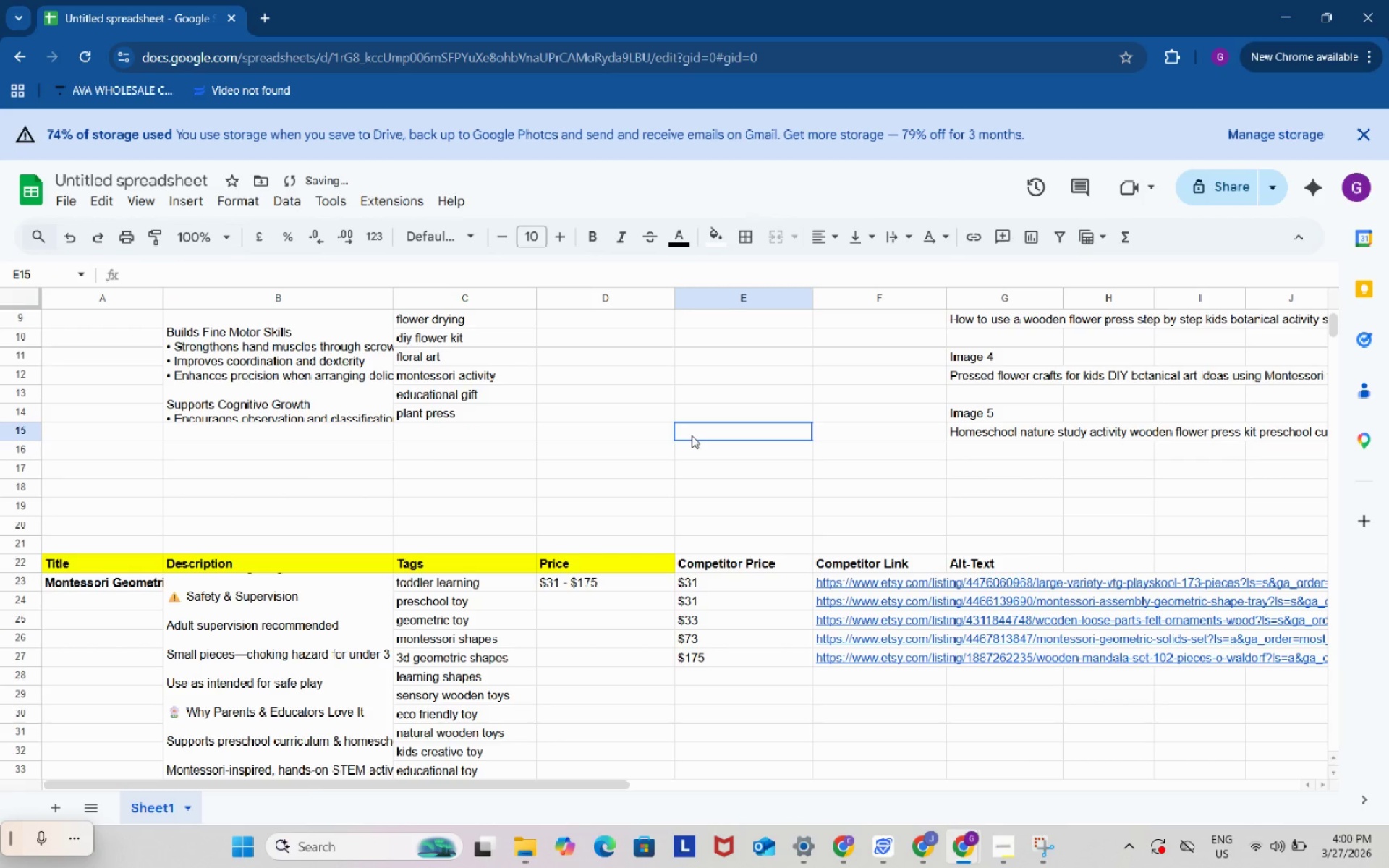 
left_click([692, 435])
 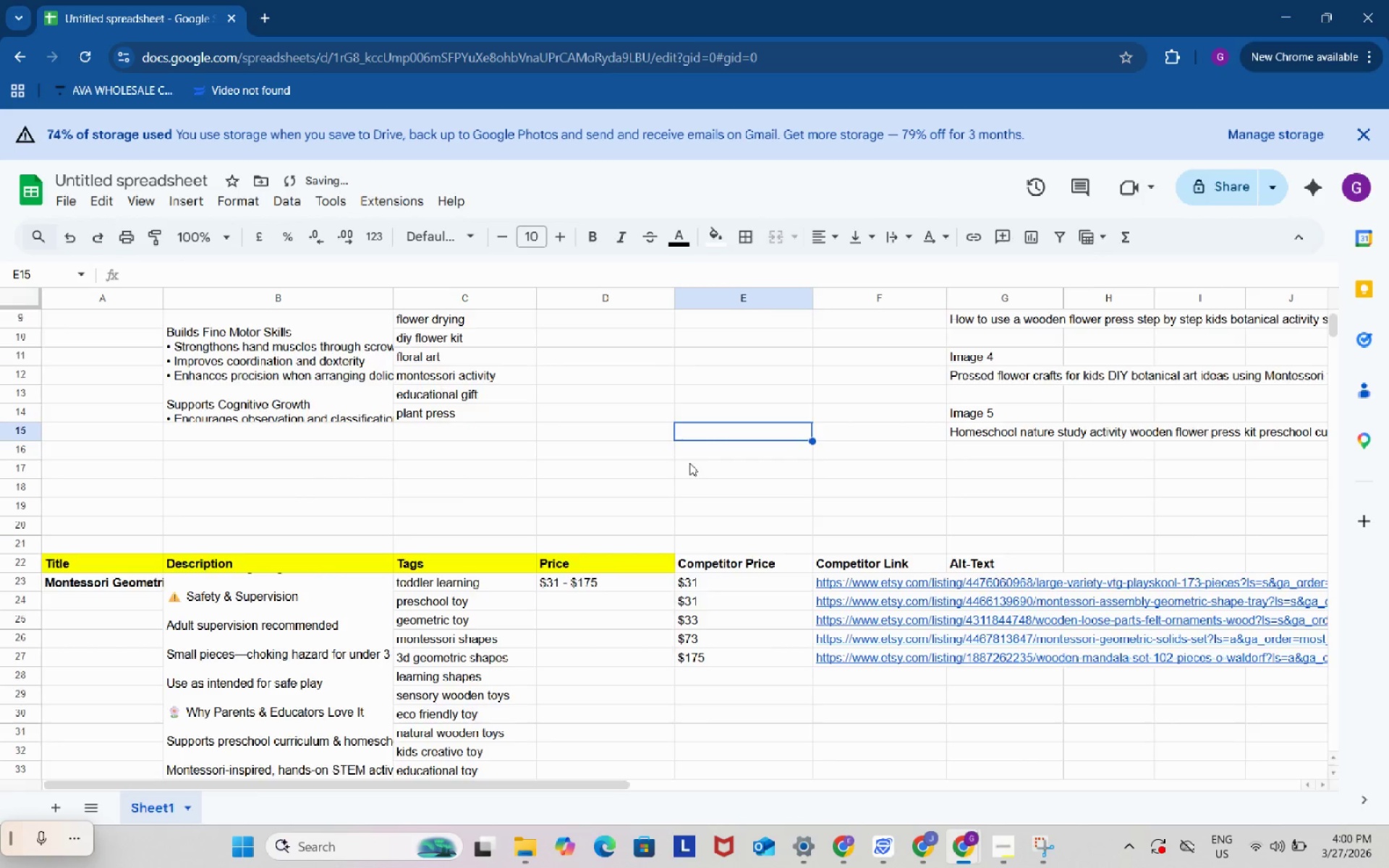 
scroll: coordinate [689, 463], scroll_direction: up, amount: 5.0
 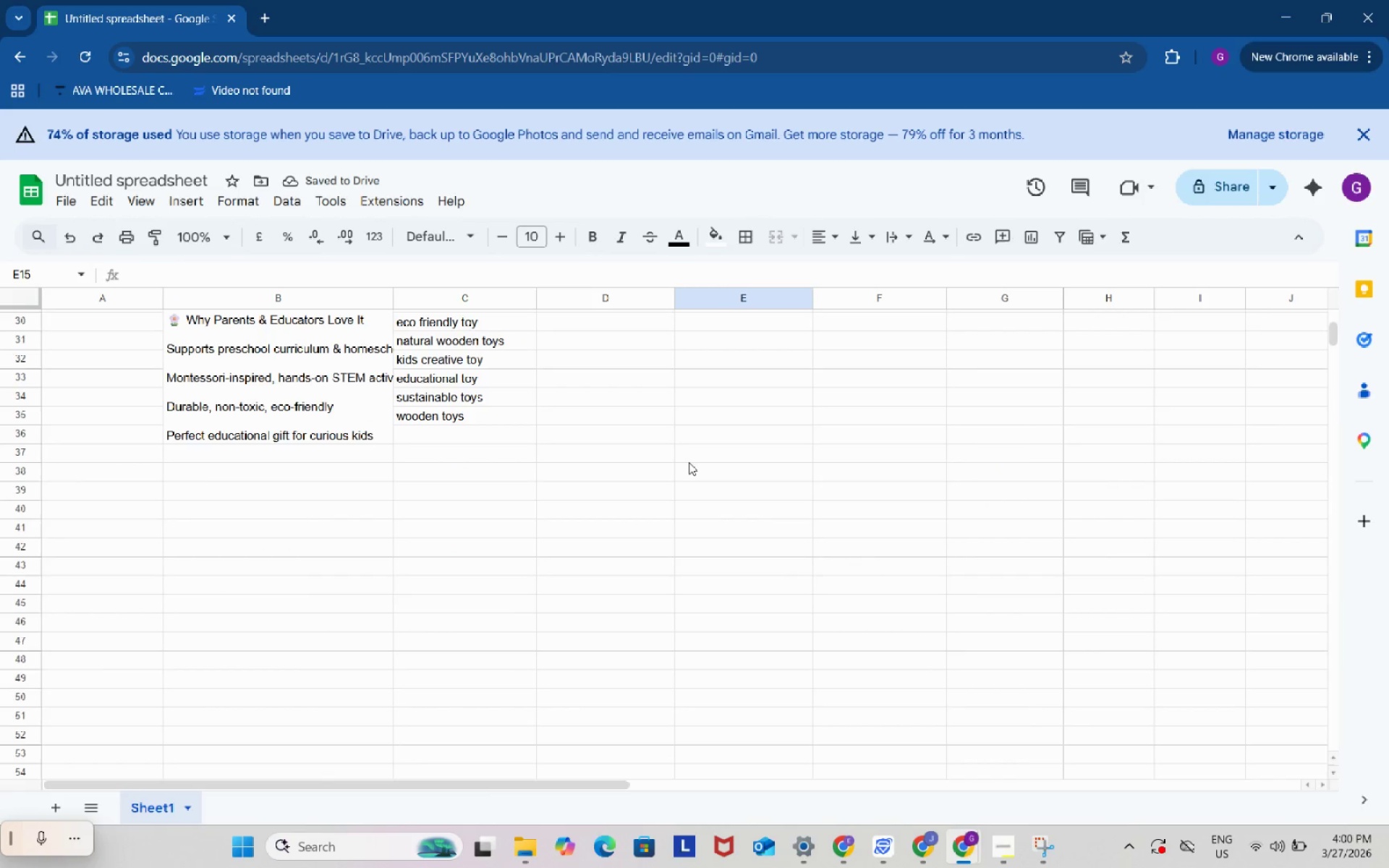 
scroll: coordinate [678, 461], scroll_direction: down, amount: 4.0
 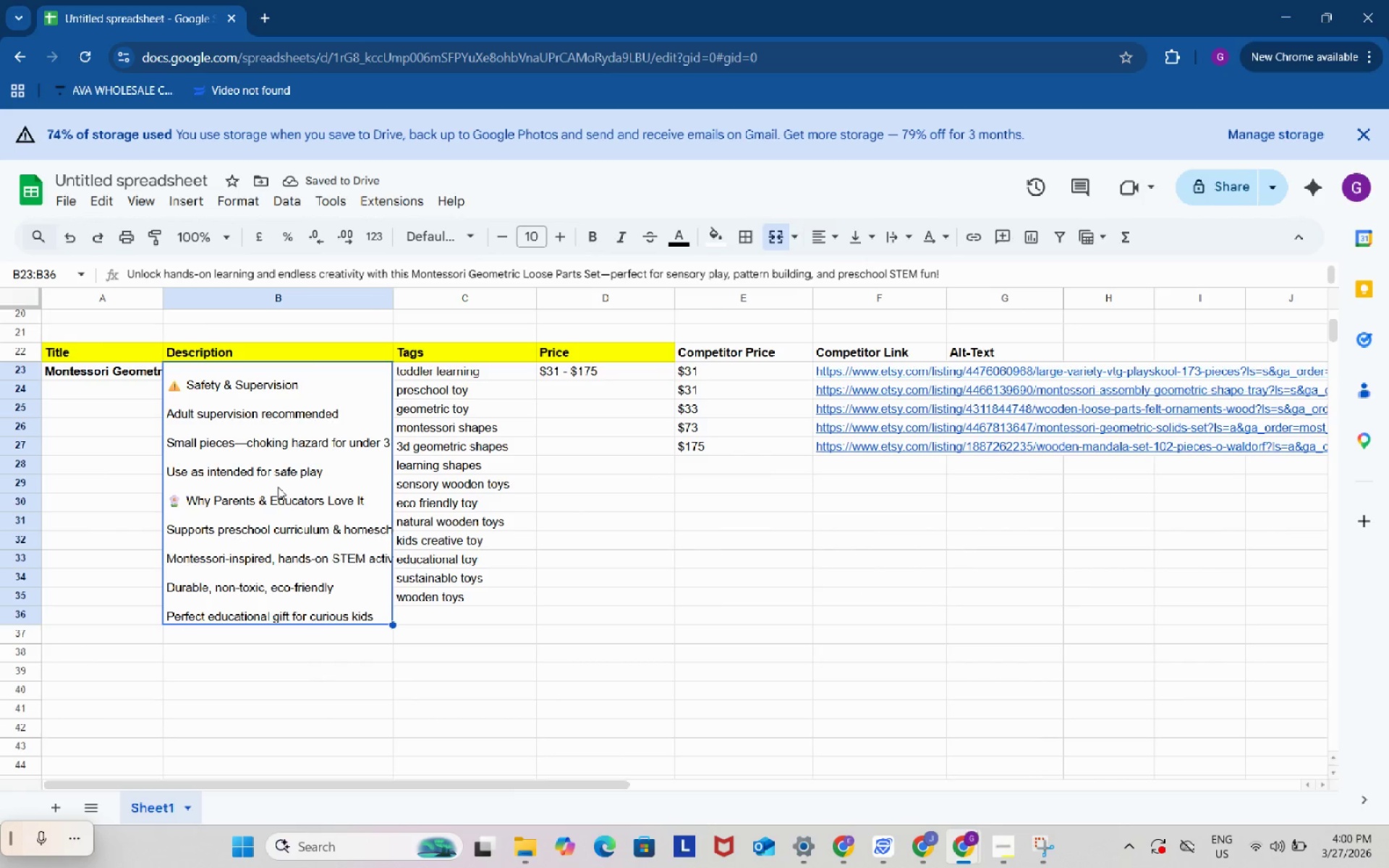 
double_click([278, 487])
 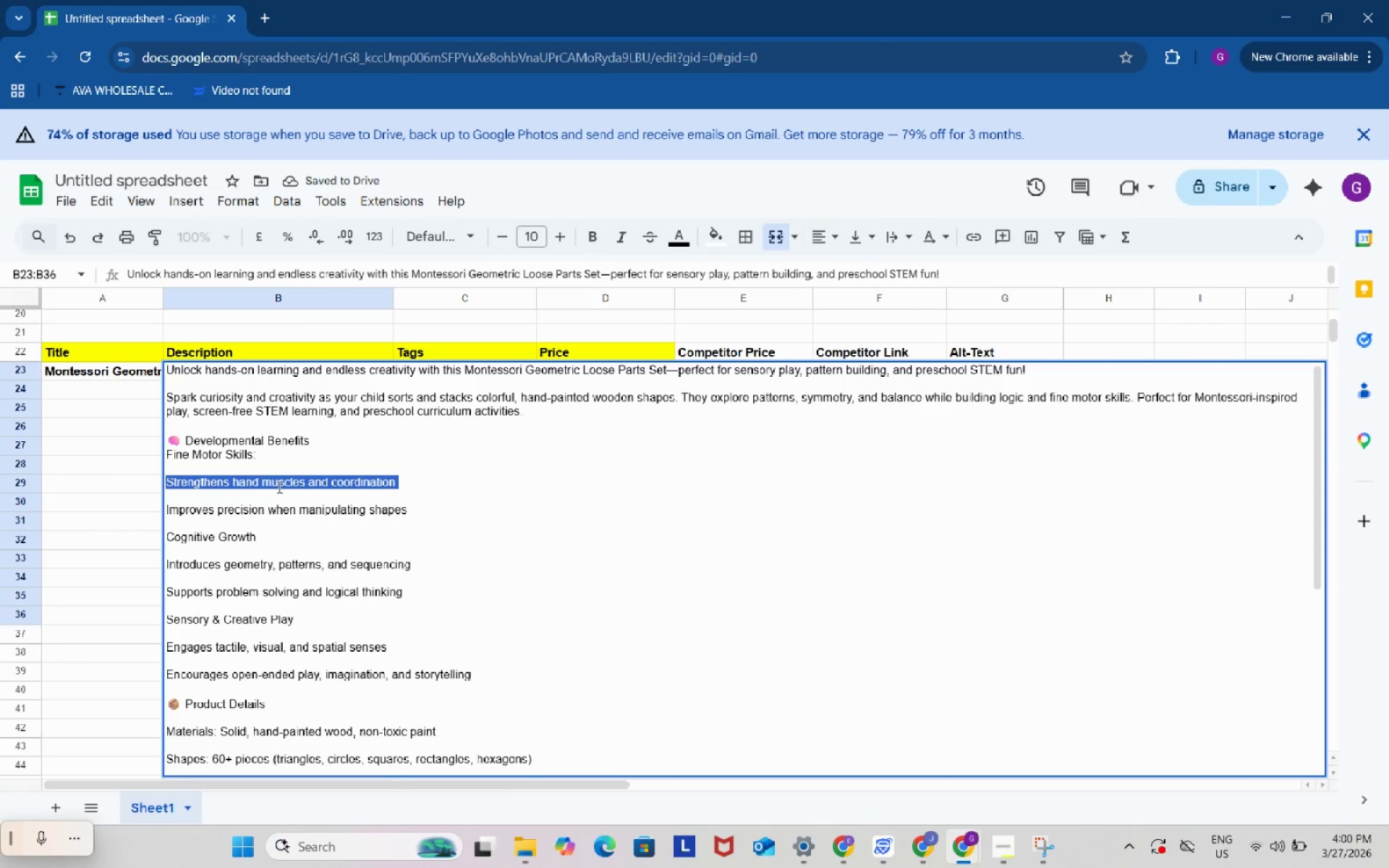 
triple_click([278, 487])
 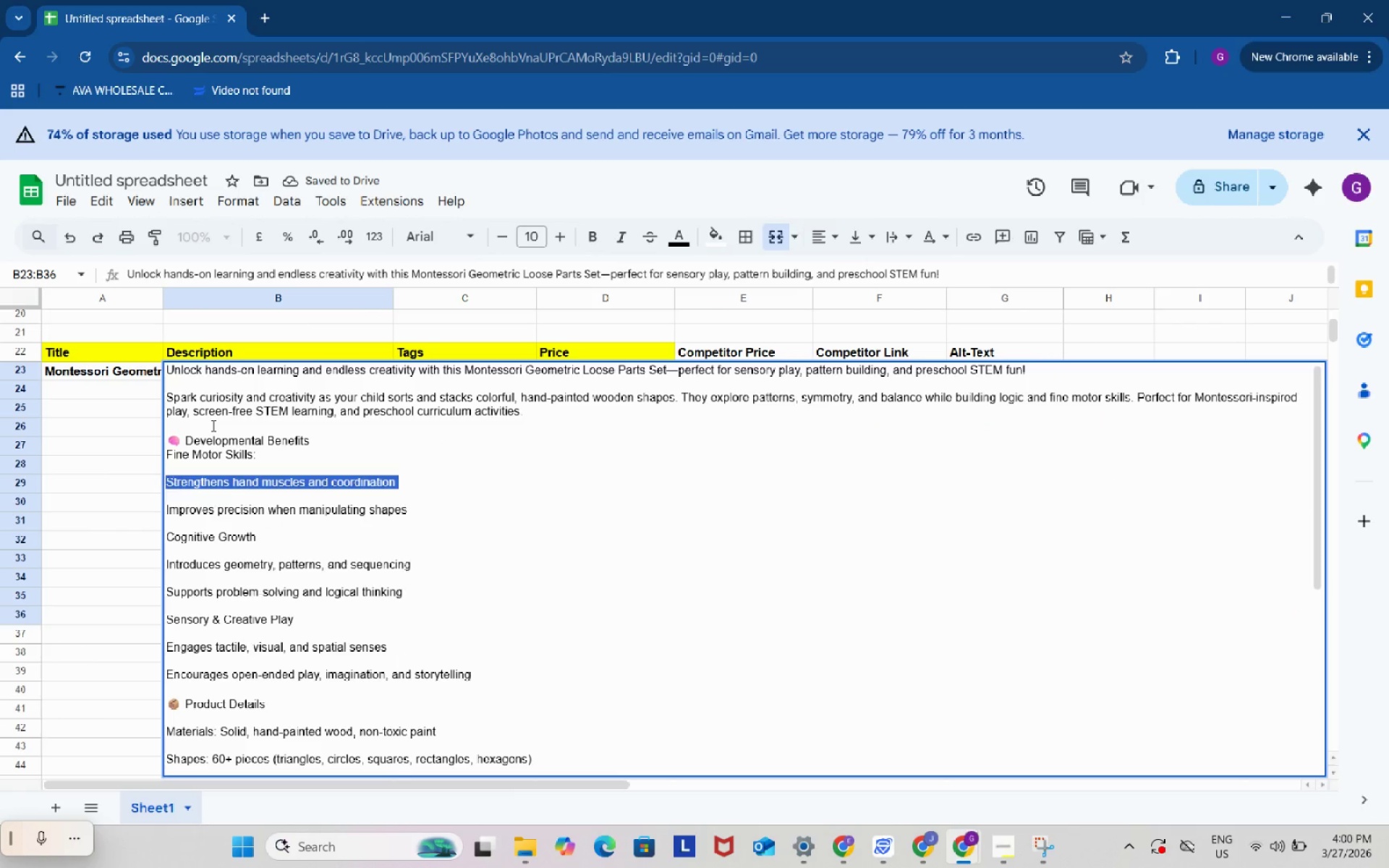 
left_click([211, 425])
 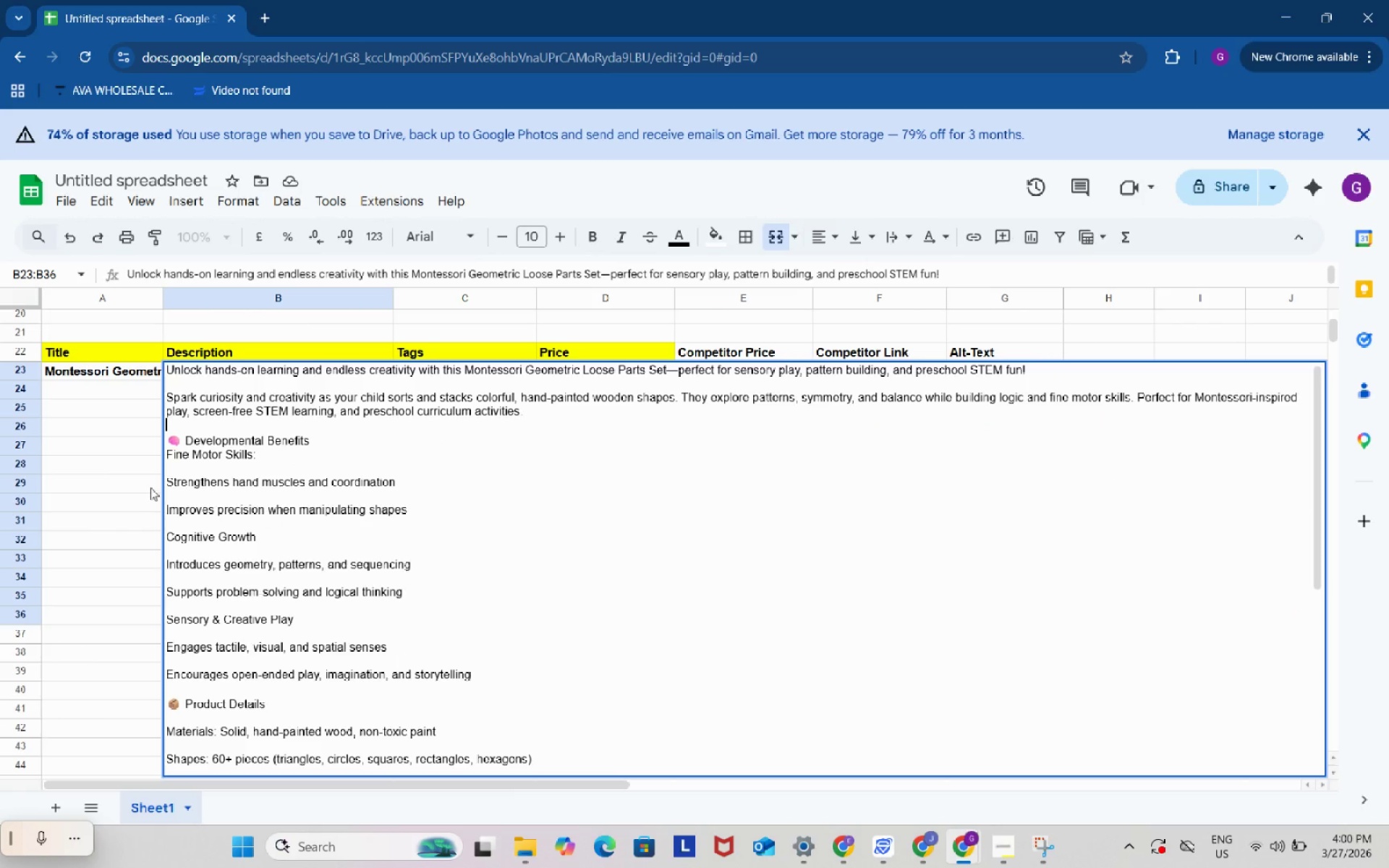 
left_click([127, 490])
 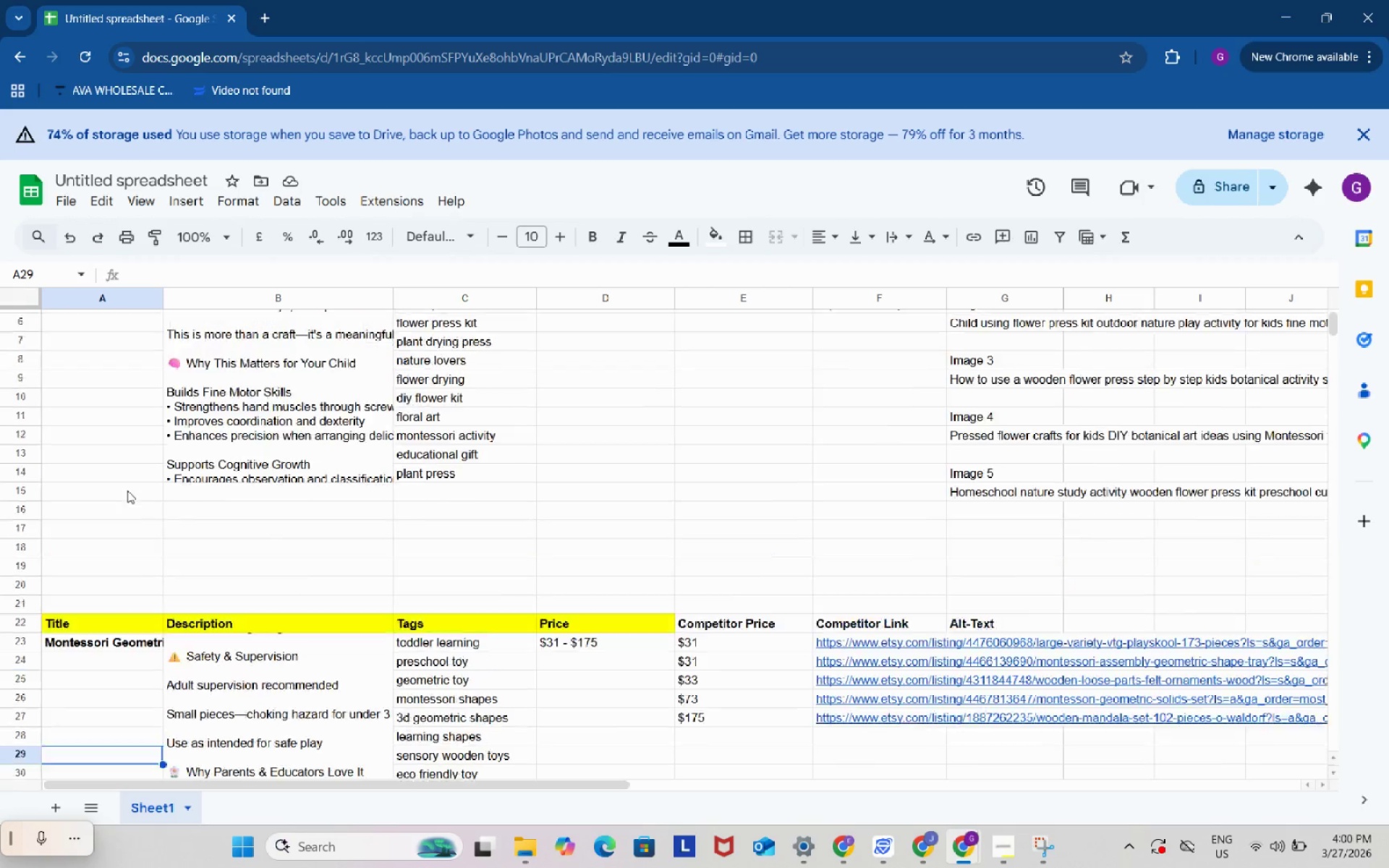 
left_click([180, 450])
 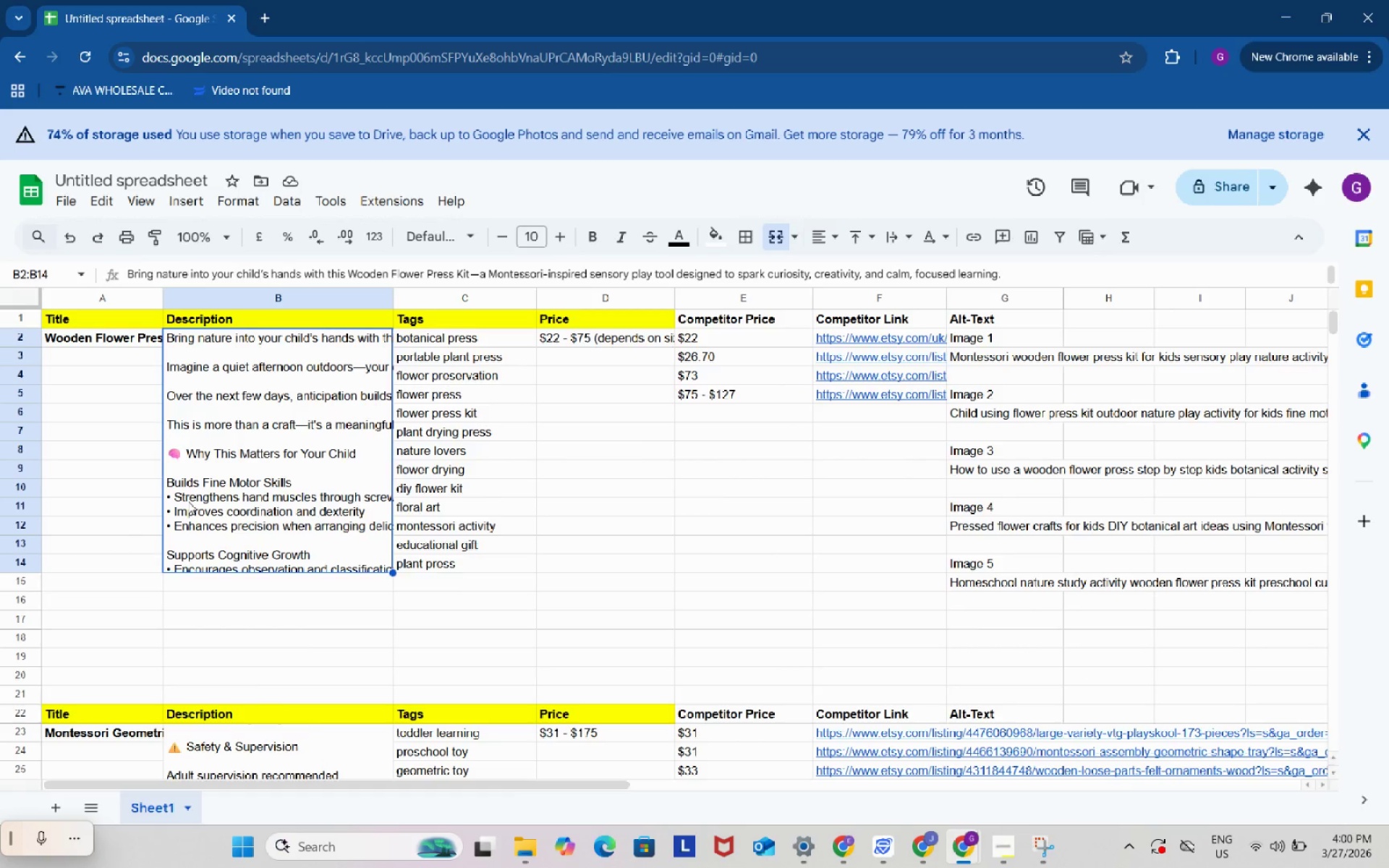 
scroll: coordinate [127, 490], scroll_direction: up, amount: 4.0
 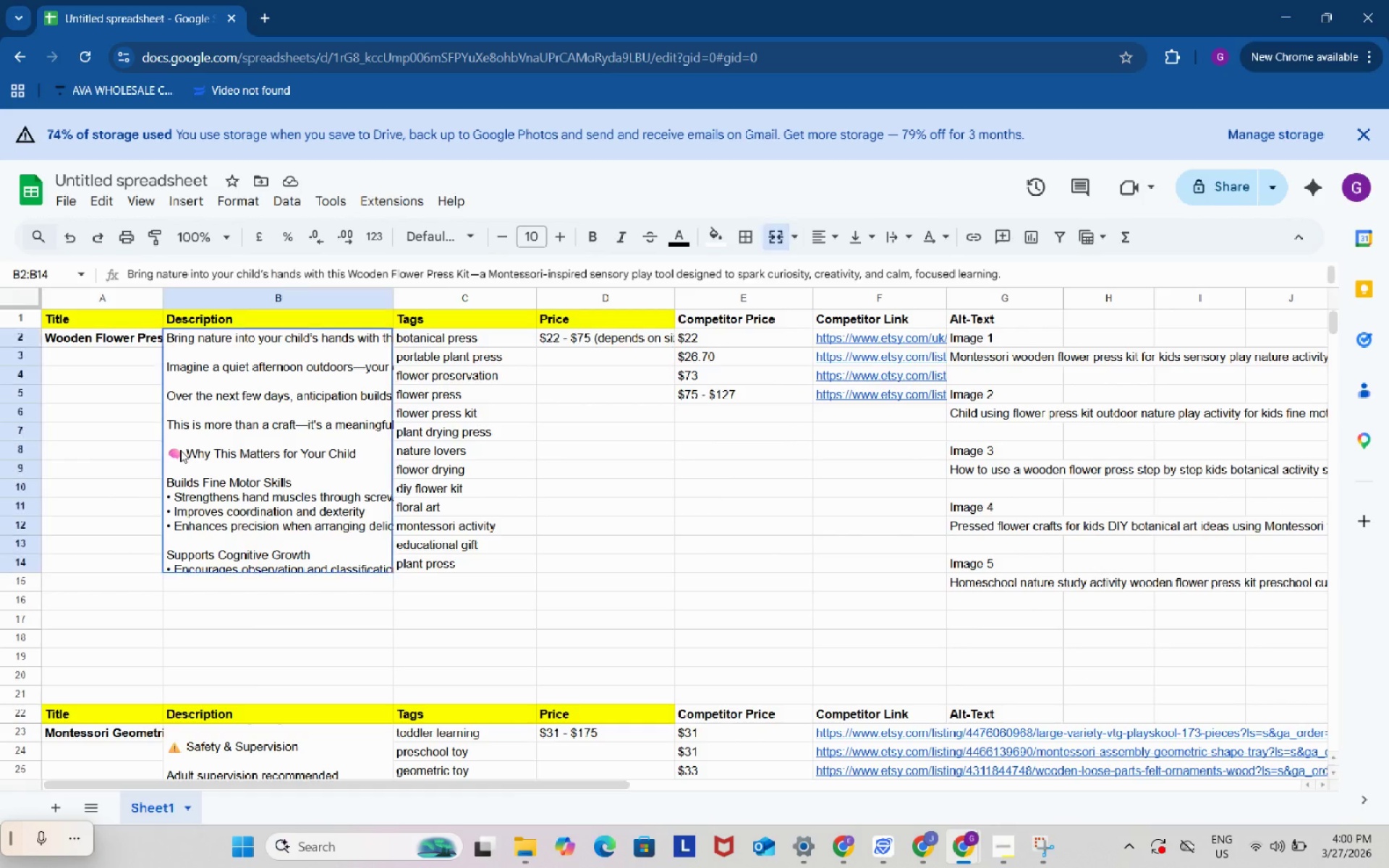 
double_click([188, 501])
 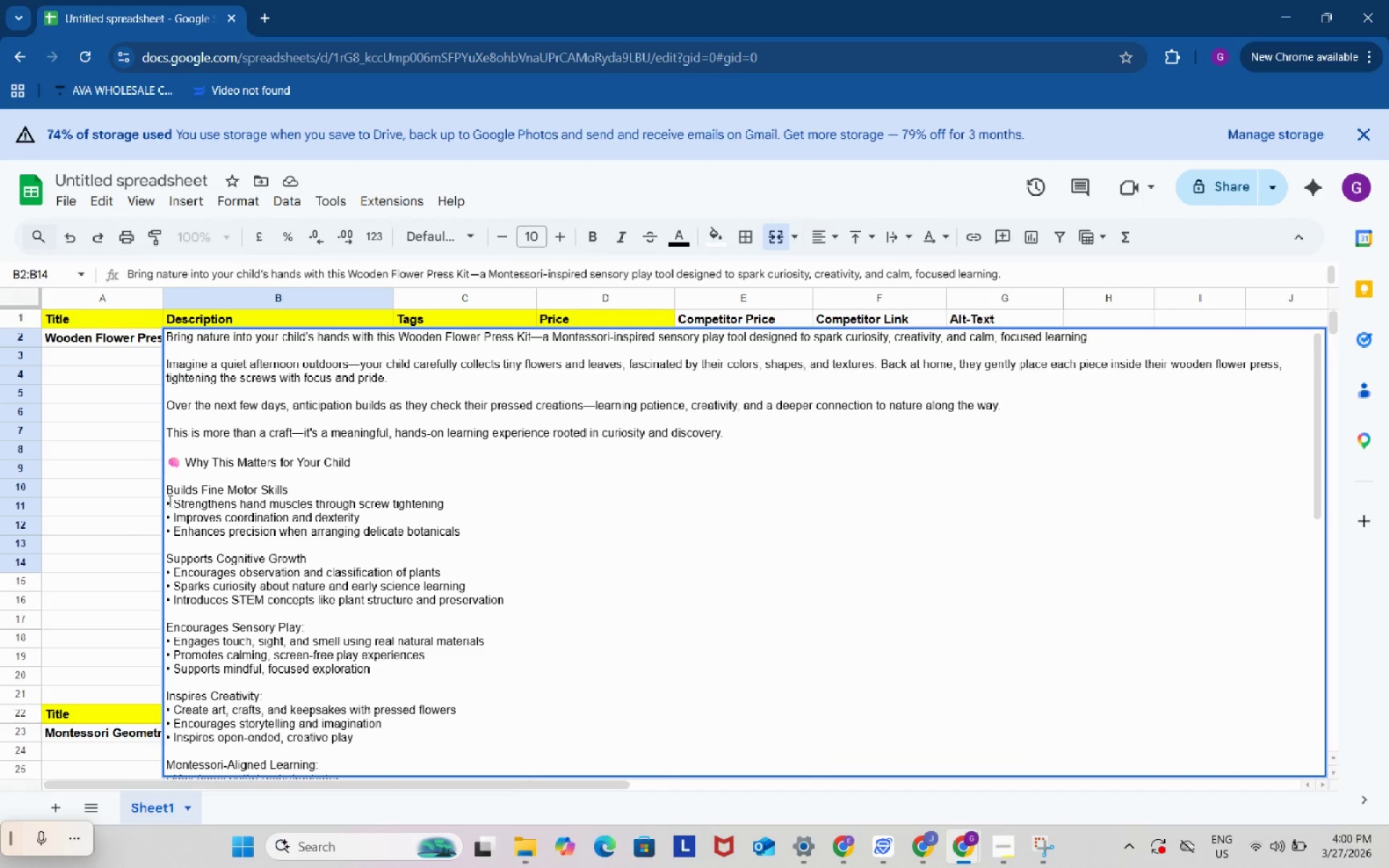 
left_click_drag(start_coordinate=[169, 501], to_coordinate=[161, 501])
 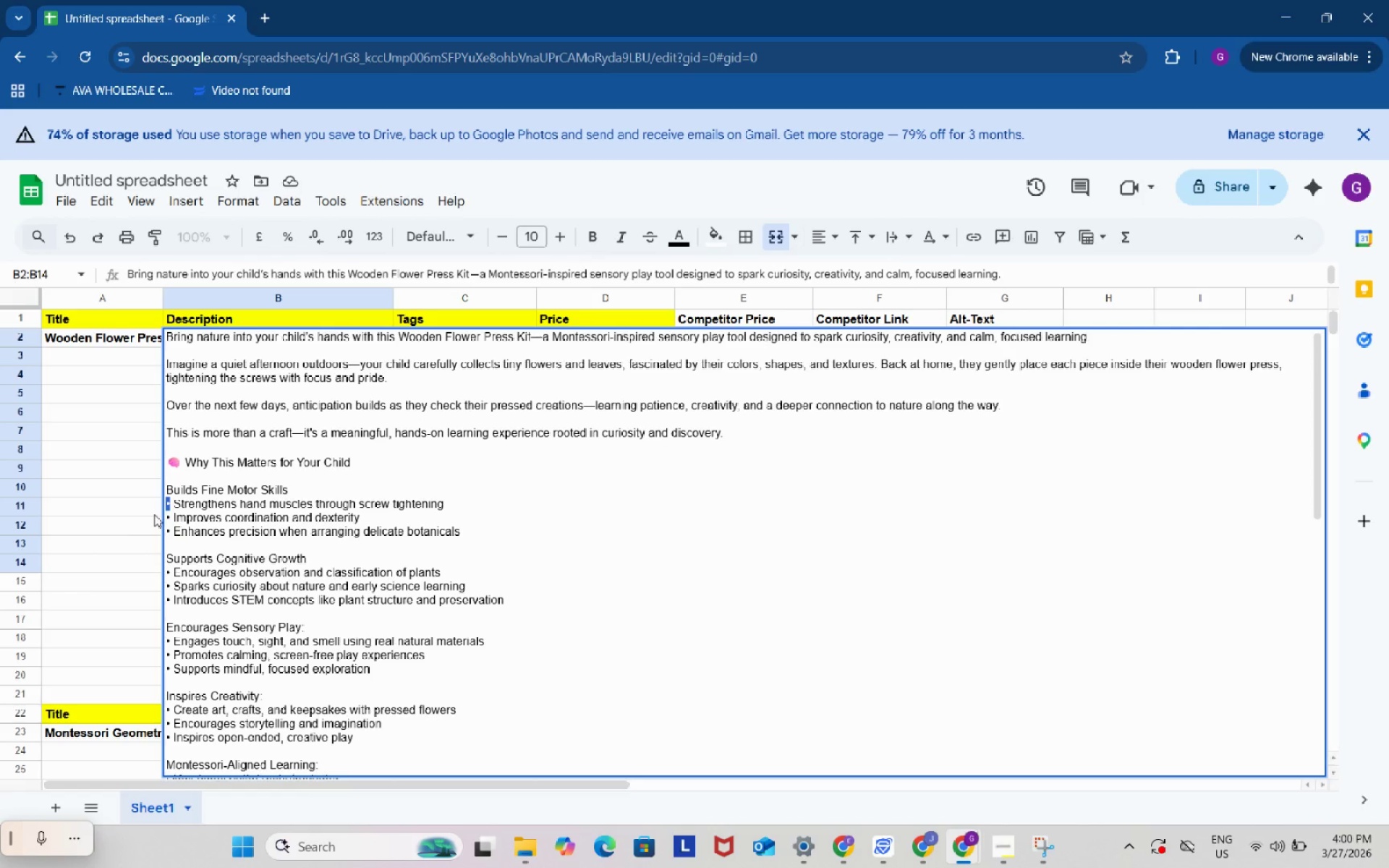 
key(Control+ControlLeft)
 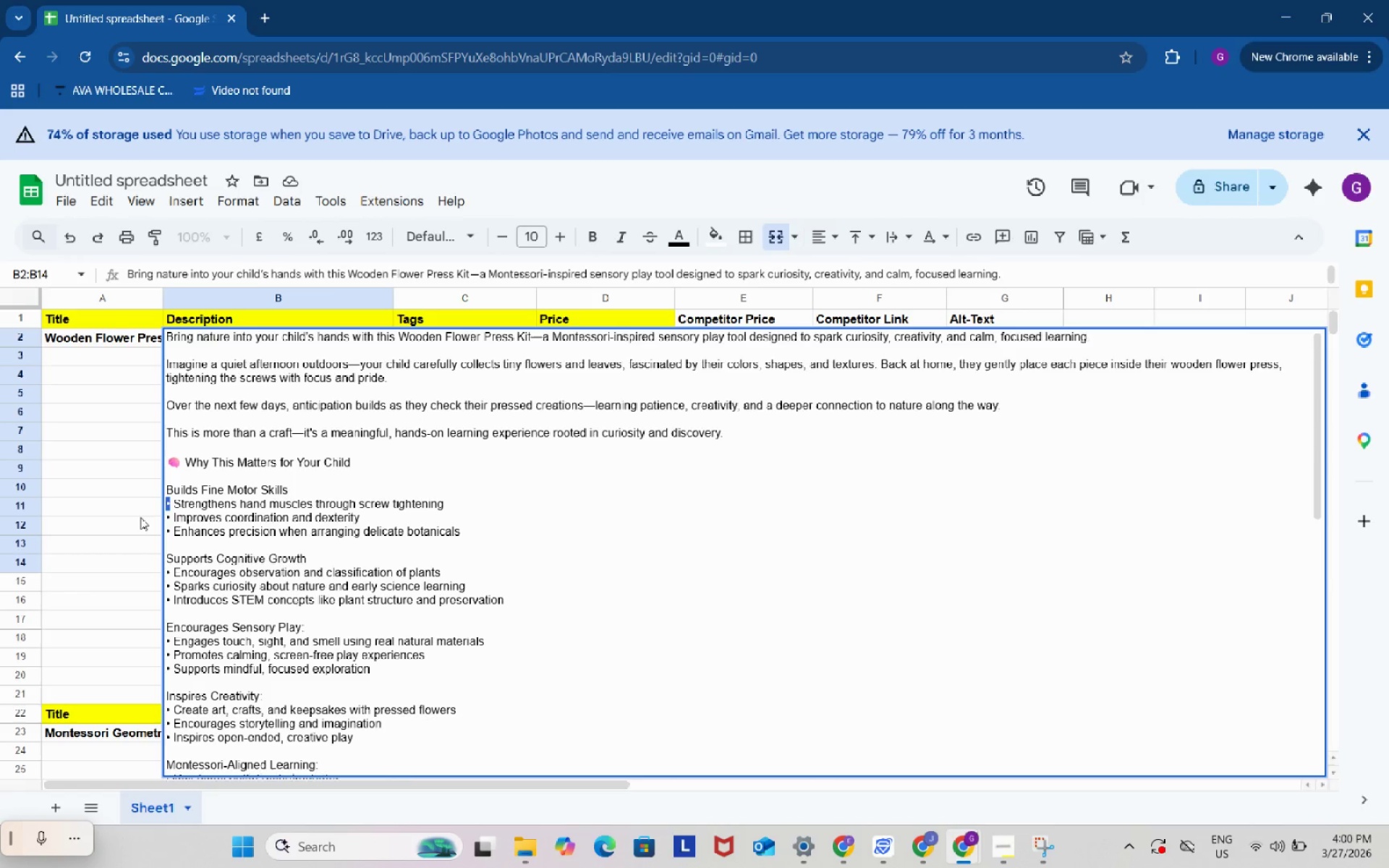 
key(Control+C)
 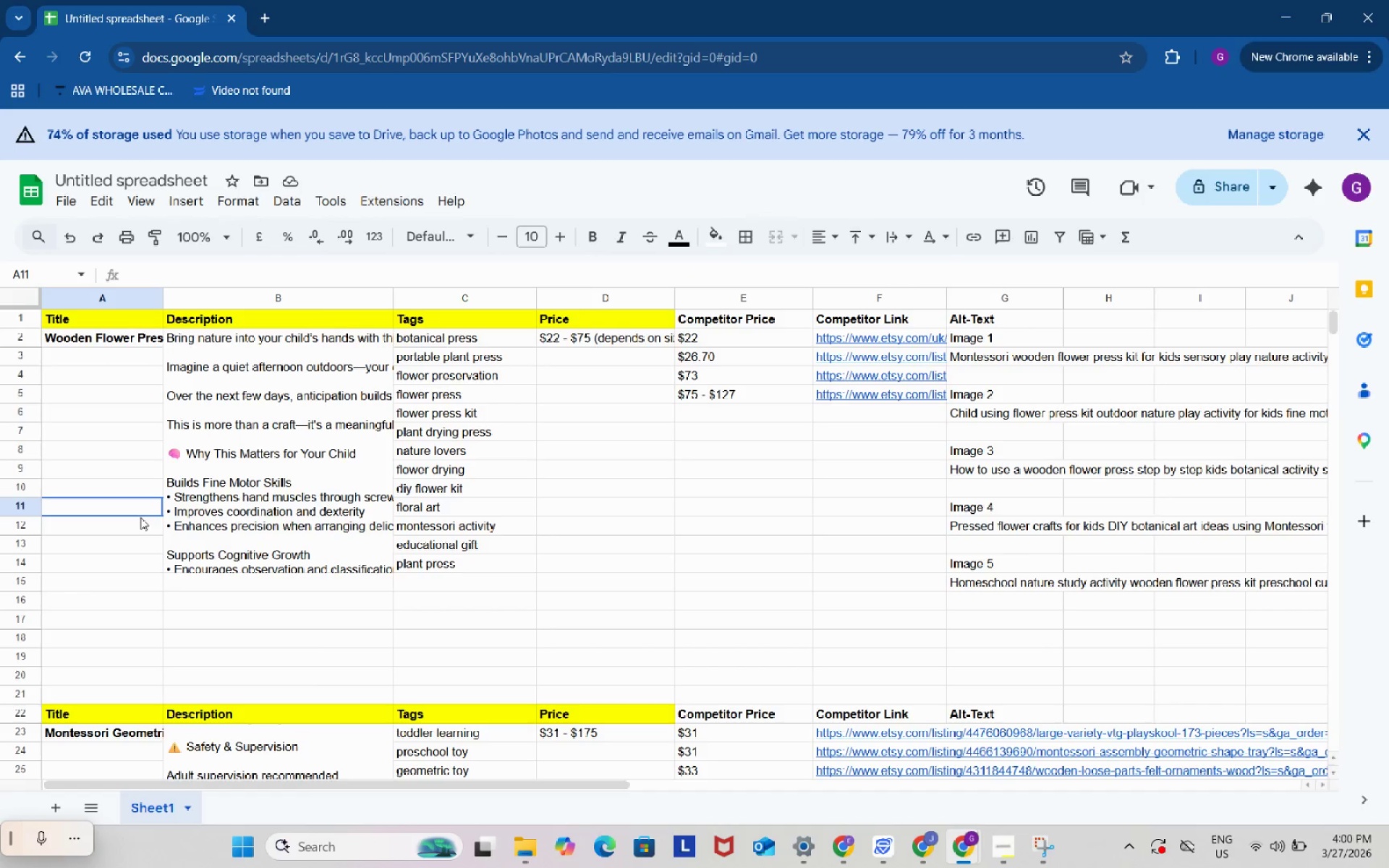 
left_click([140, 517])
 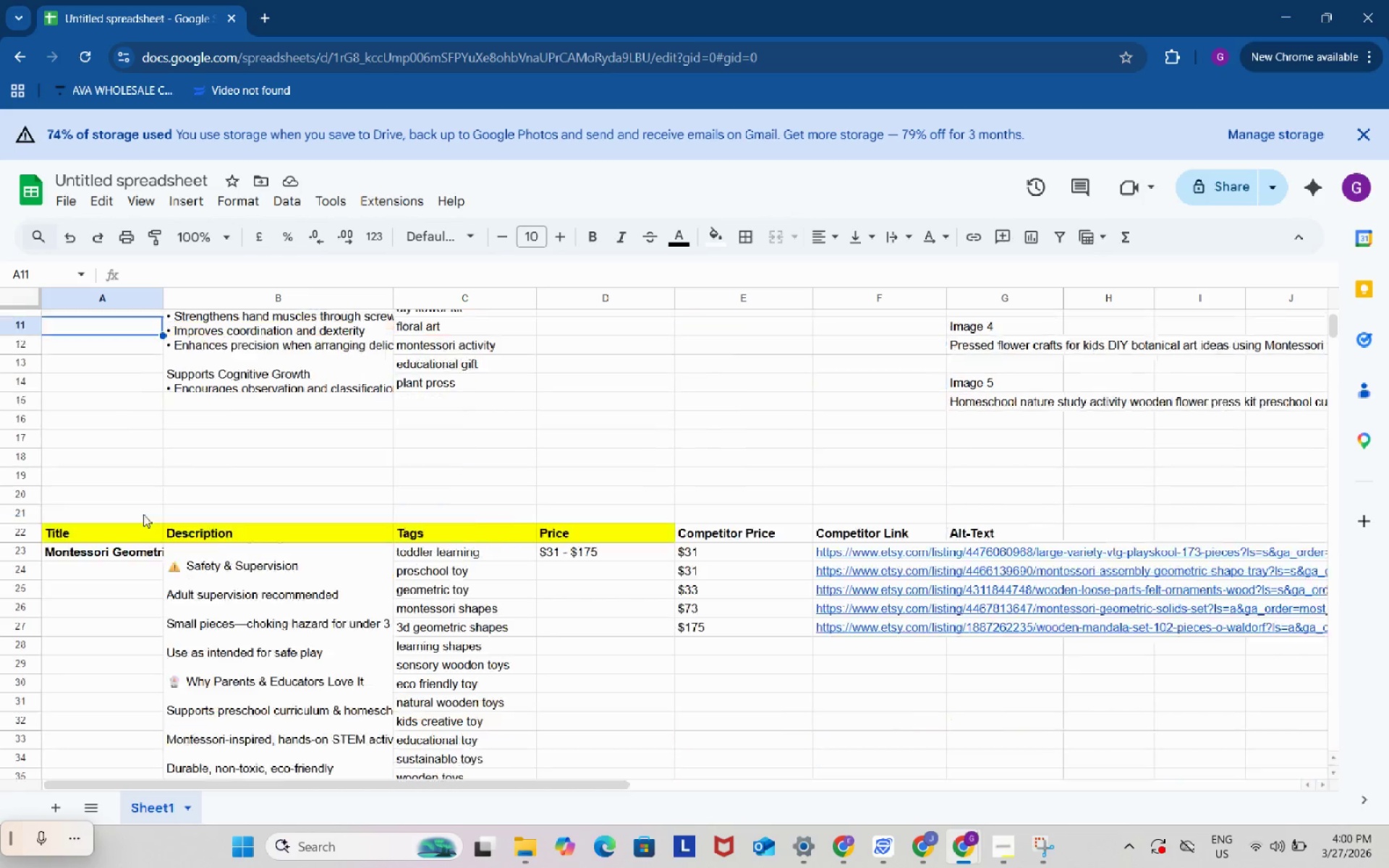 
left_click([256, 459])
 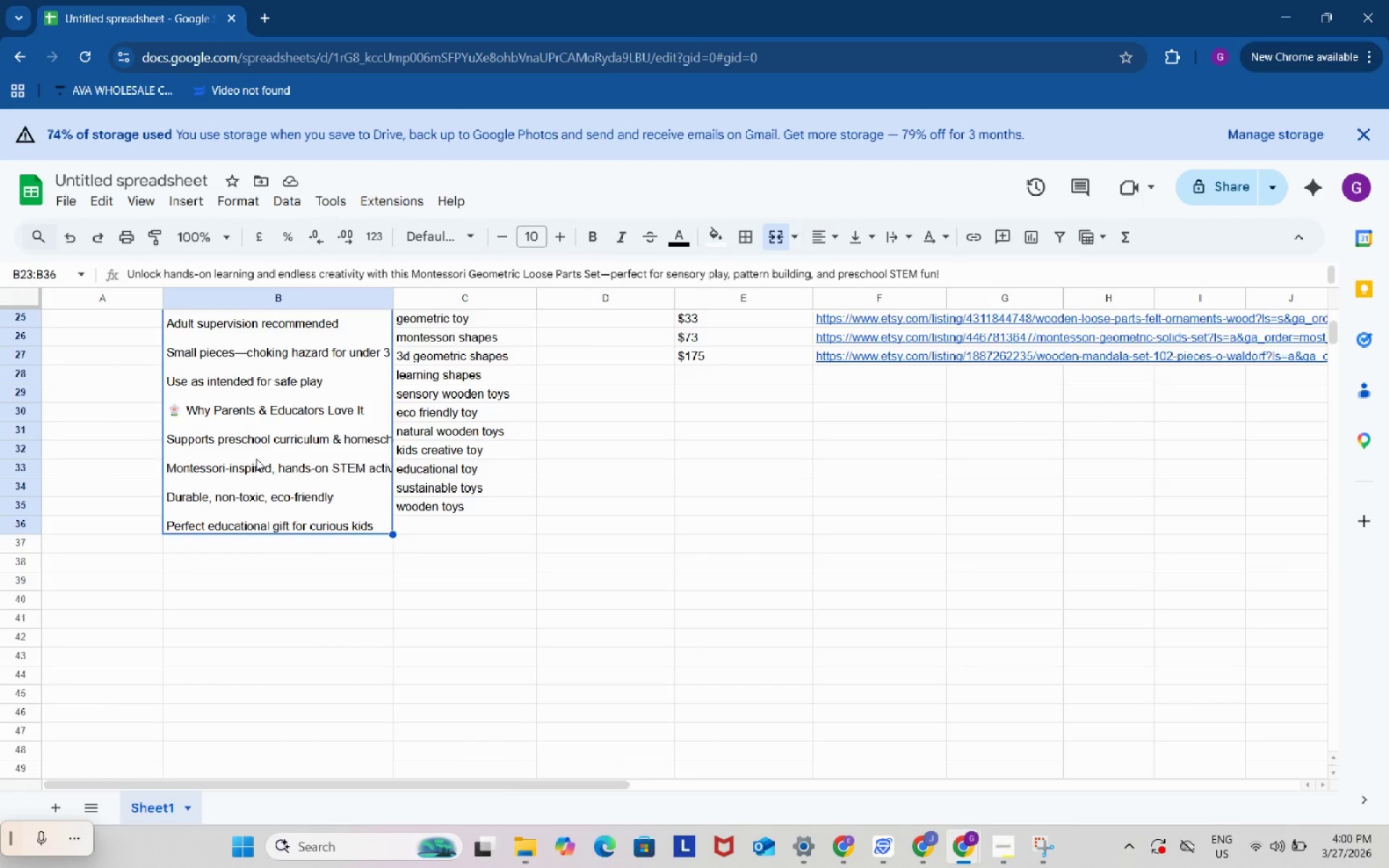 
scroll: coordinate [143, 514], scroll_direction: down, amount: 5.0
 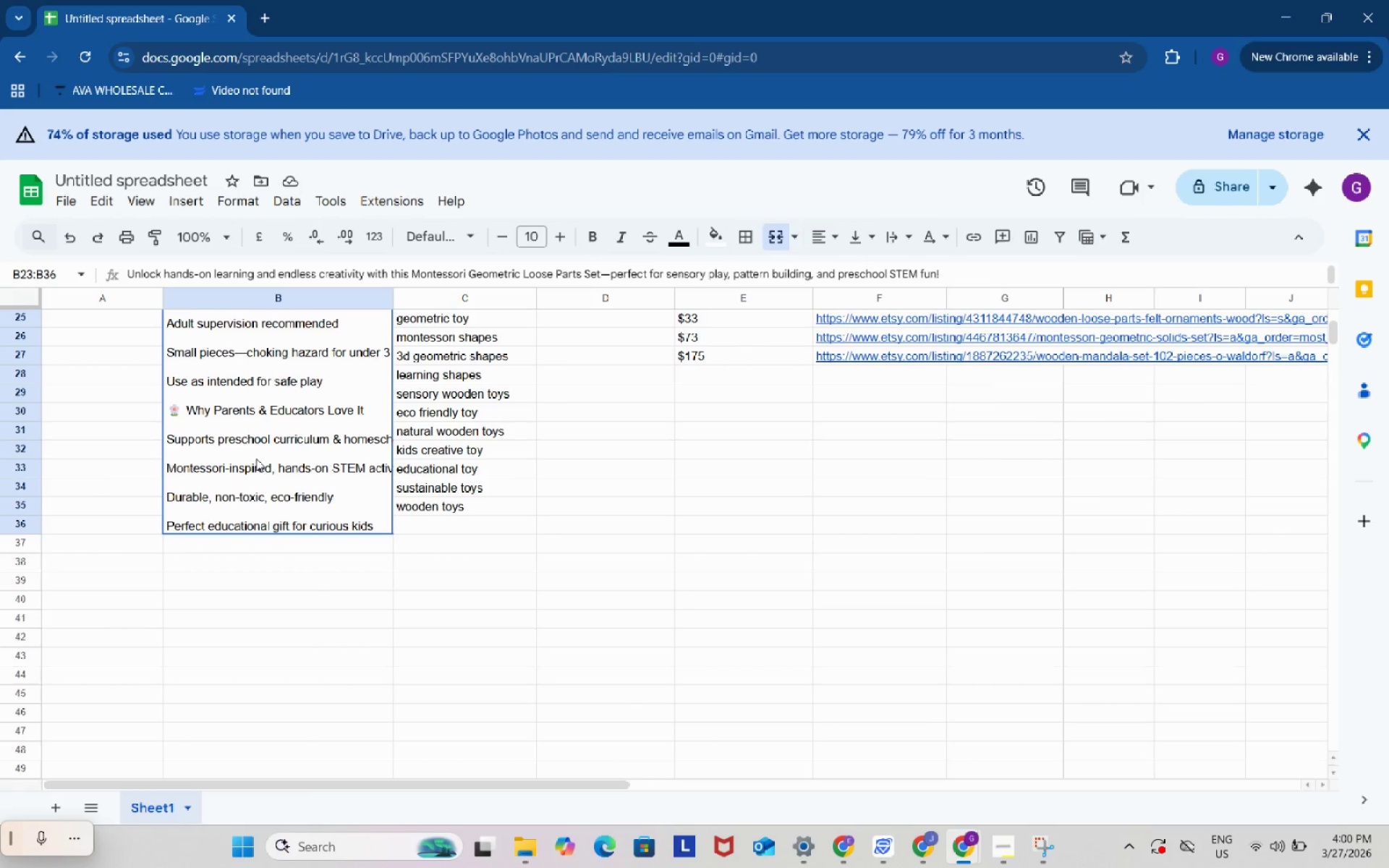 
double_click([256, 459])
 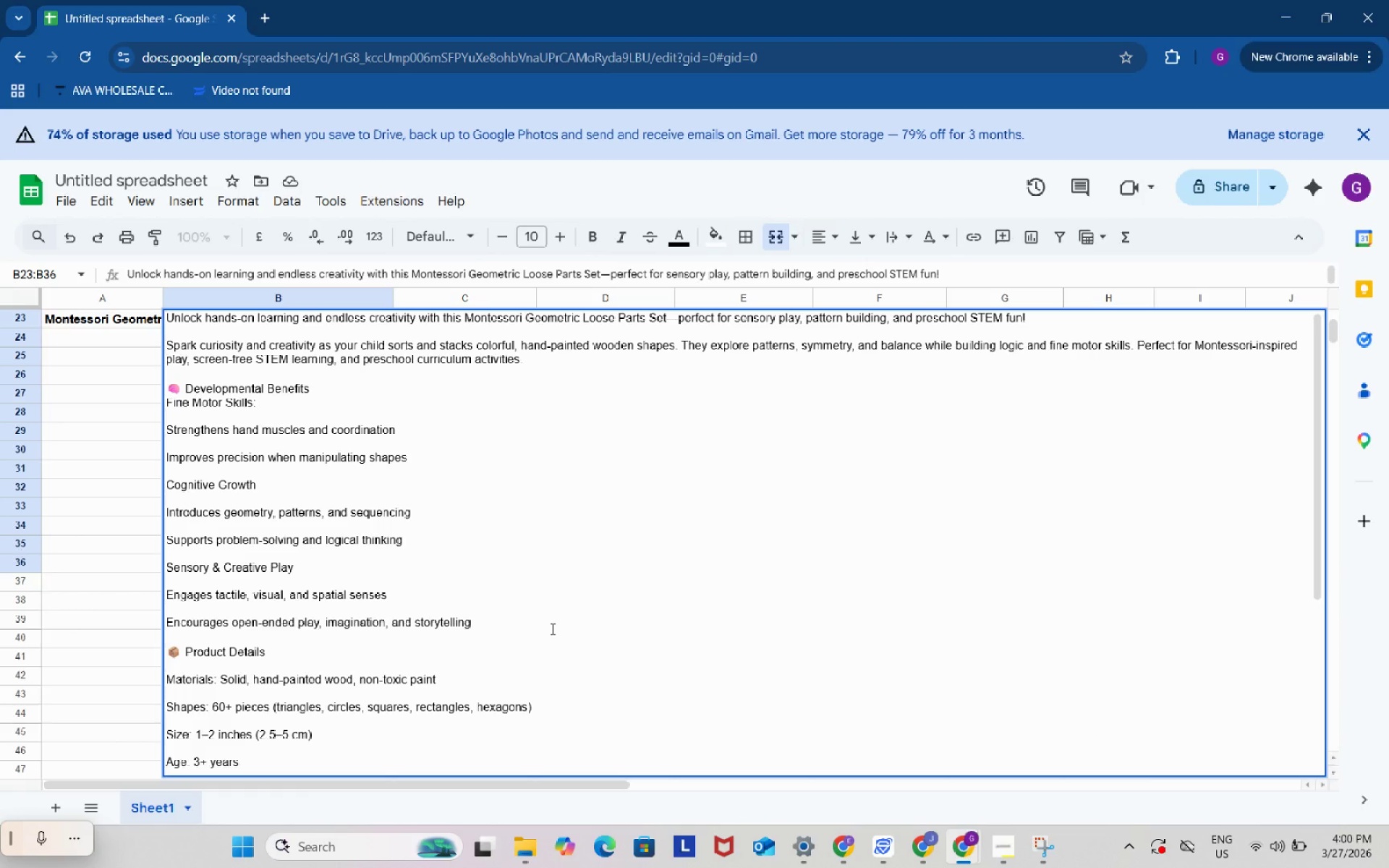 
scroll: coordinate [551, 629], scroll_direction: up, amount: 1.0
 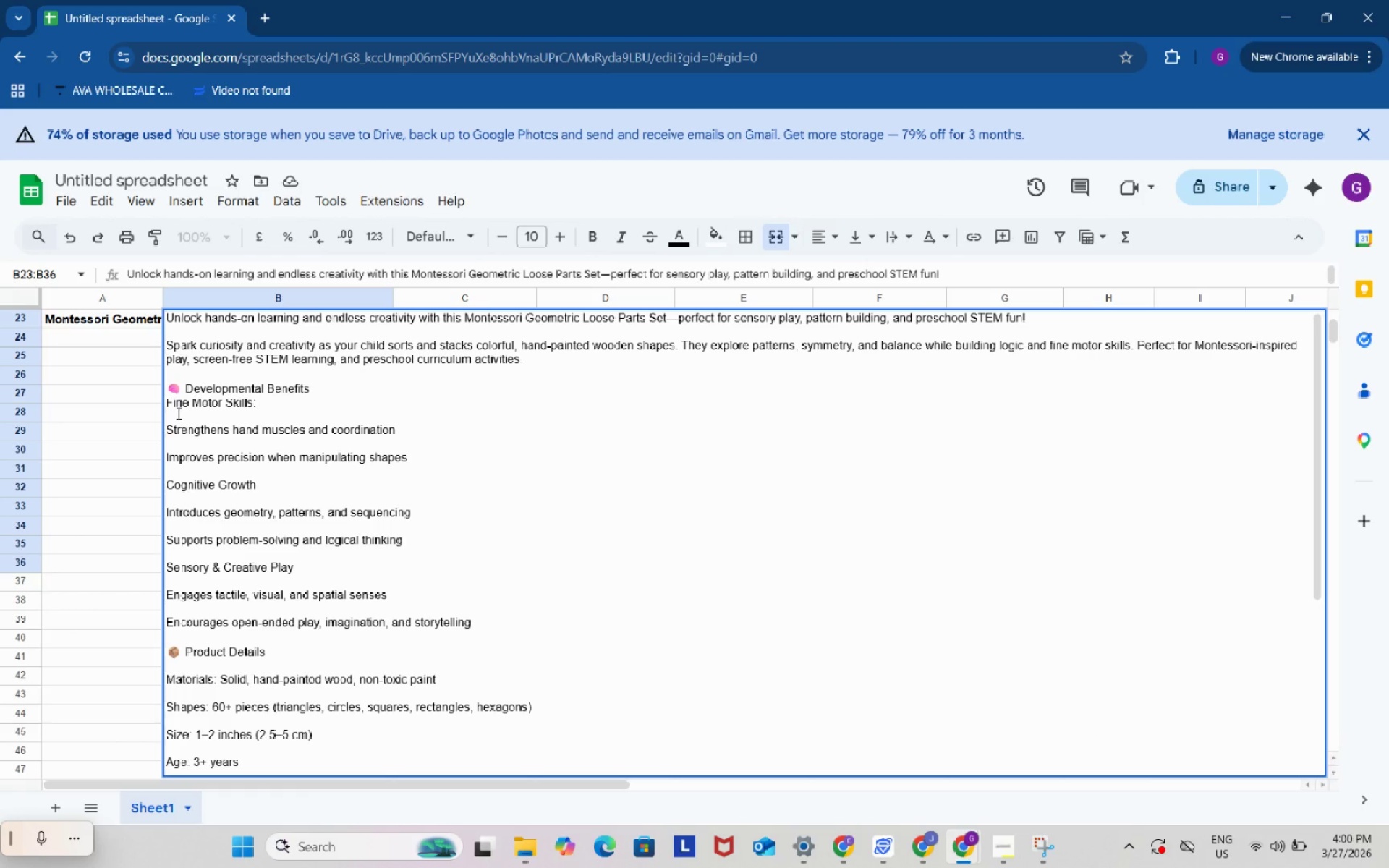 
left_click([177, 414])
 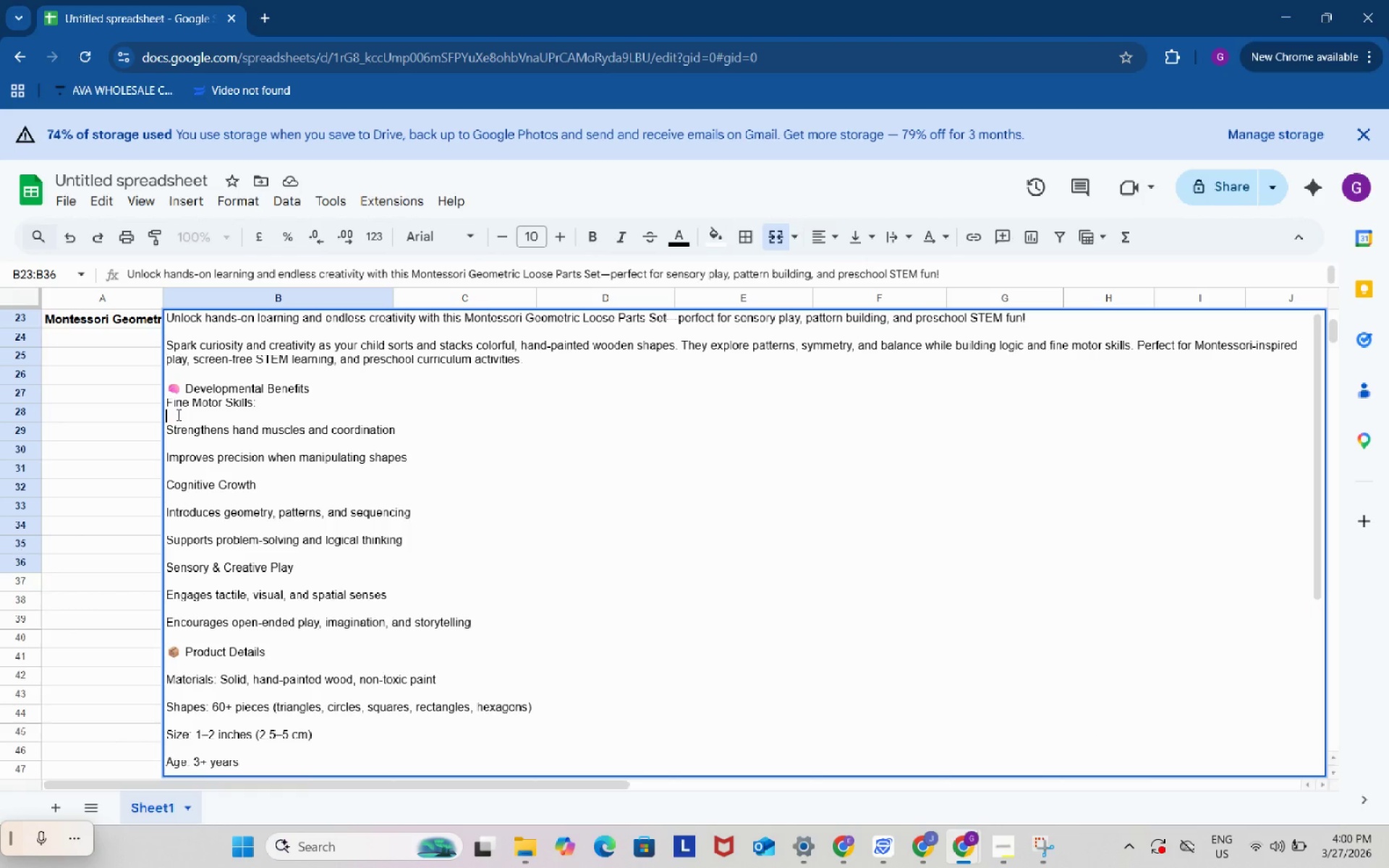 
key(Backspace)
 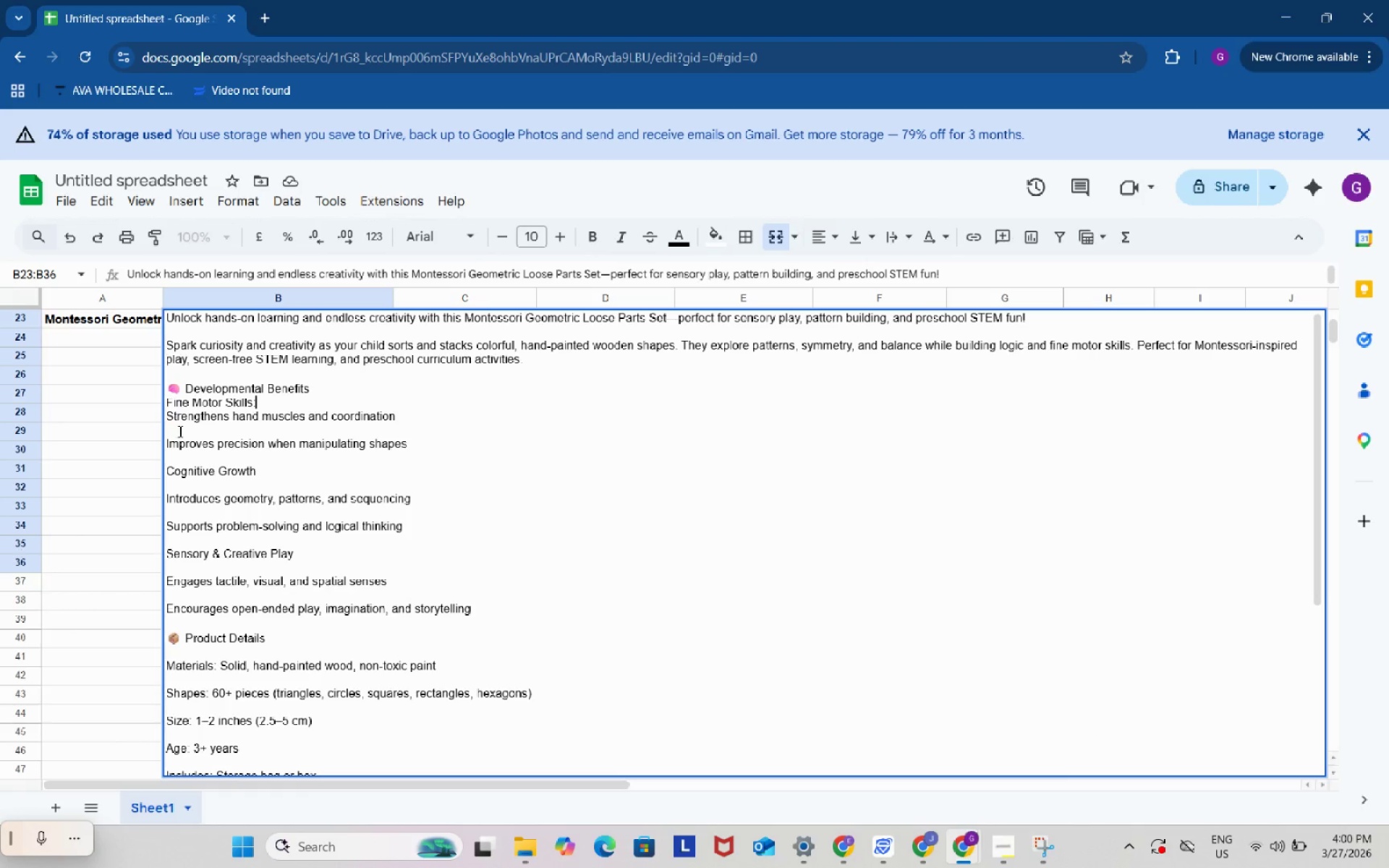 
left_click([179, 430])
 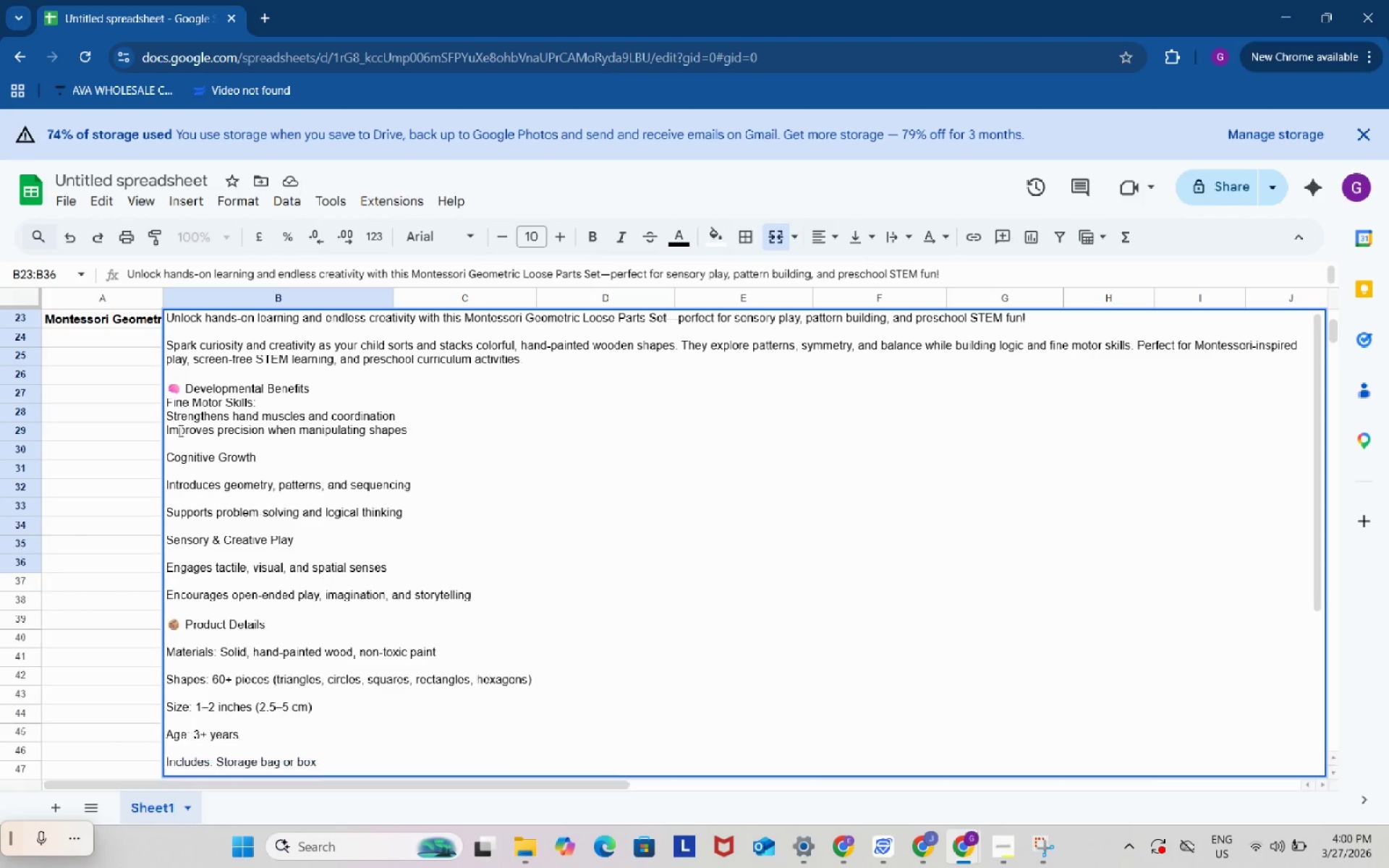 
key(Backspace)
 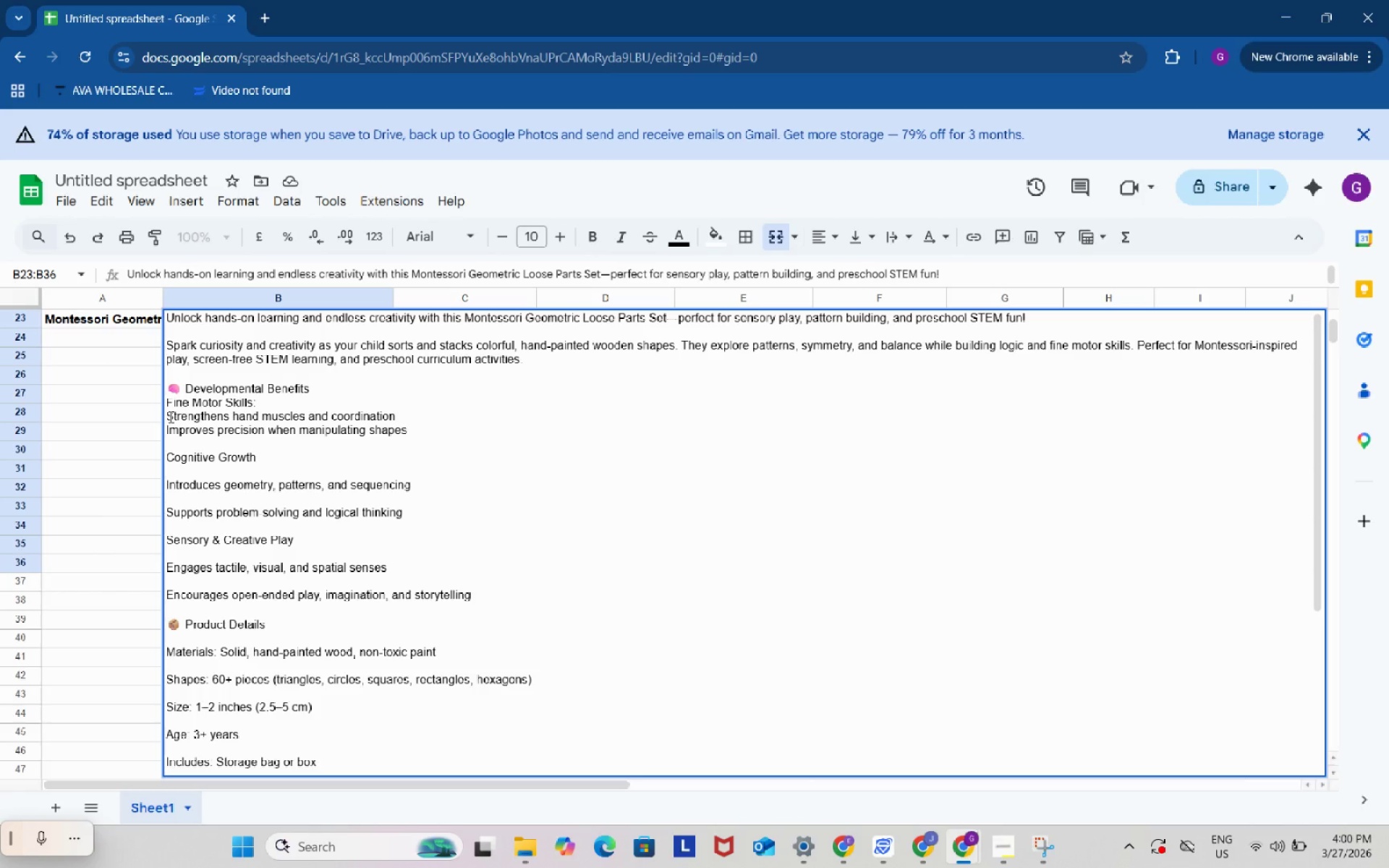 
left_click([169, 417])
 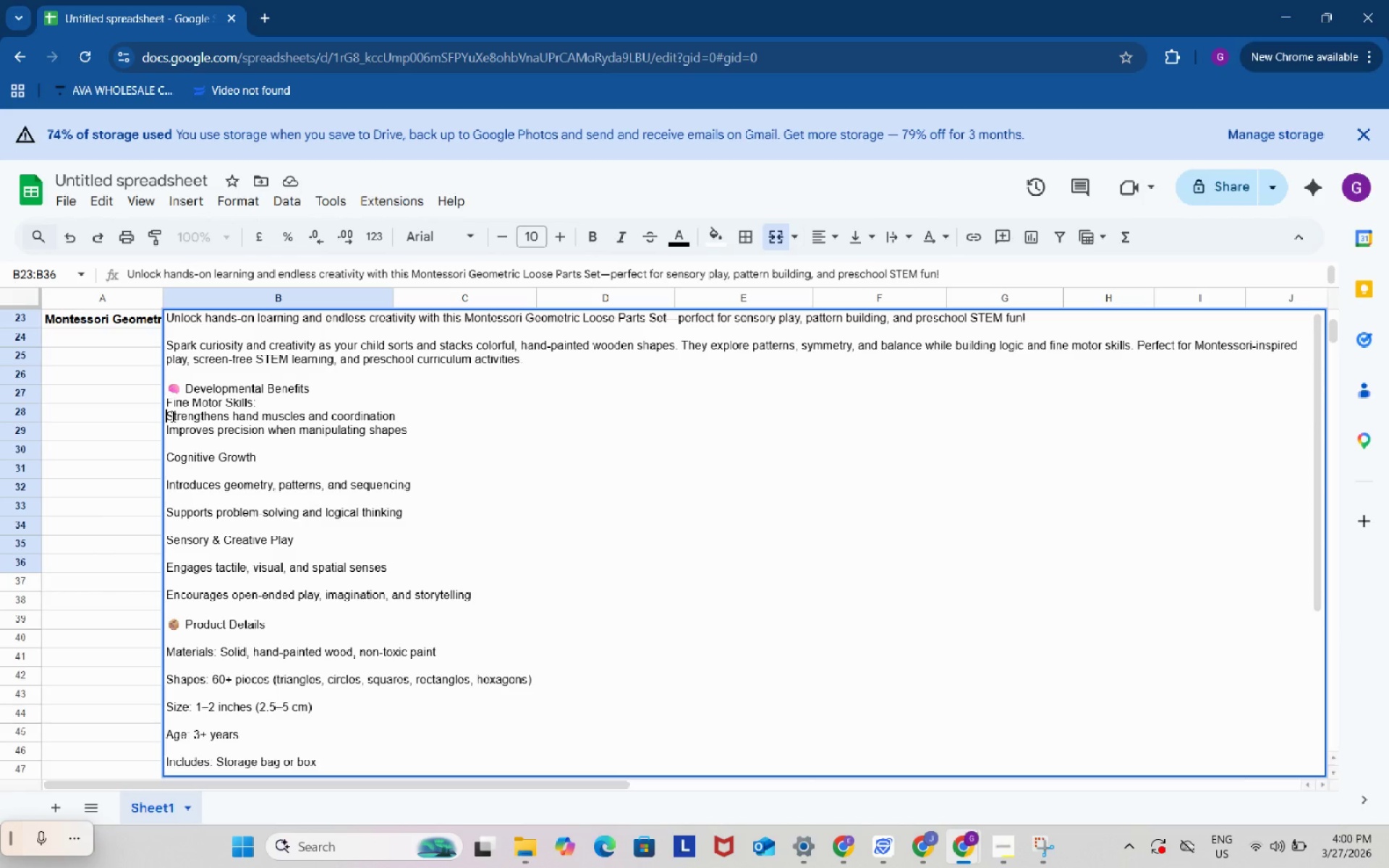 
key(Control+ControlLeft)
 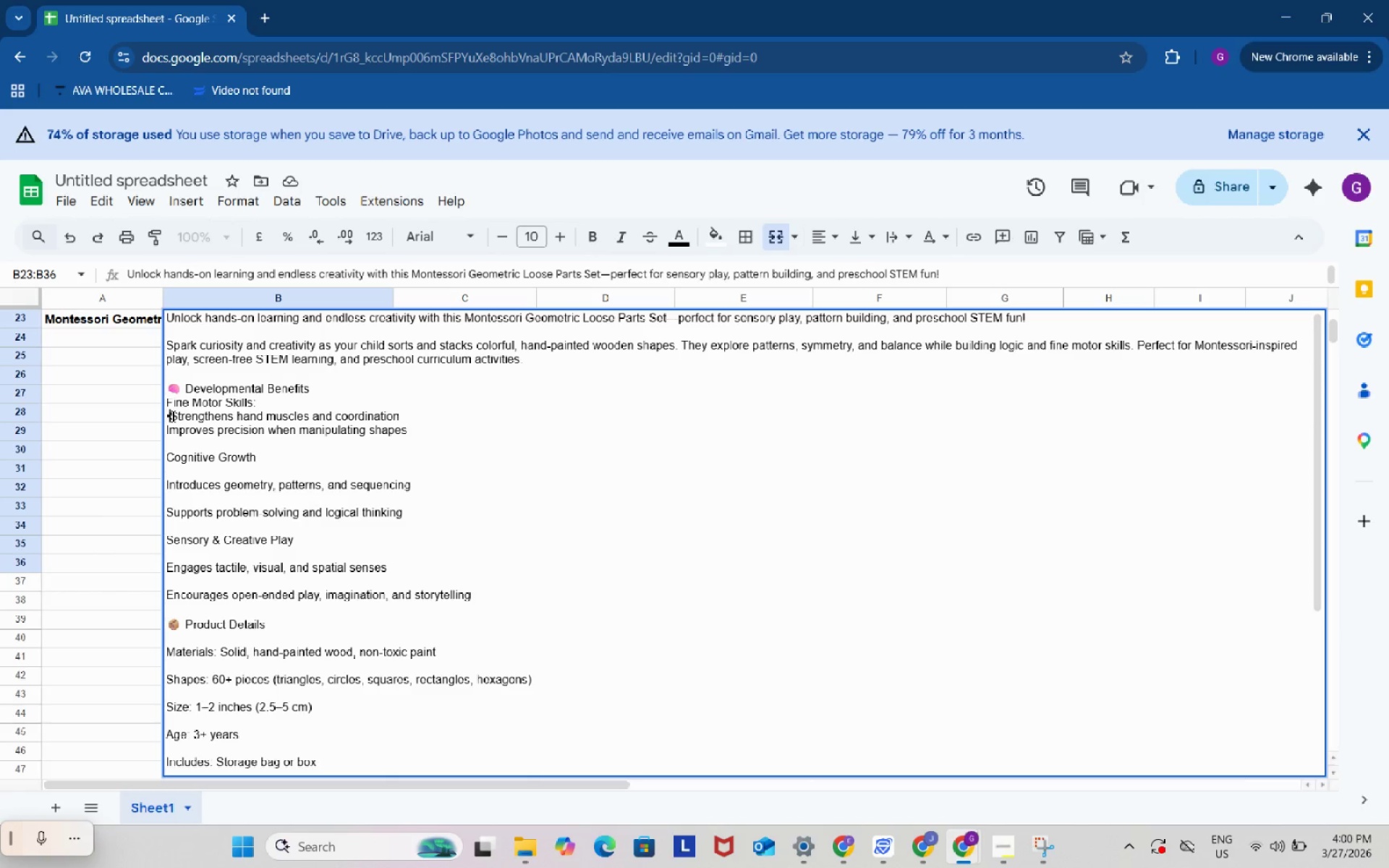 
key(Control+V)
 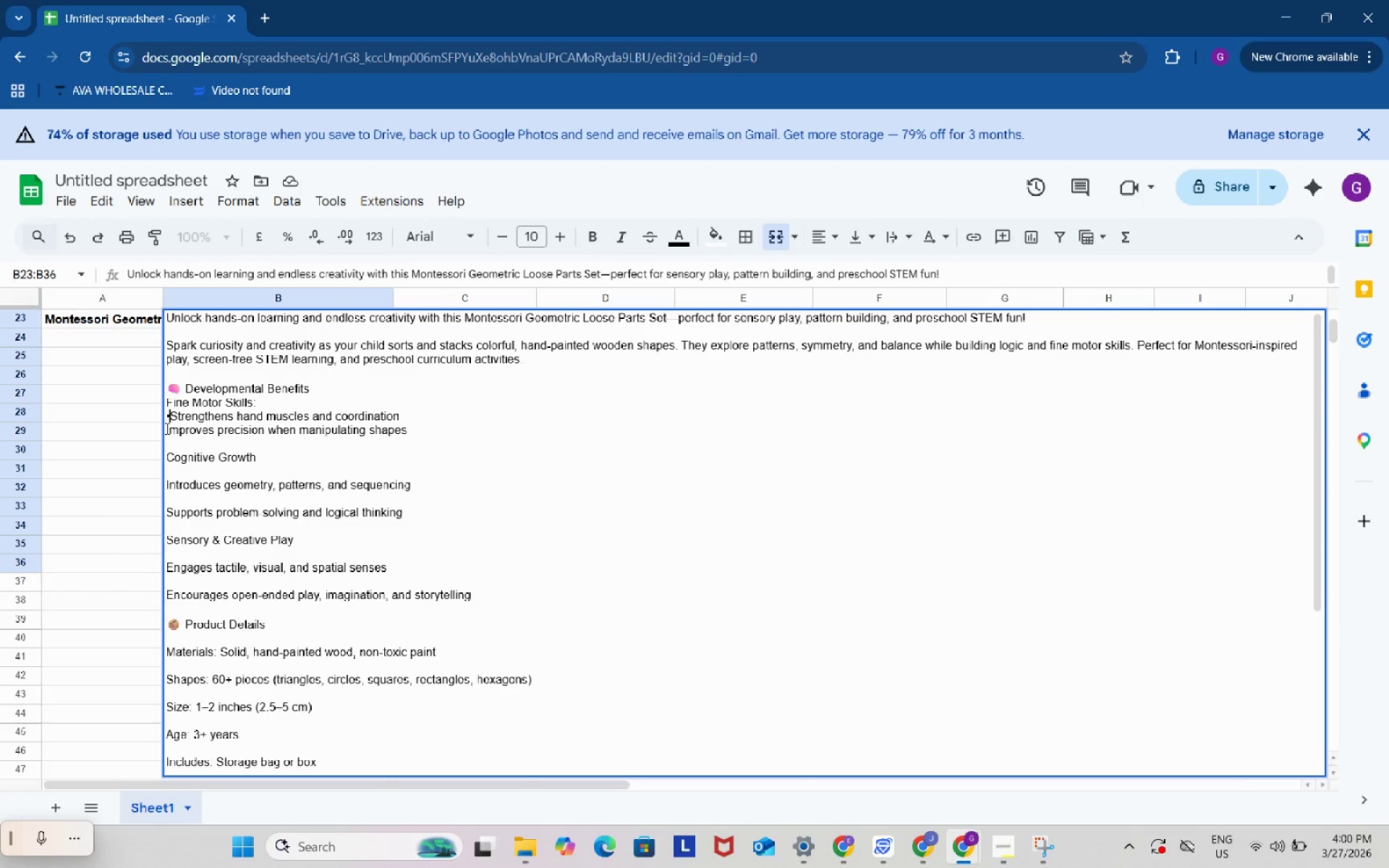 
left_click([166, 428])
 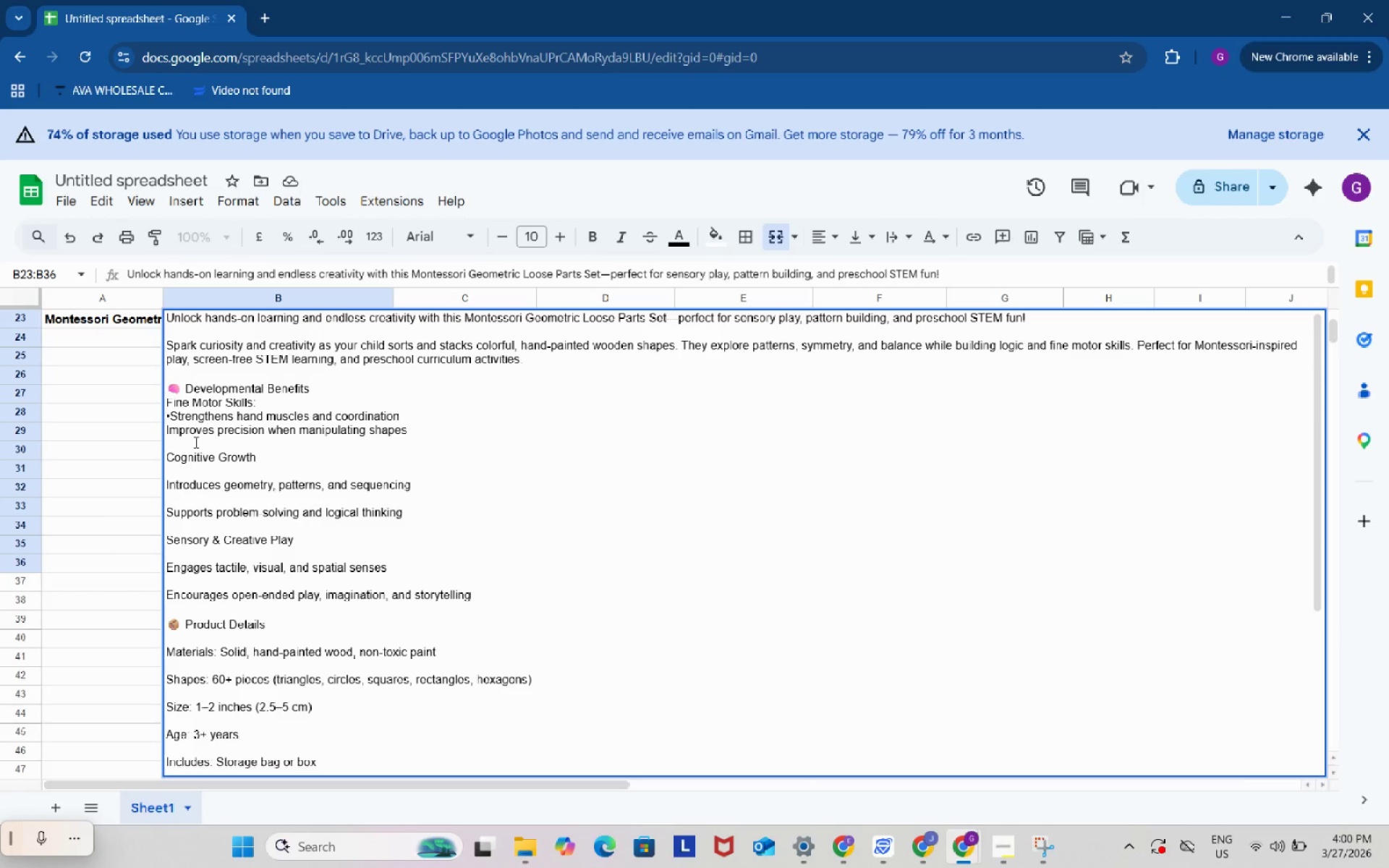 
key(Control+V)
 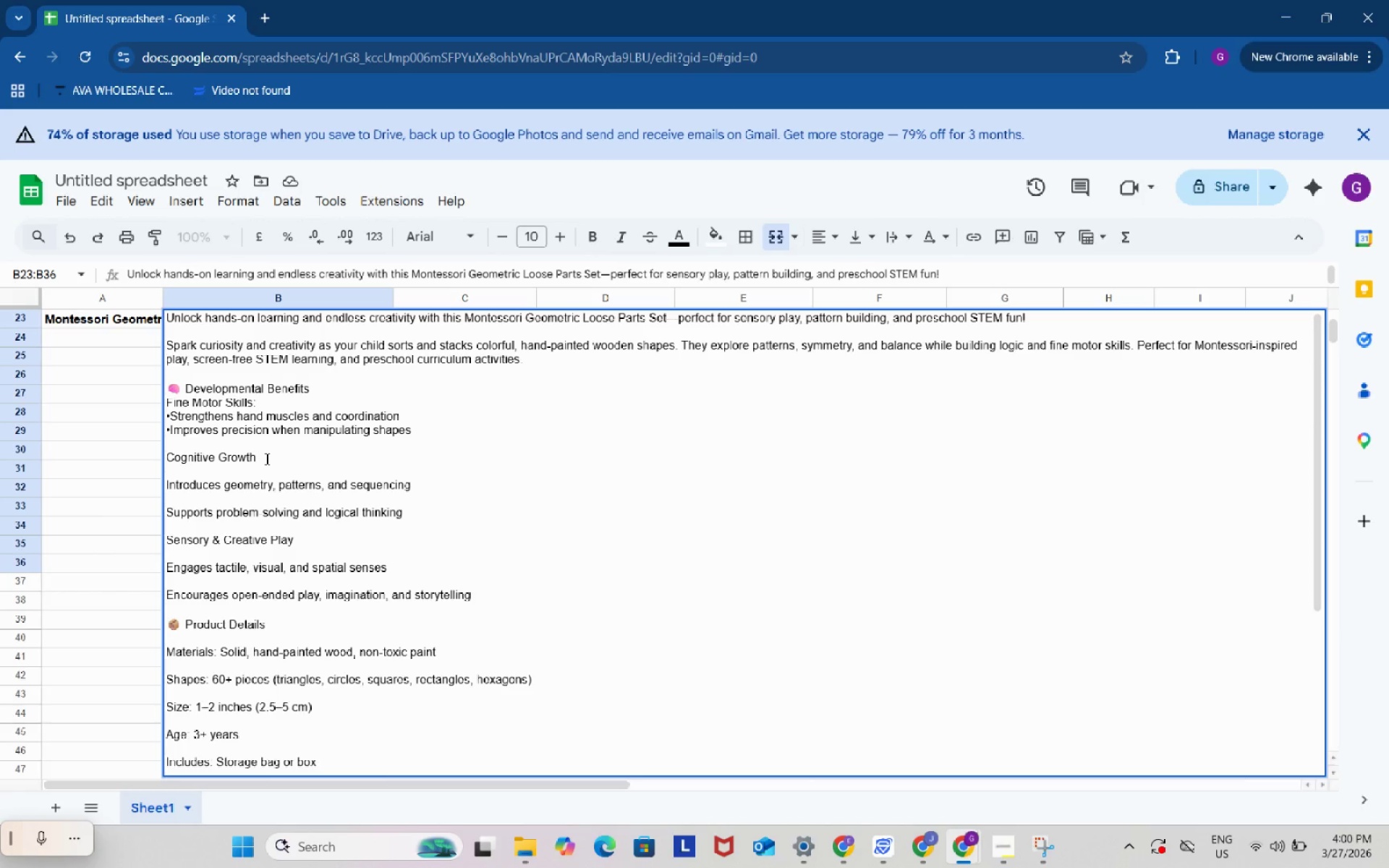 
wait(5.22)
 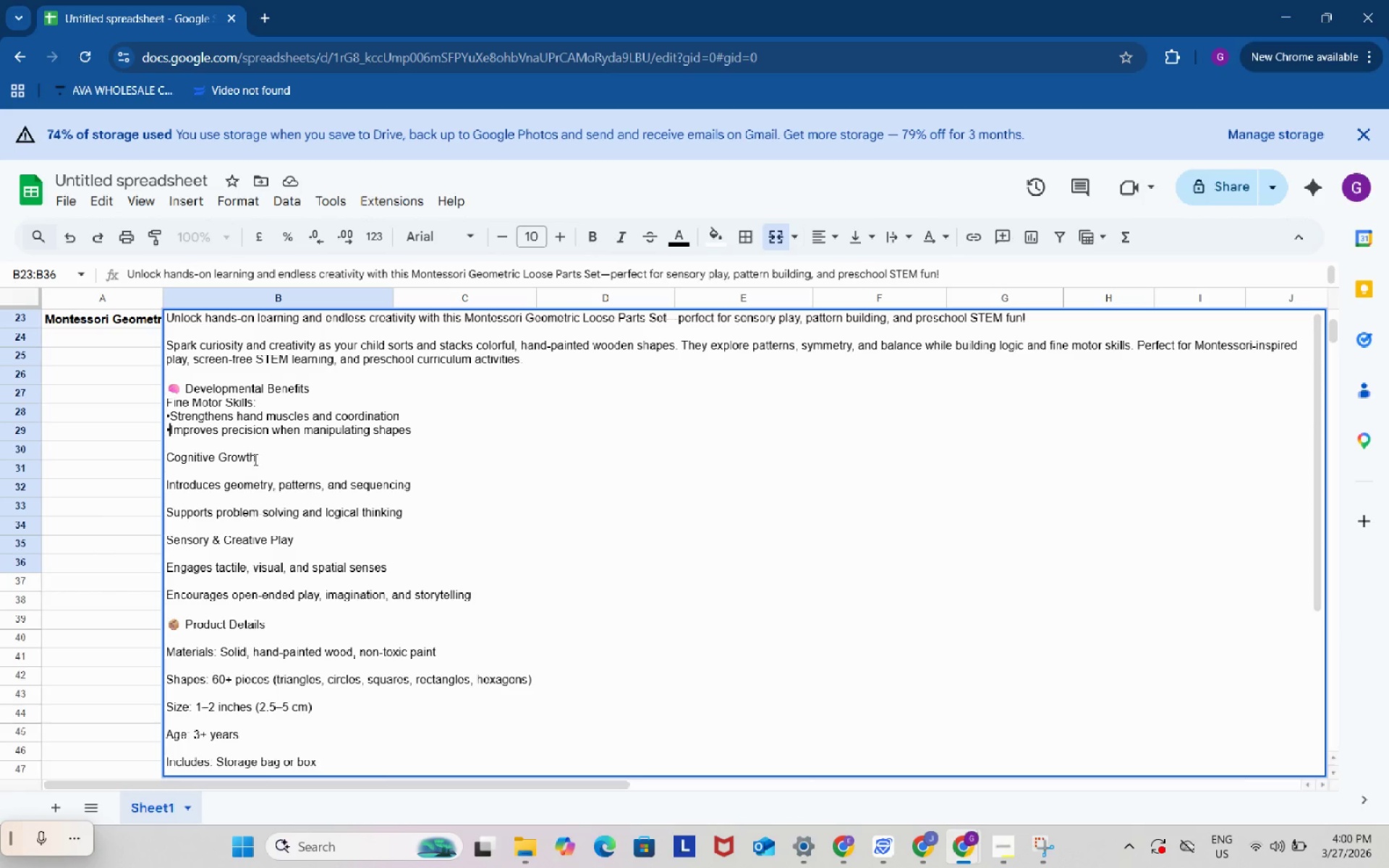 
left_click_drag(start_coordinate=[268, 404], to_coordinate=[166, 409])
 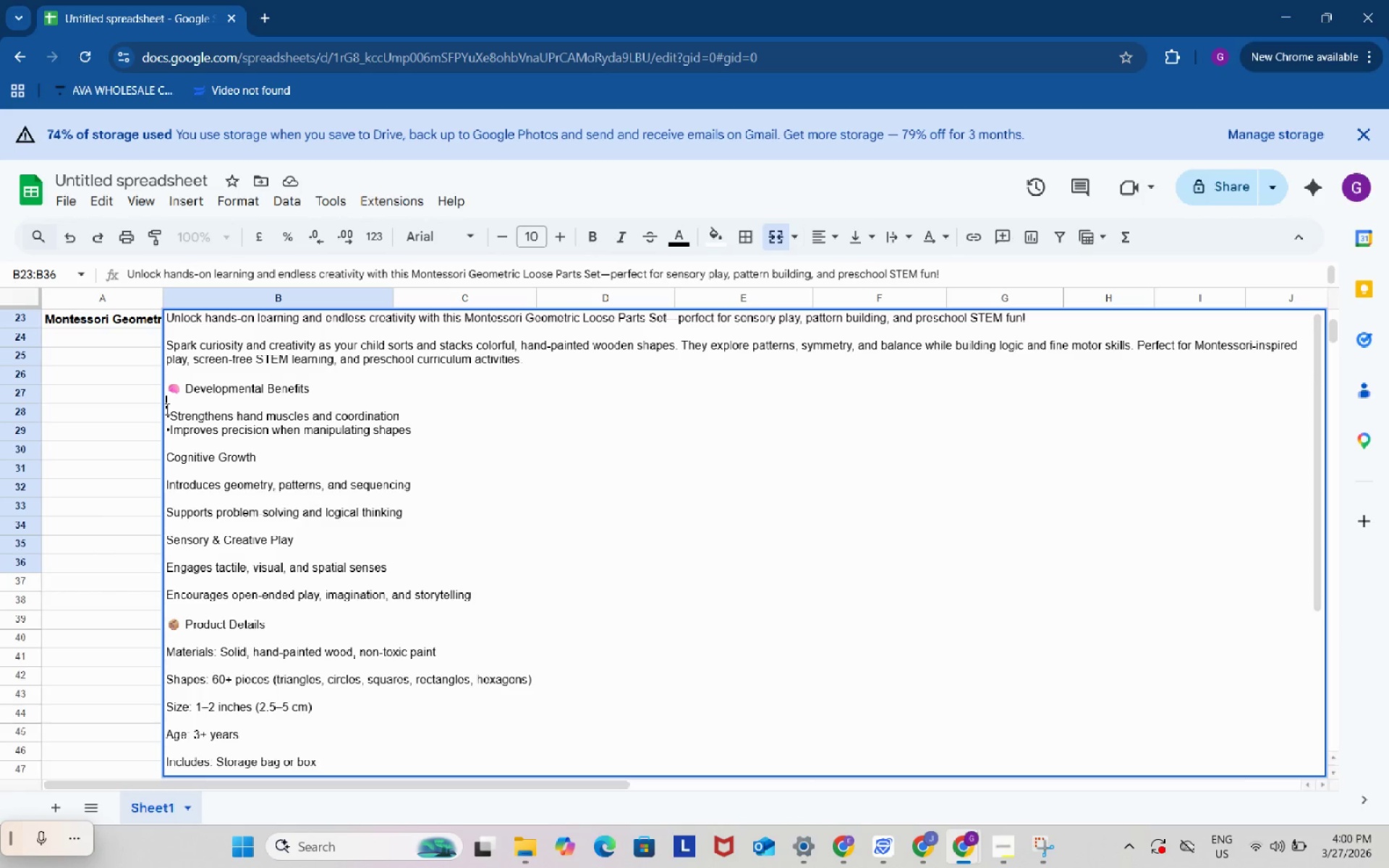 
key(Backspace)
 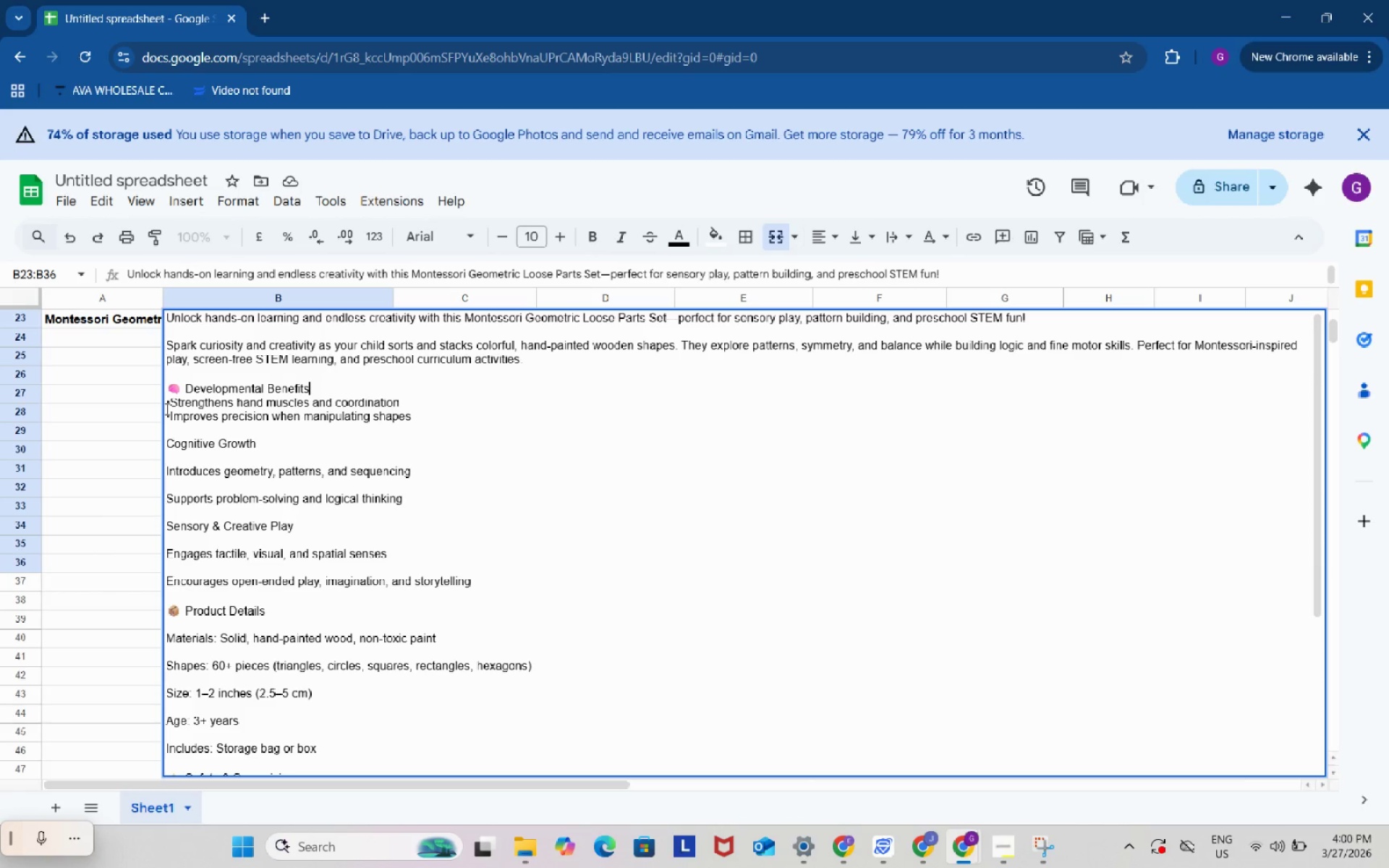 
key(Backspace)
 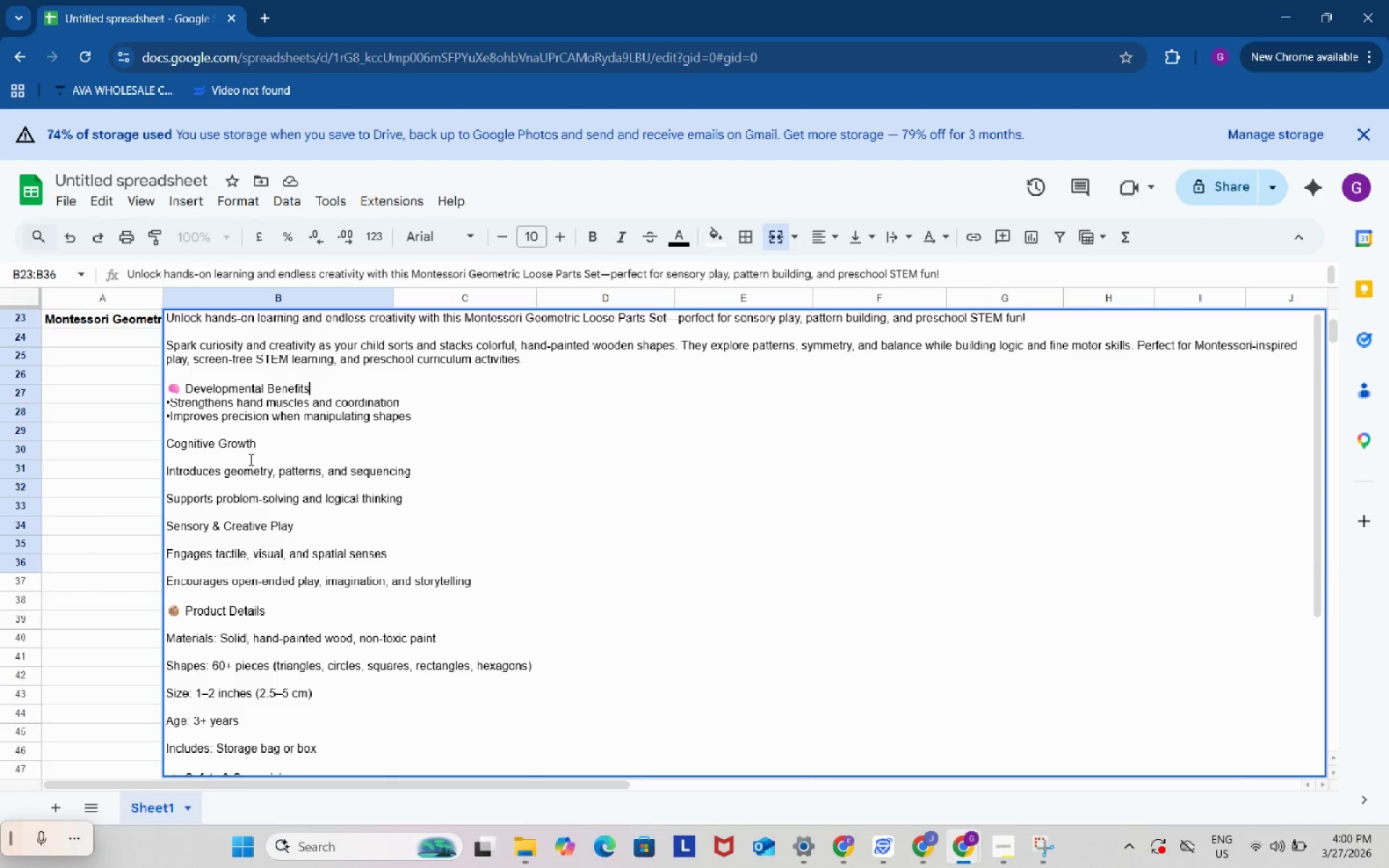 
key(Shift+ShiftRight)
 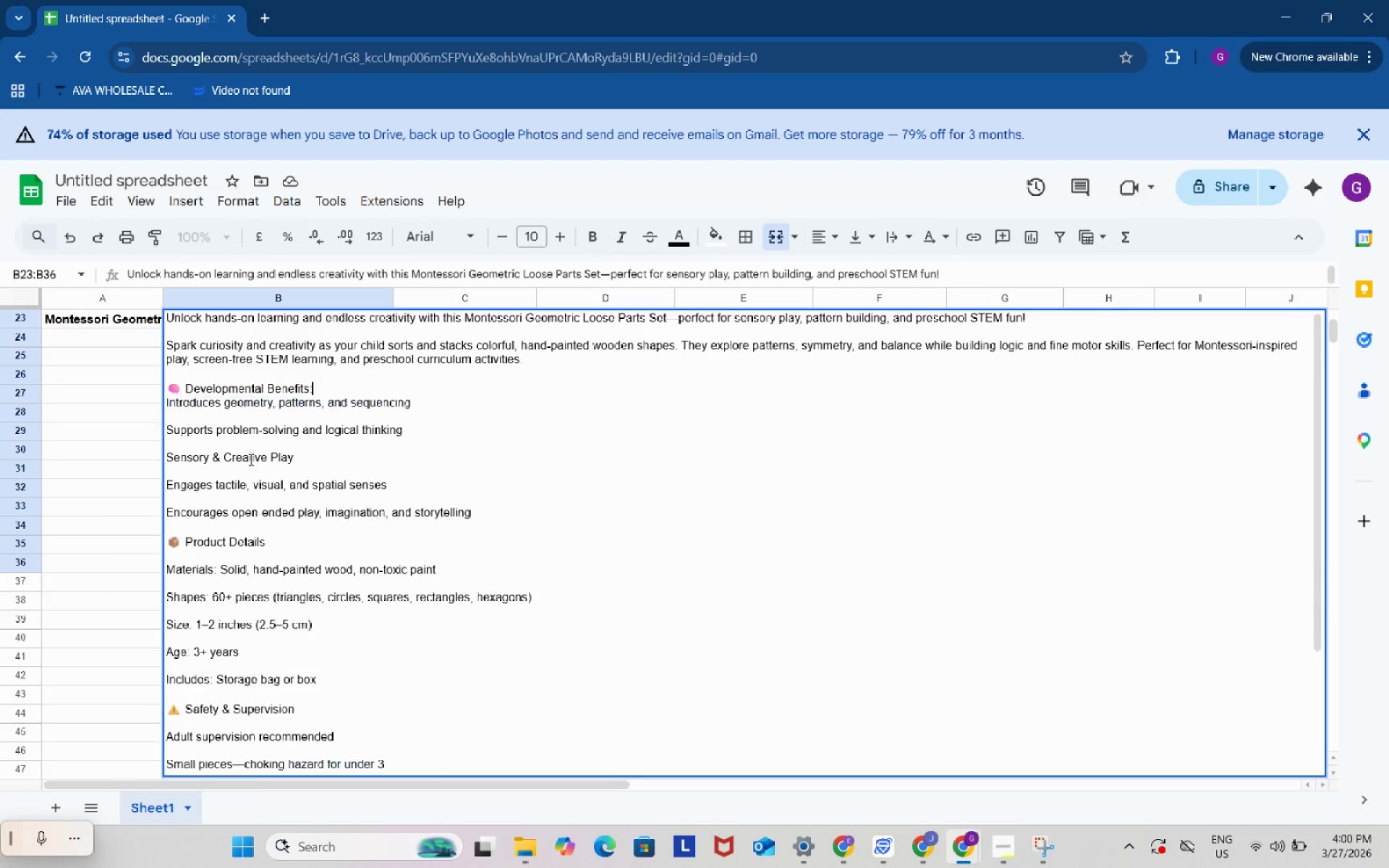 
left_click([250, 459])
 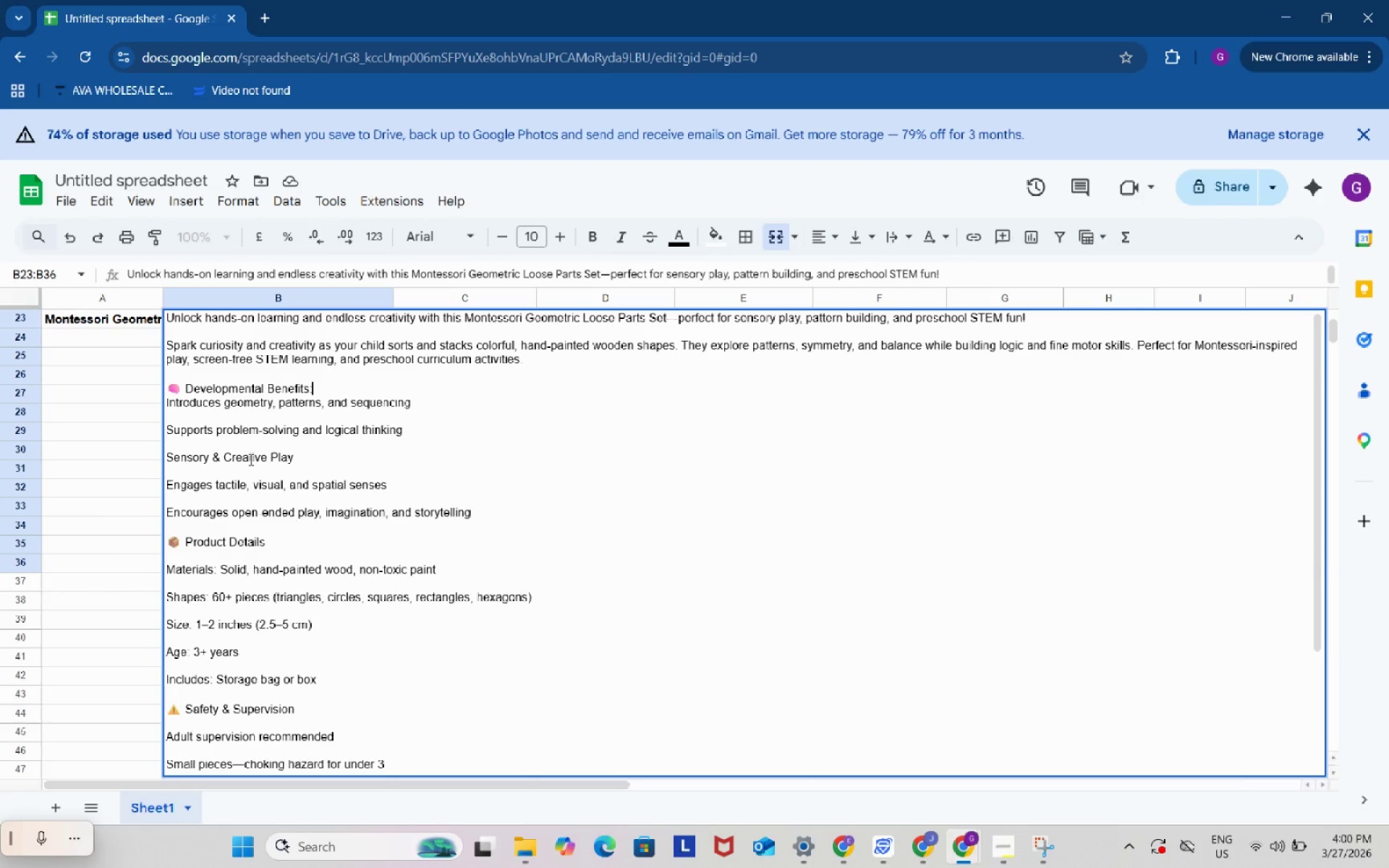 
key(Shift+Semicolon)
 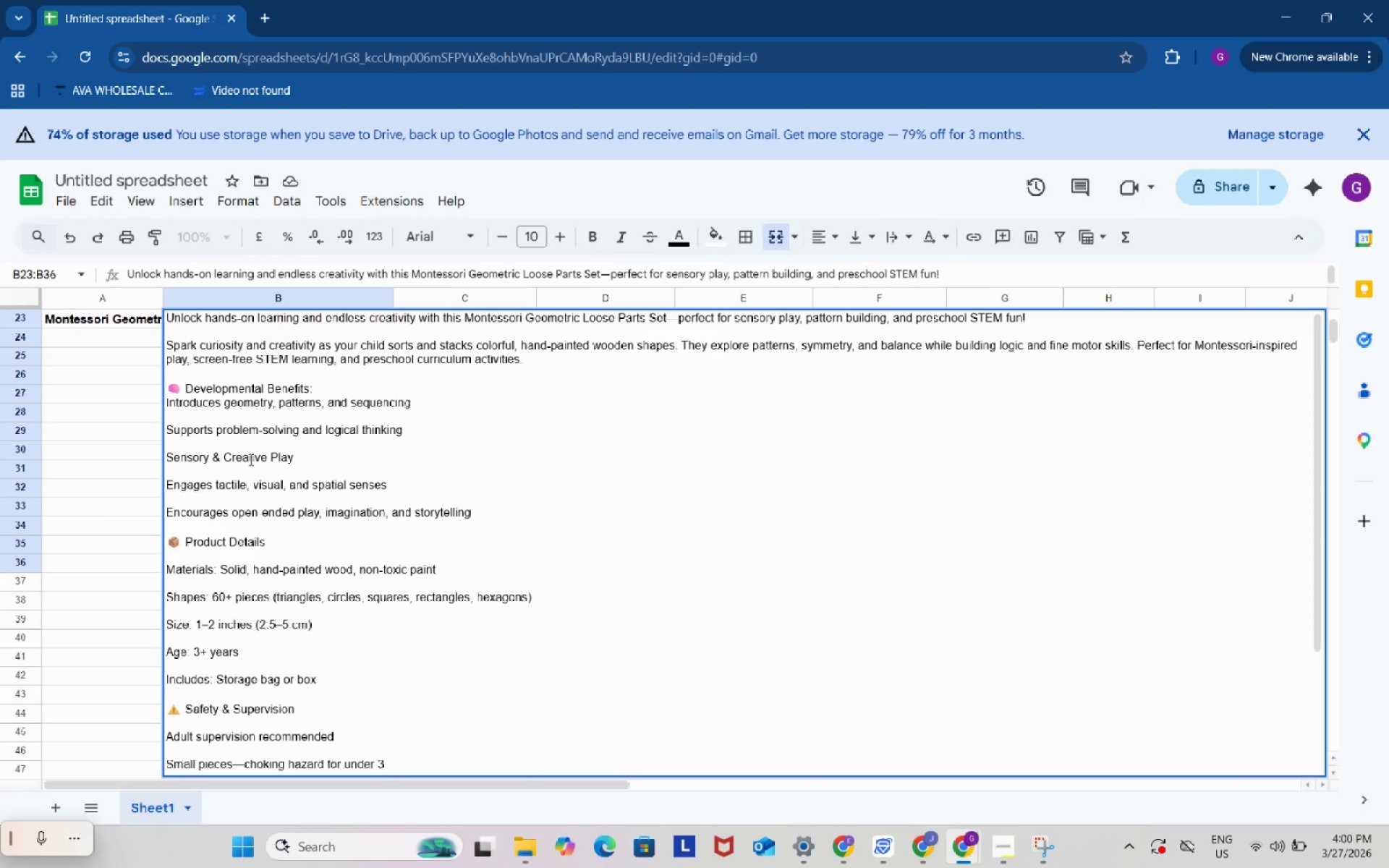 
key(Control+ControlLeft)
 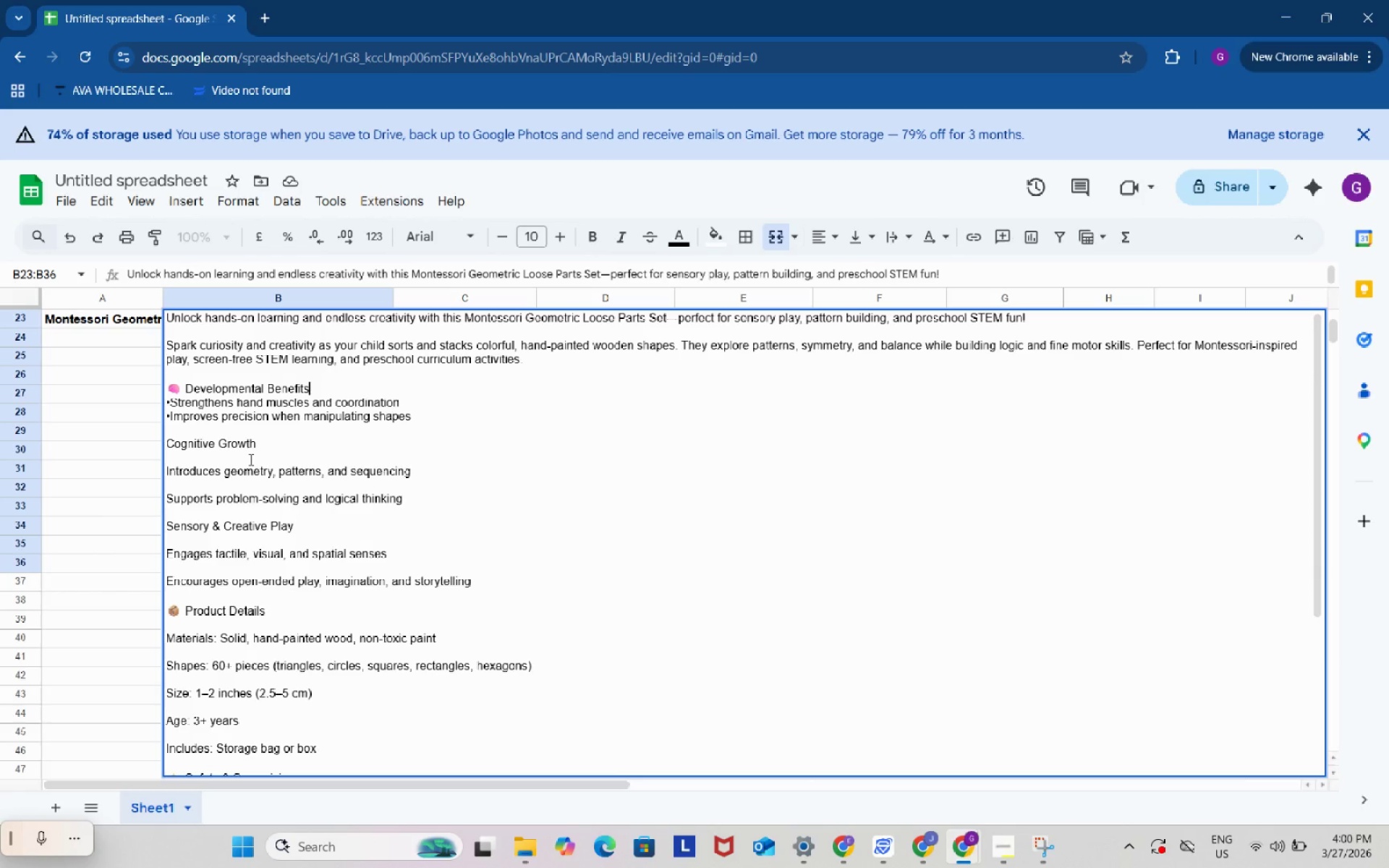 
key(Control+Z)
 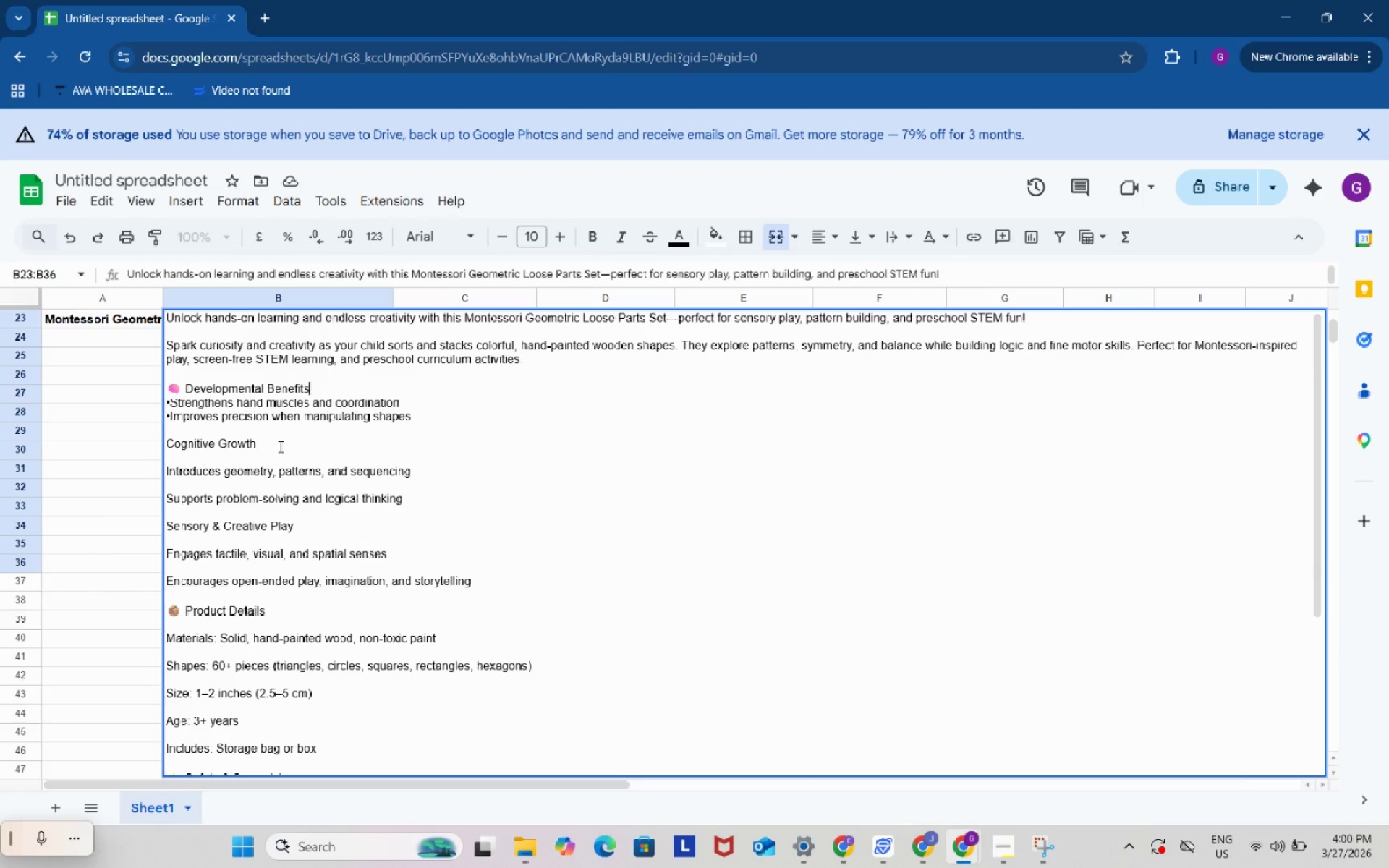 
key(Shift+ShiftRight)
 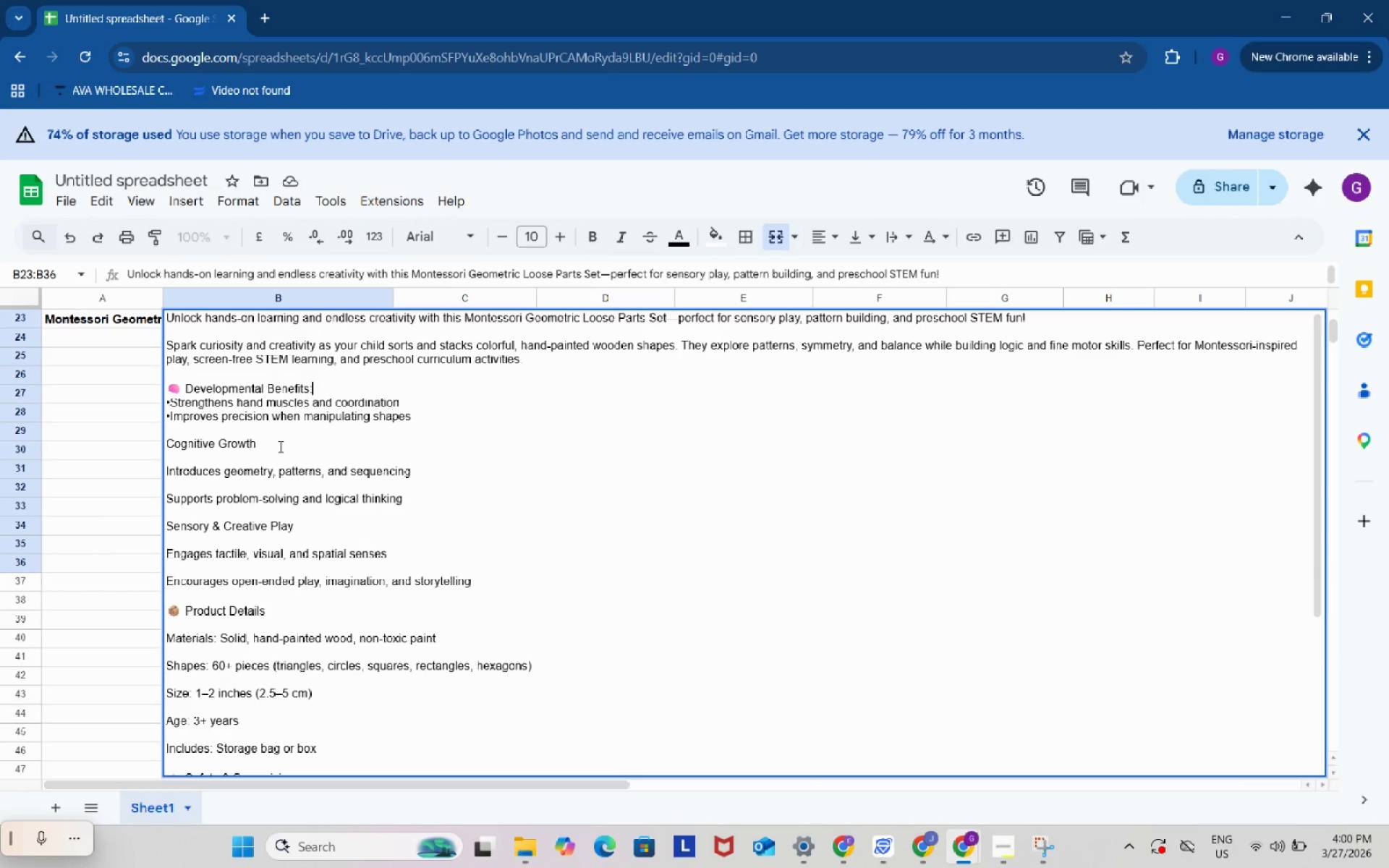 
key(Shift+Semicolon)
 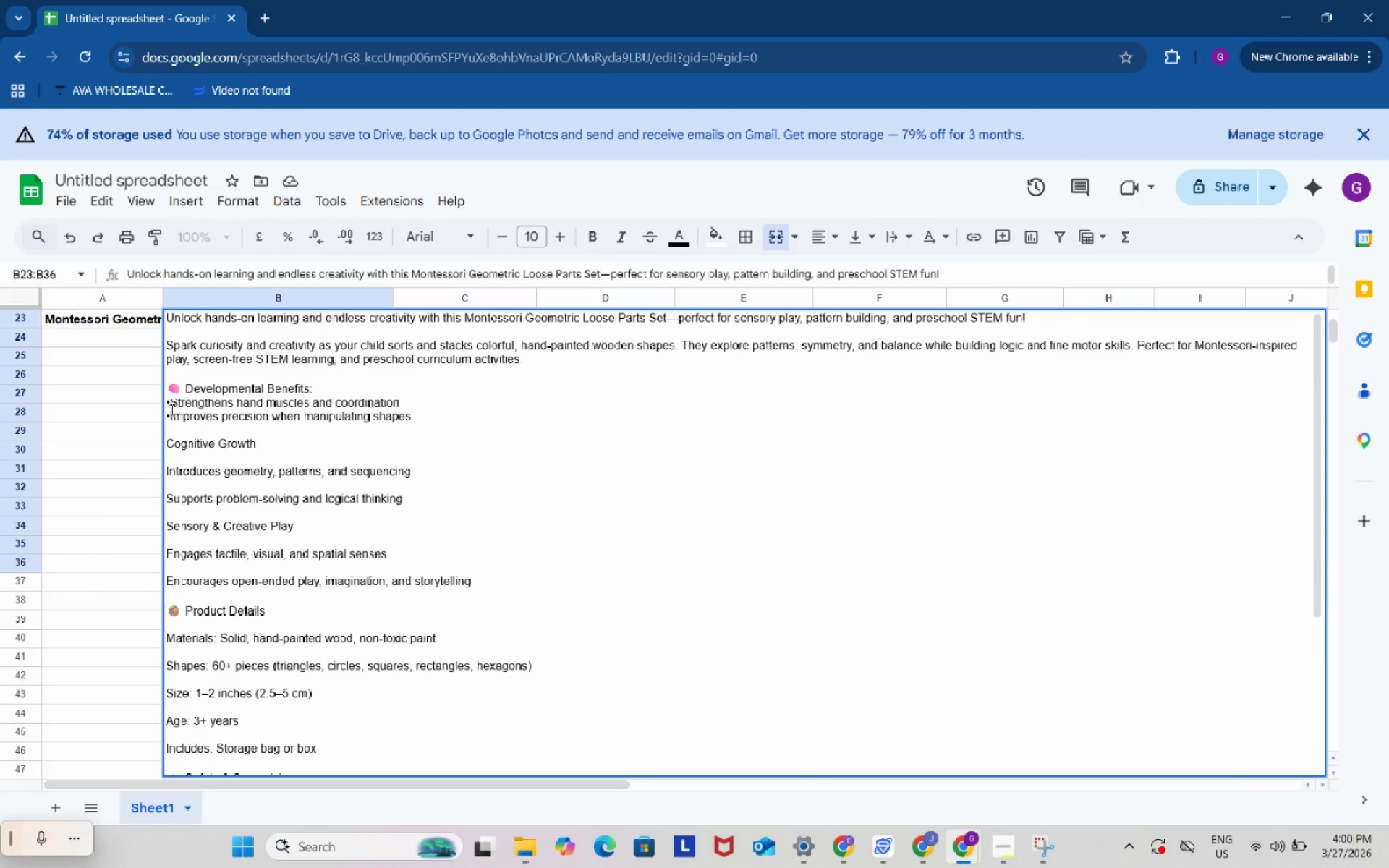 
left_click([171, 404])
 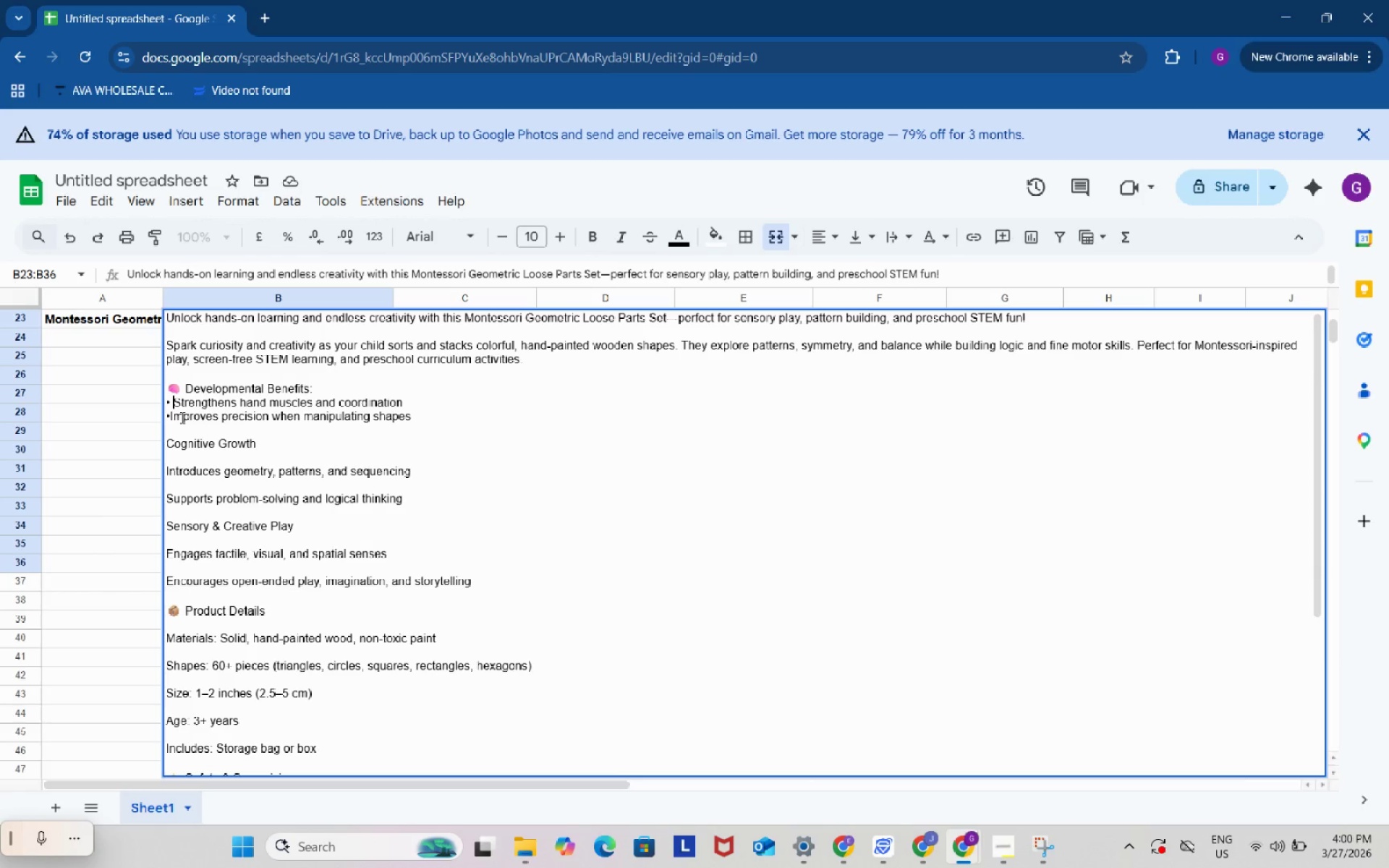 
key(Space)
 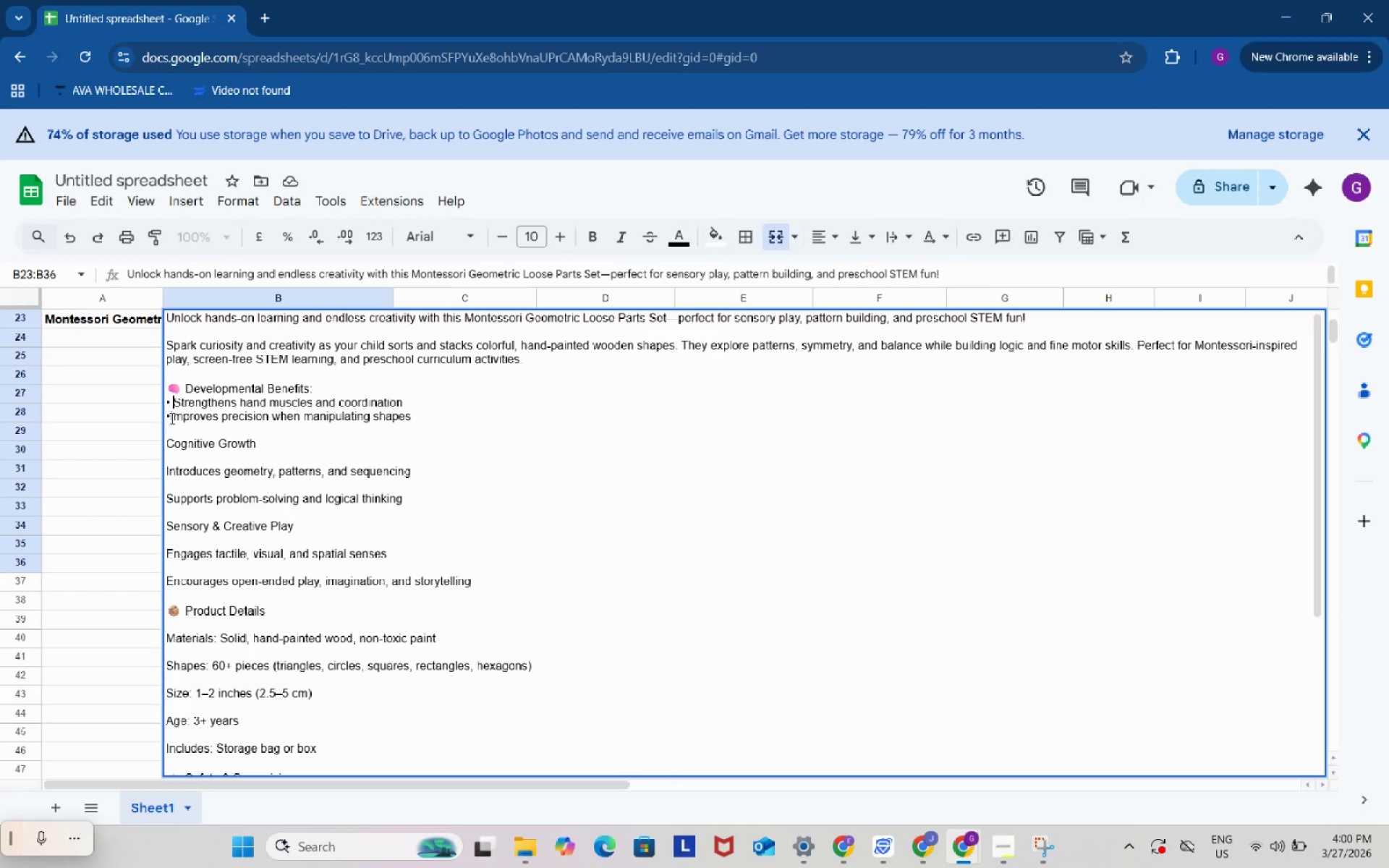 
left_click([171, 418])
 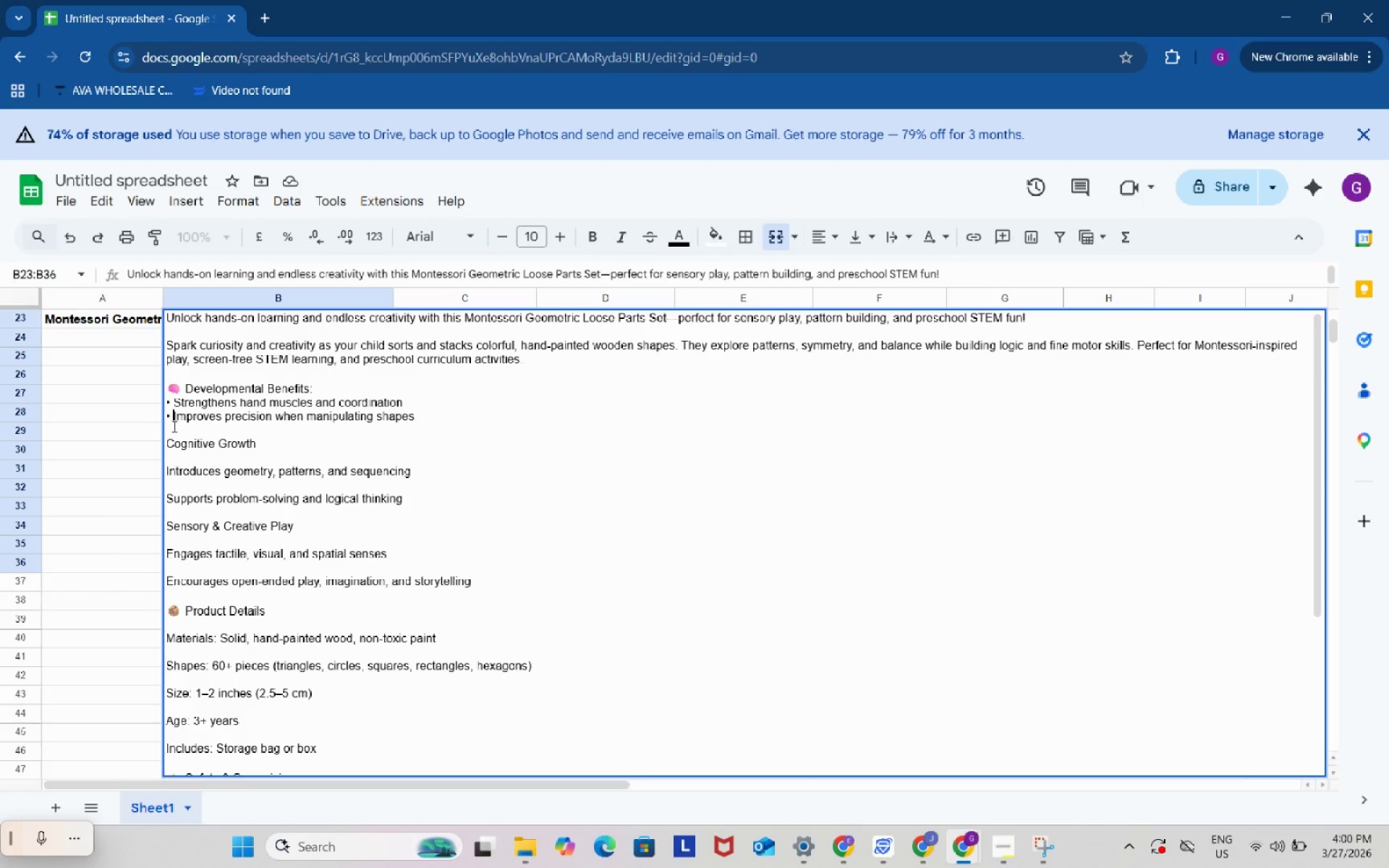 
key(Space)
 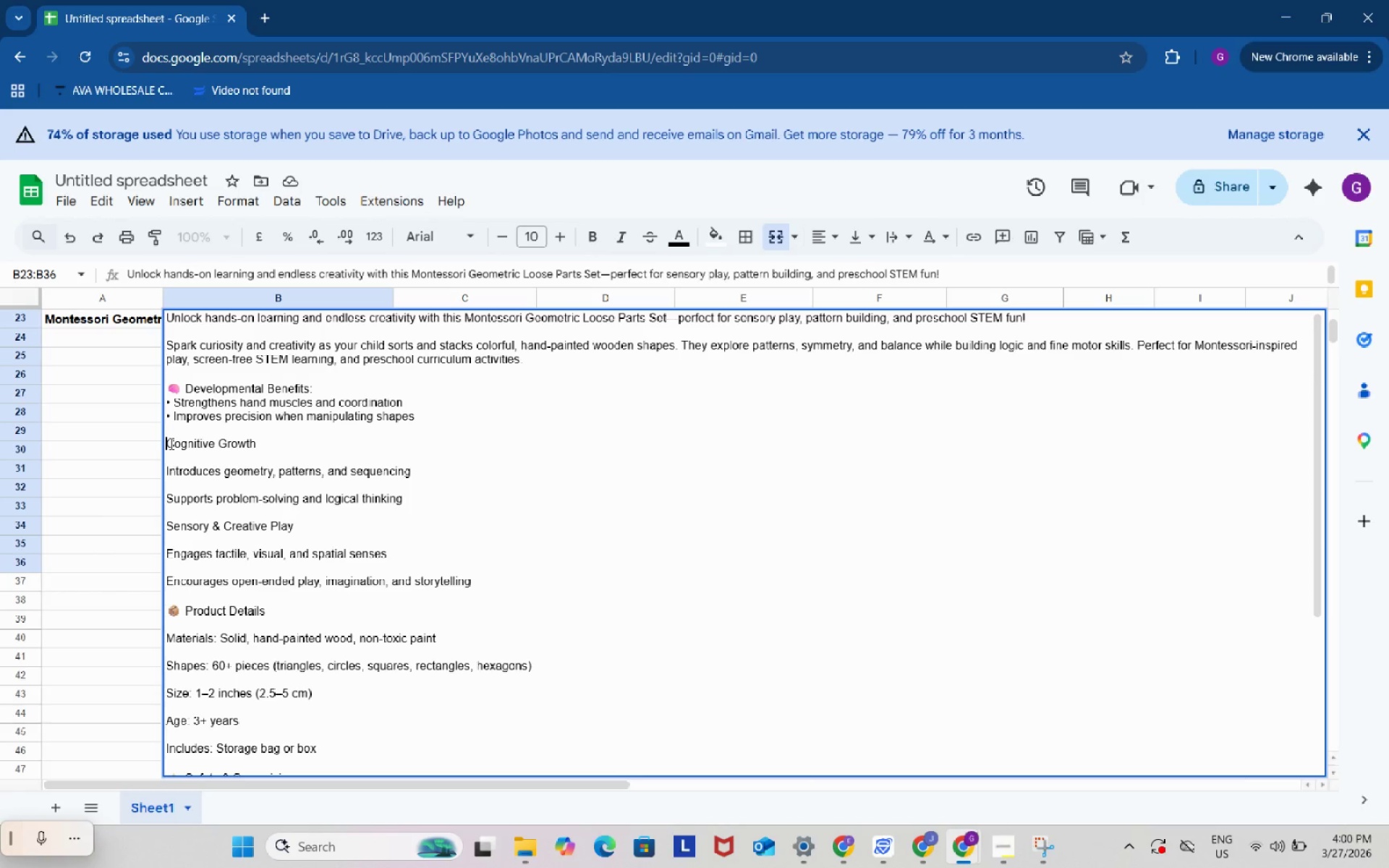 
left_click_drag(start_coordinate=[170, 443], to_coordinate=[278, 443])
 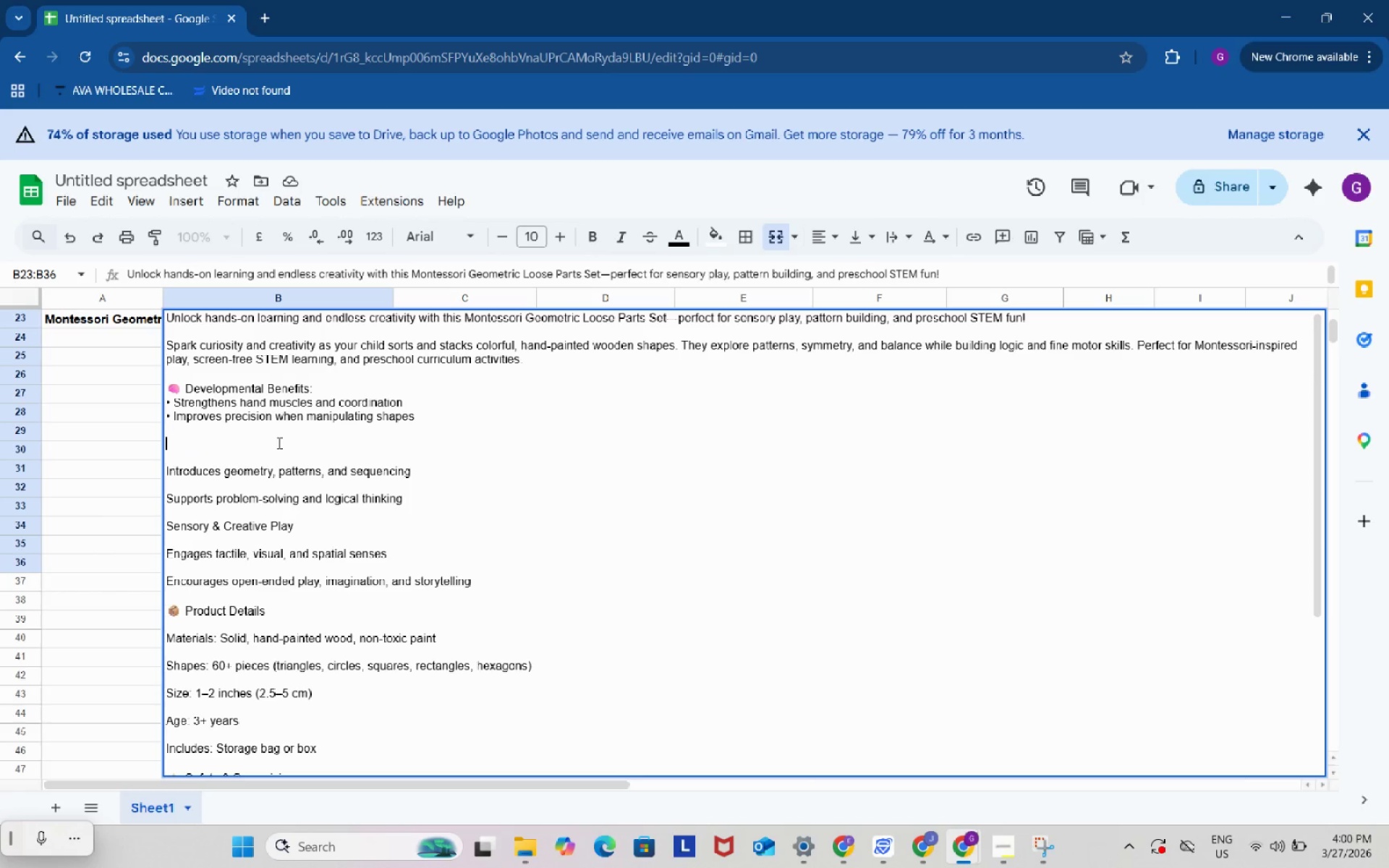 
key(Backspace)
 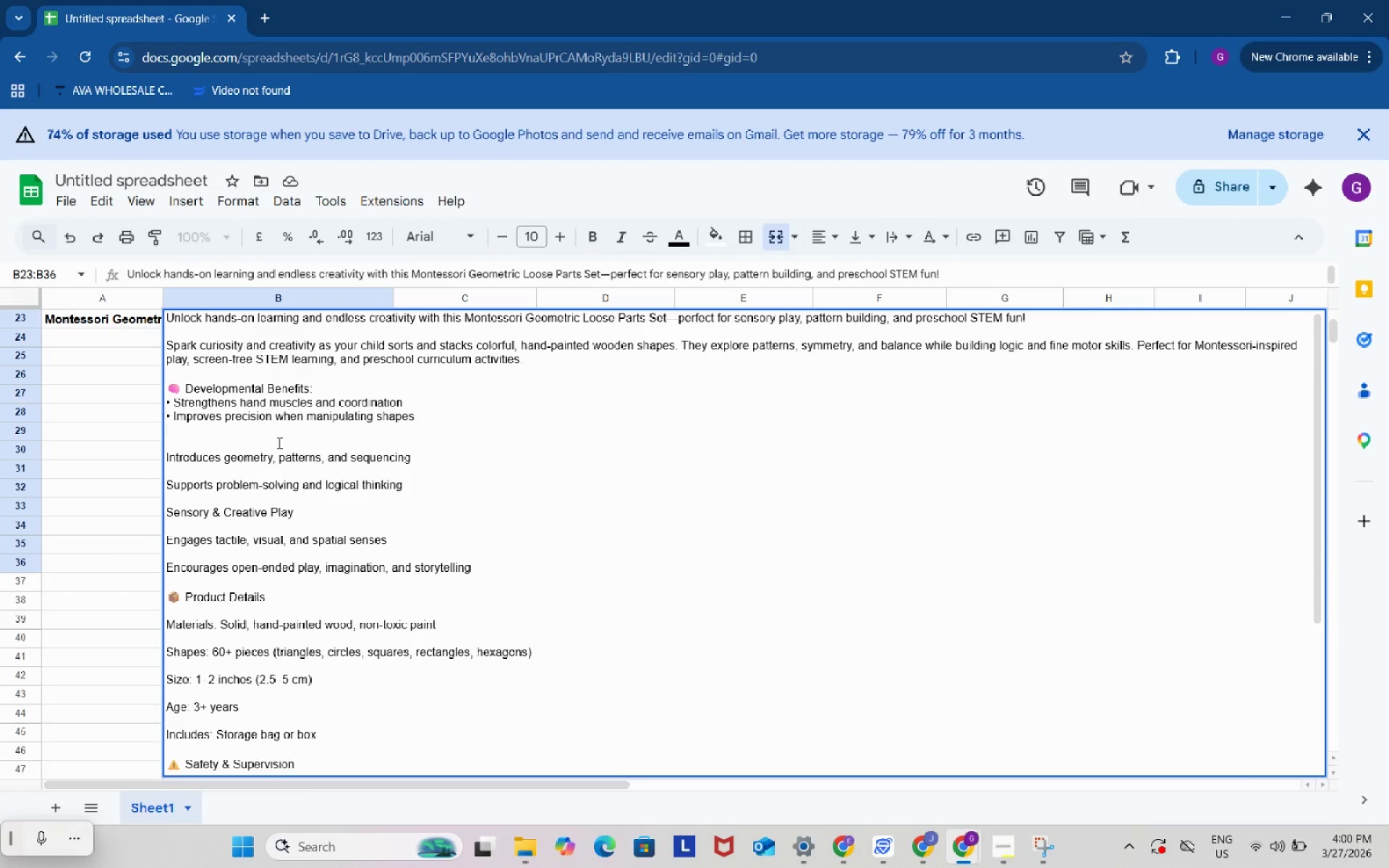 
key(Backspace)
 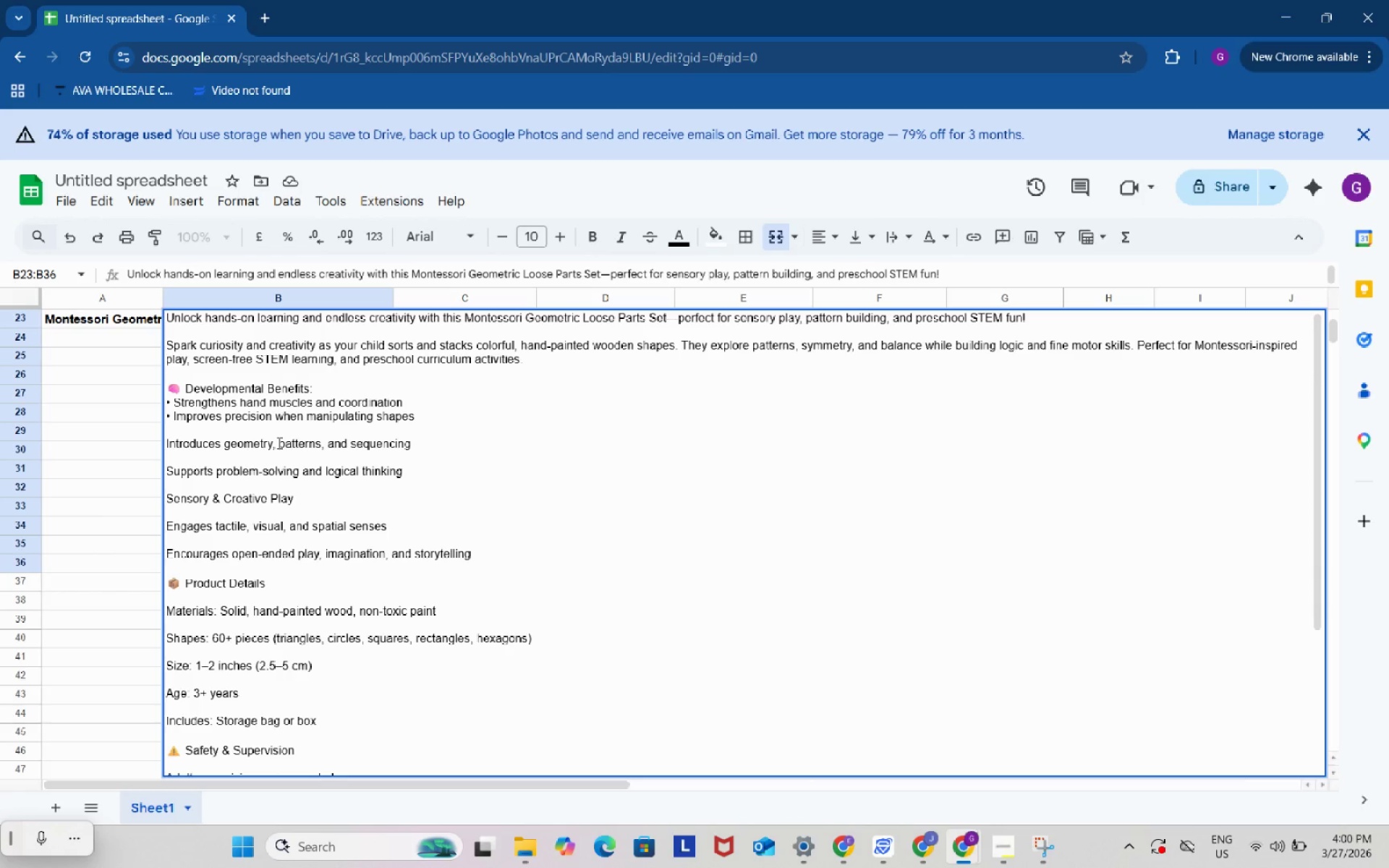 
key(Backspace)
 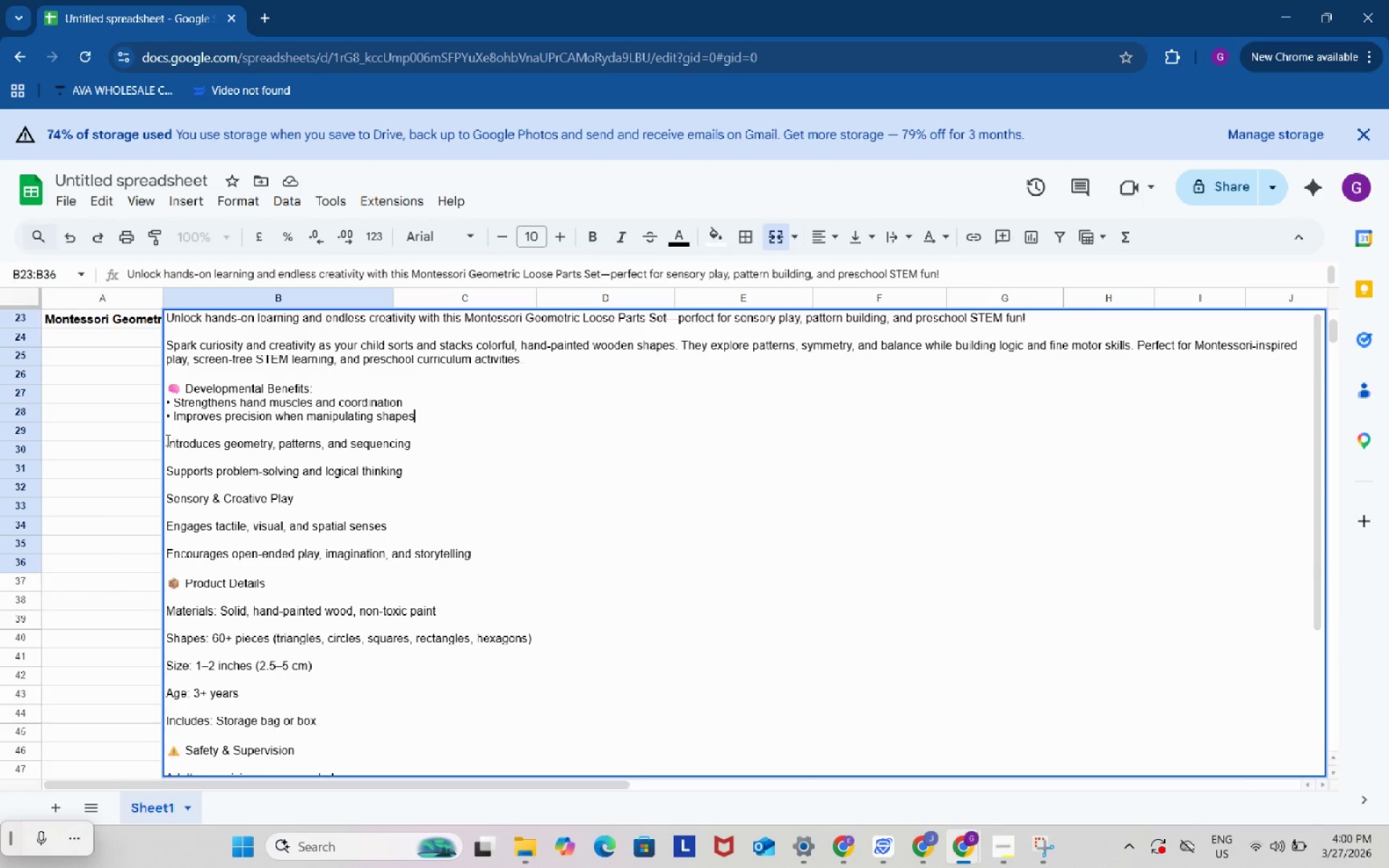 
left_click([166, 440])
 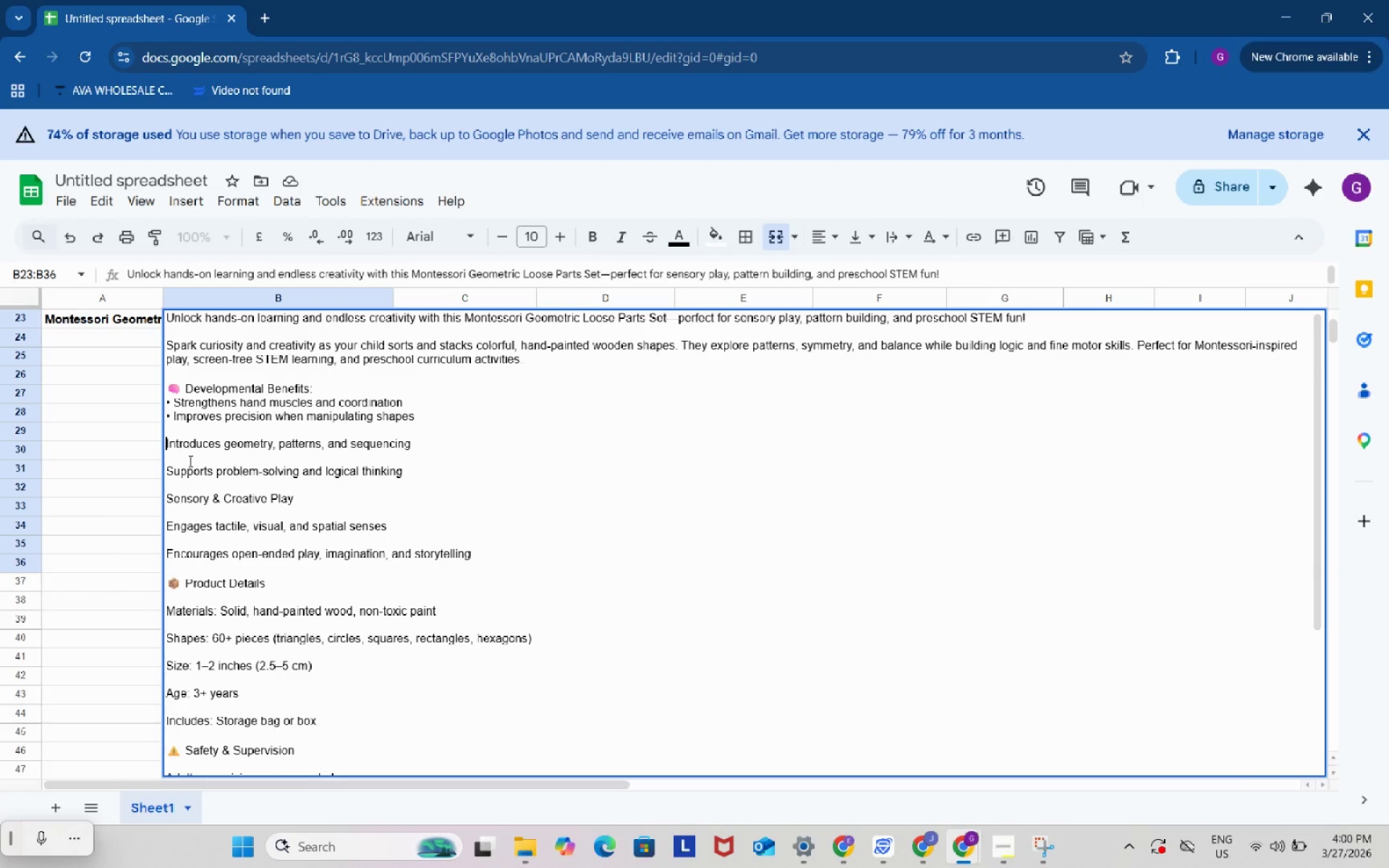 
key(Control+ControlLeft)
 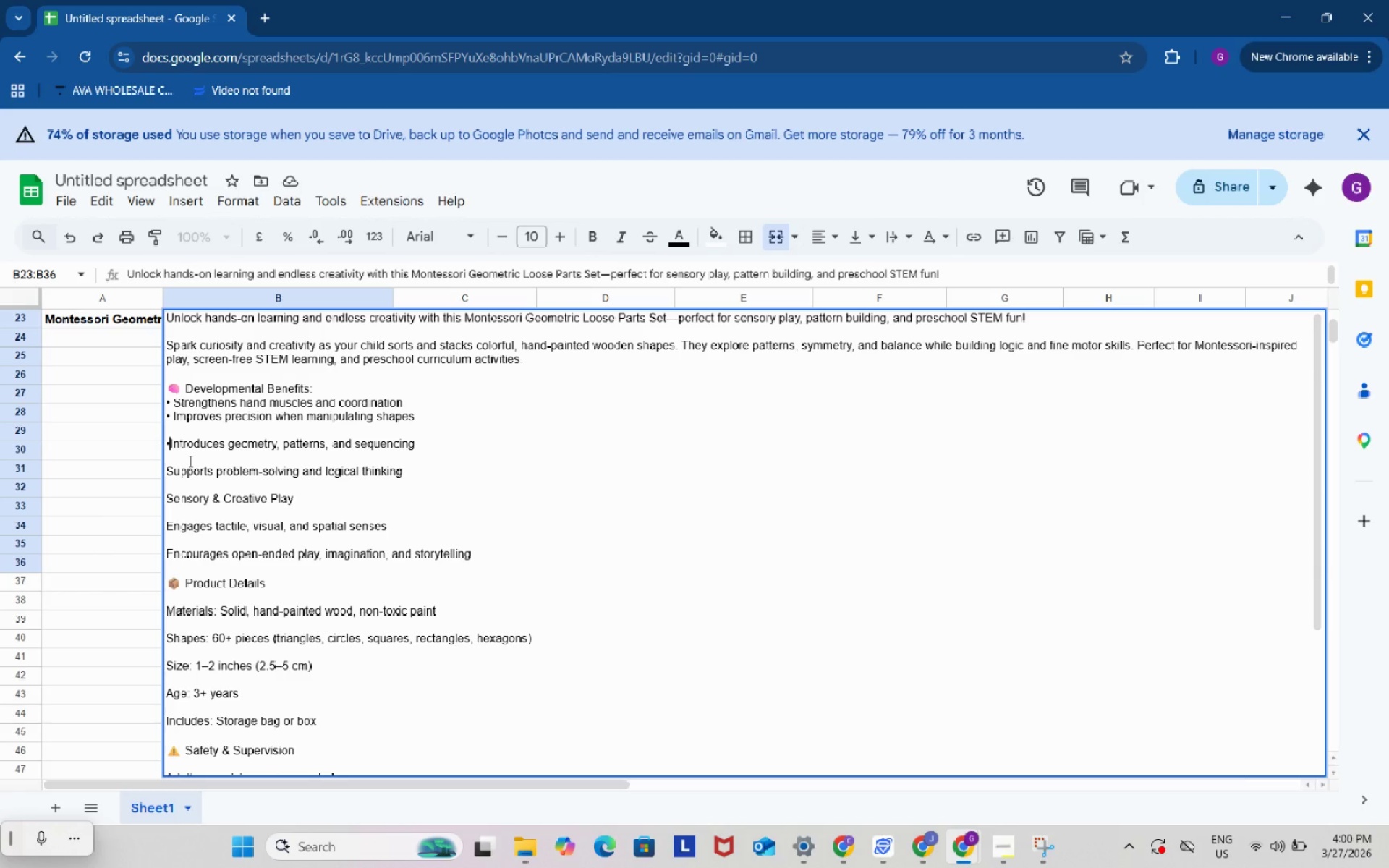 
key(Control+V)
 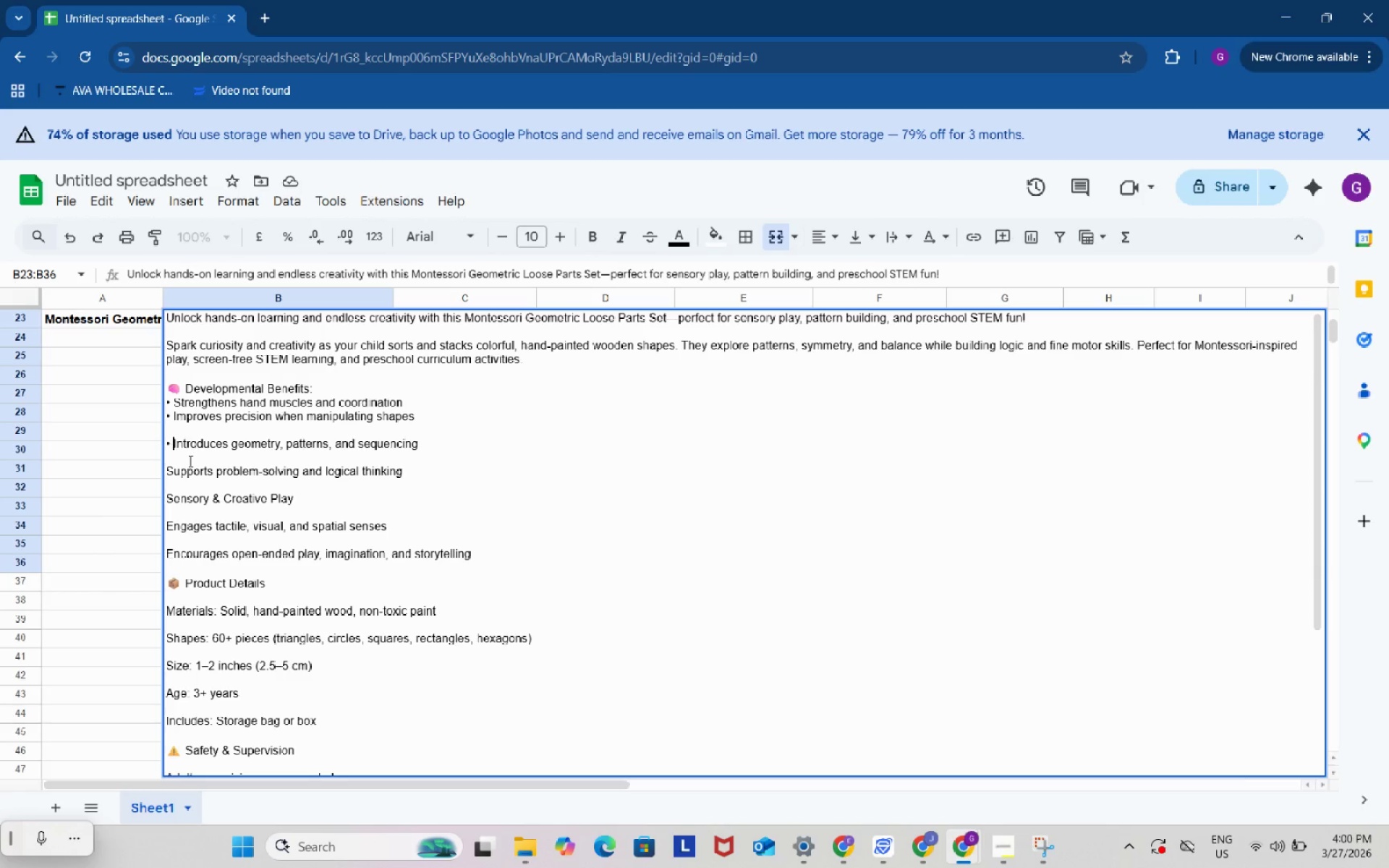 
key(Space)
 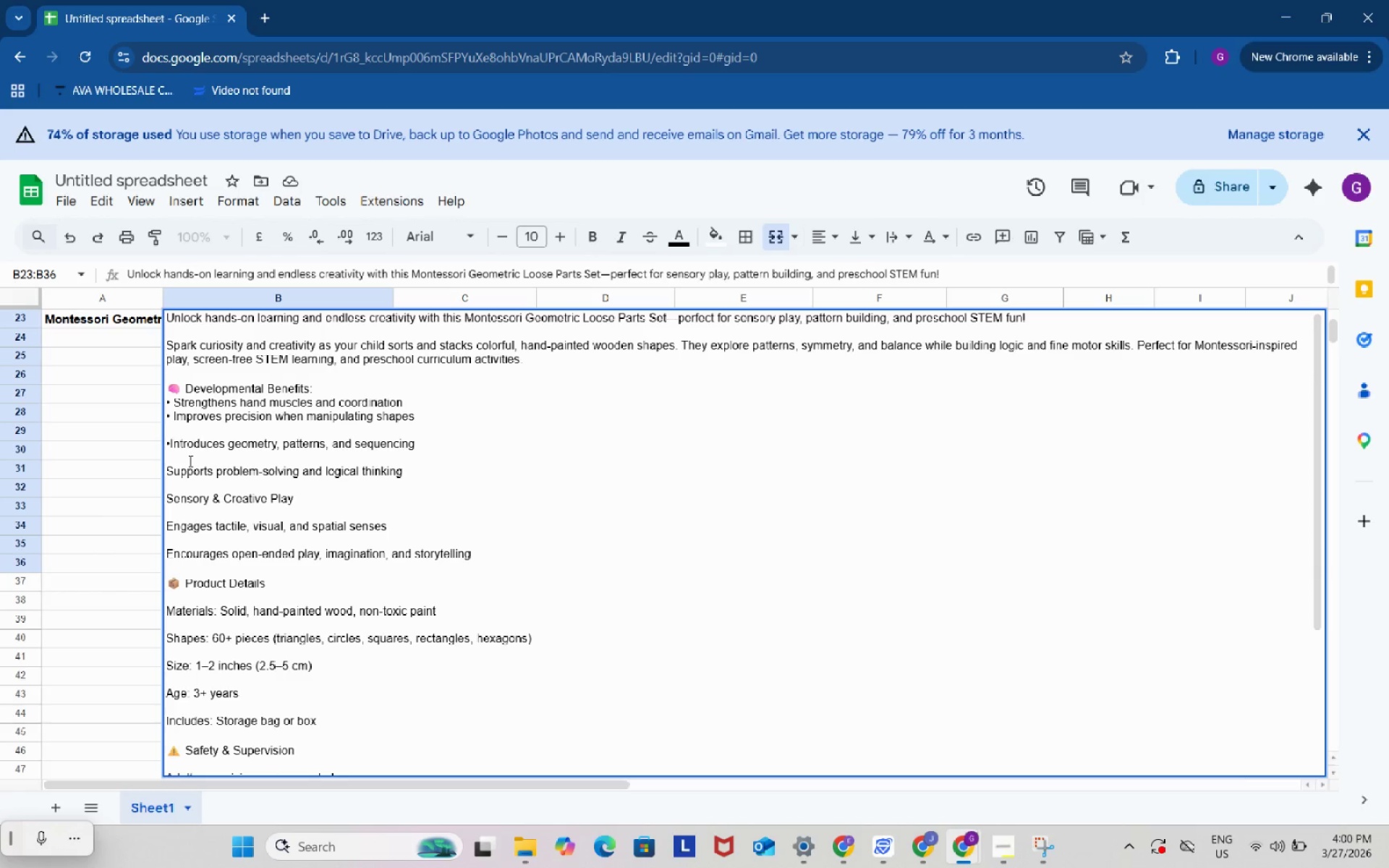 
key(Backspace)
 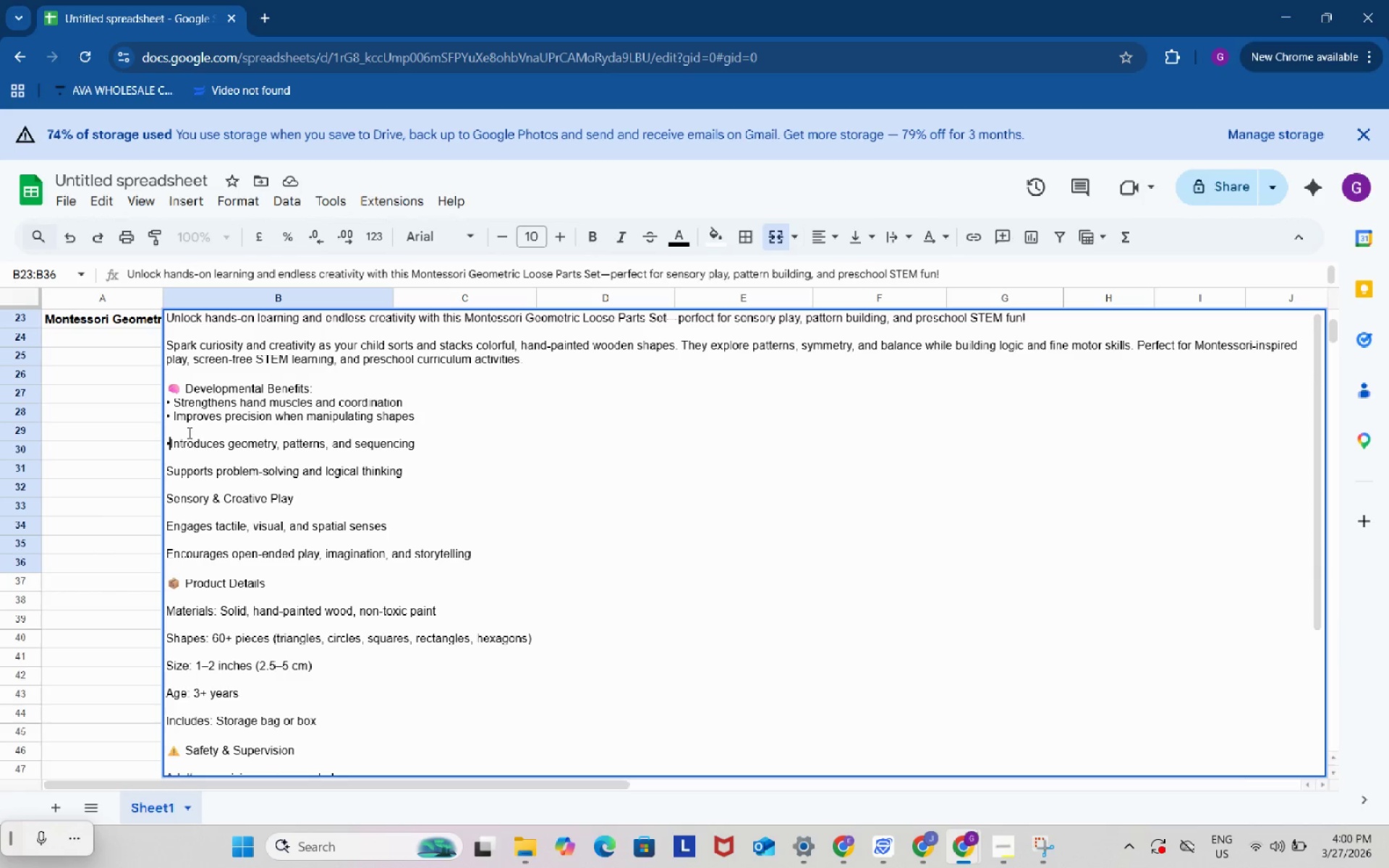 
left_click([188, 428])
 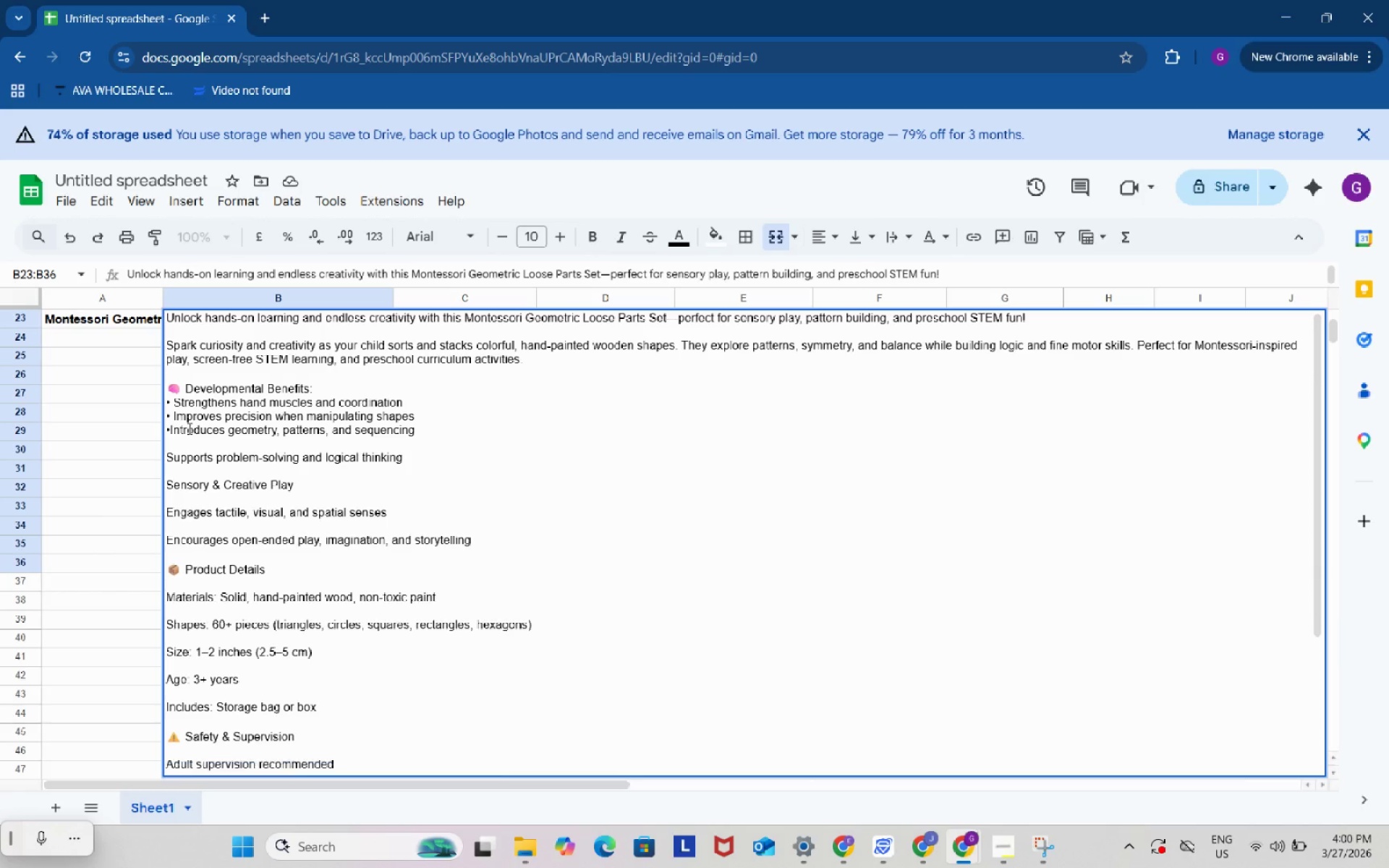 
key(Backspace)
 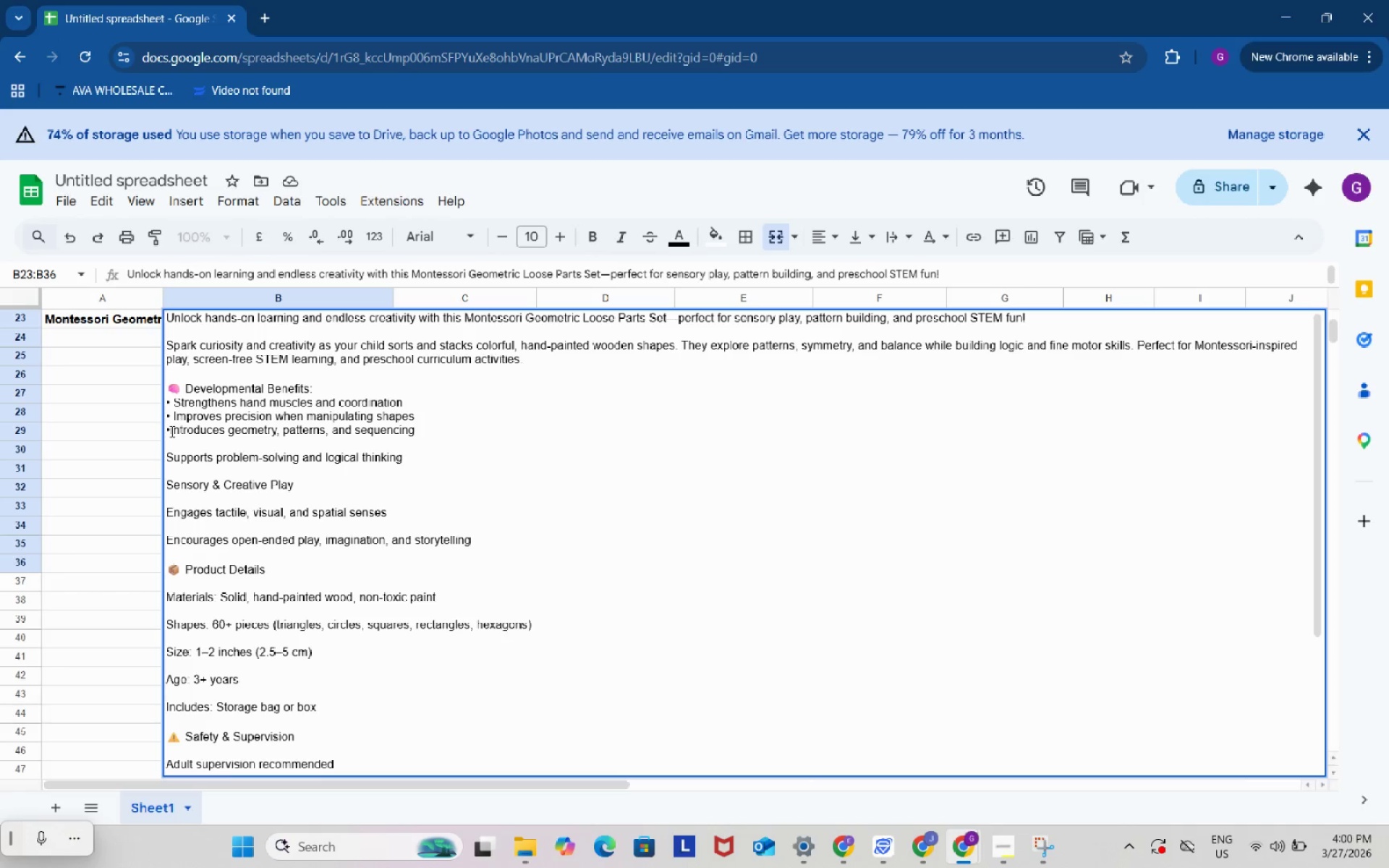 
left_click([171, 431])
 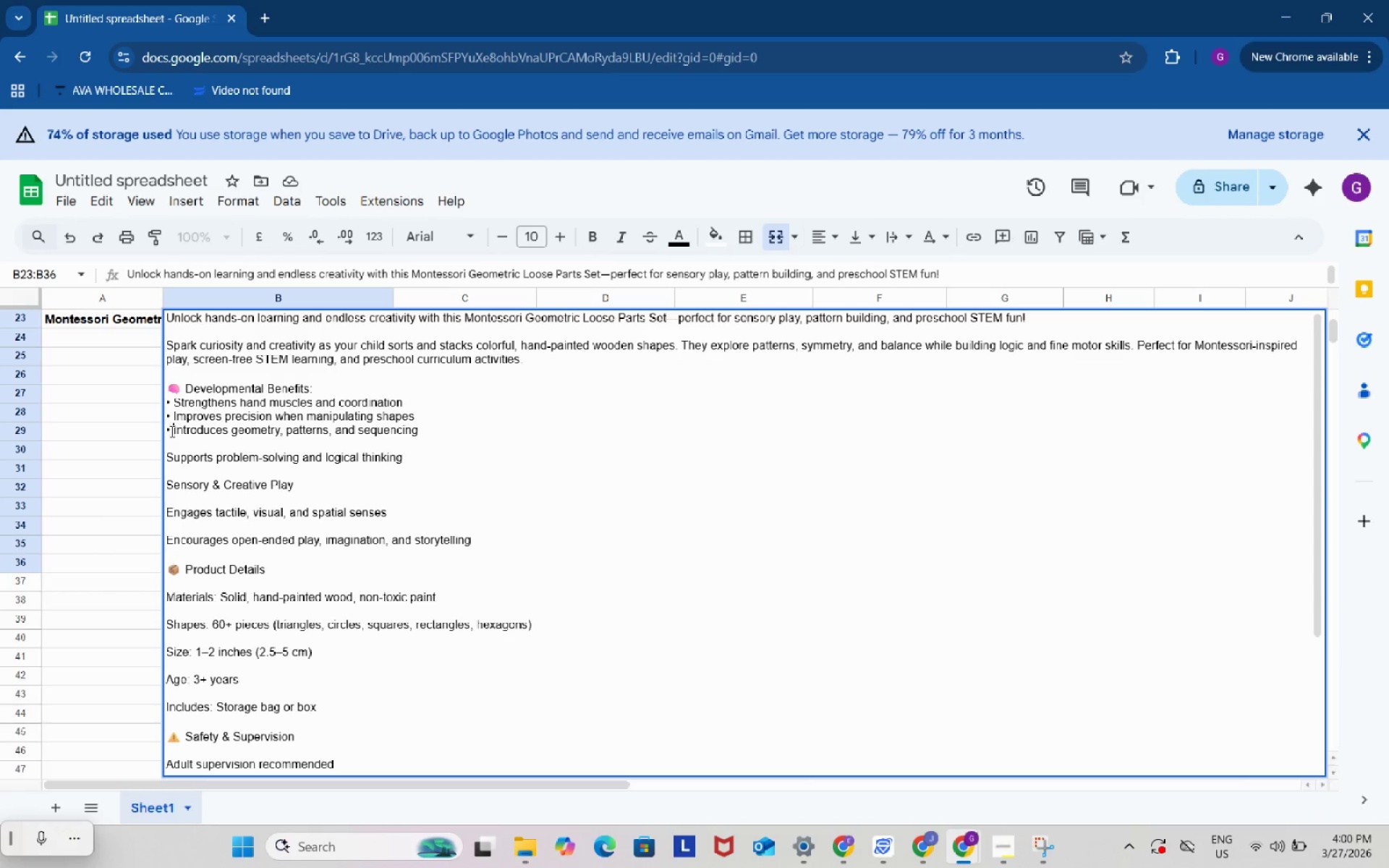 
key(Space)
 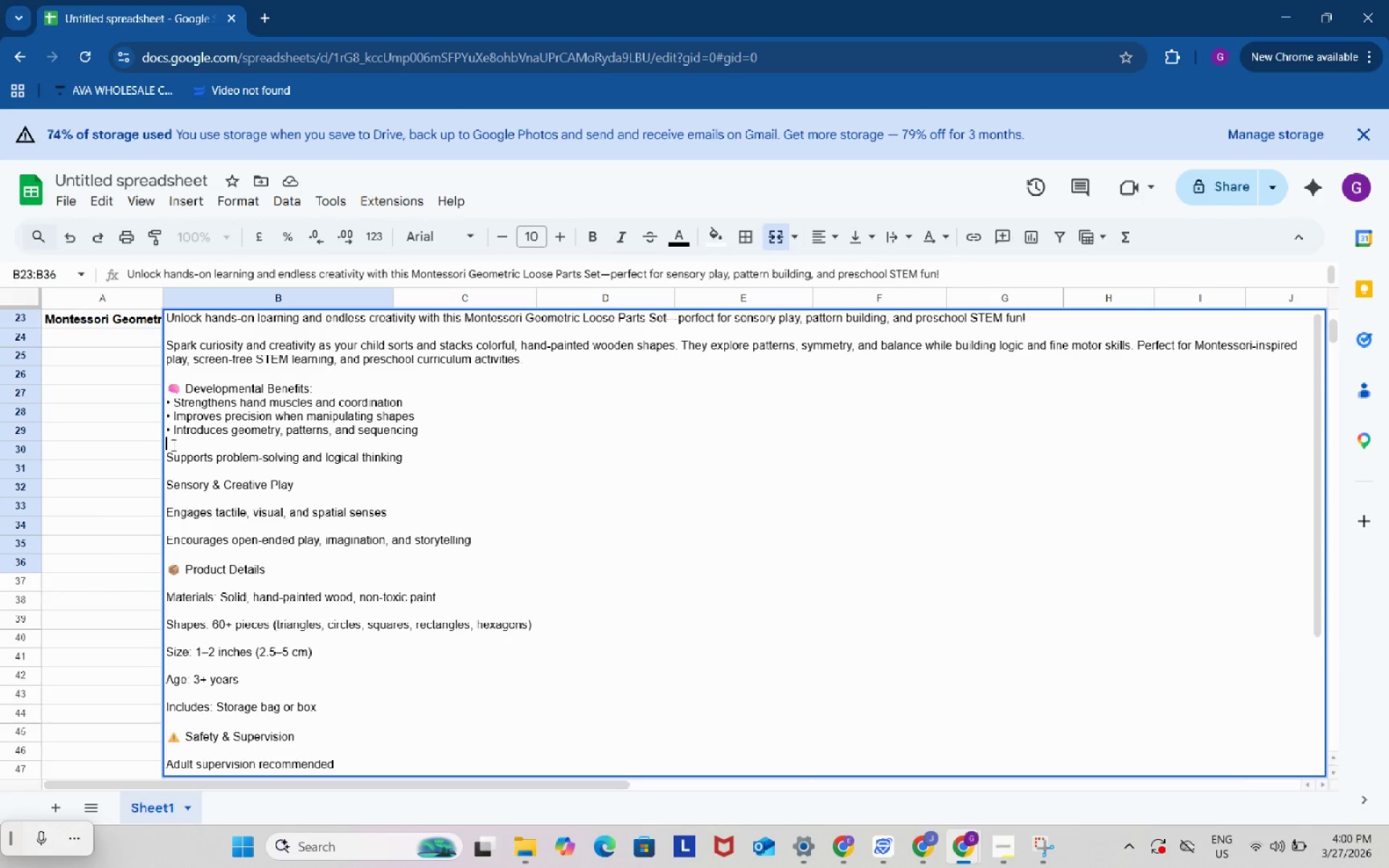 
left_click([172, 445])
 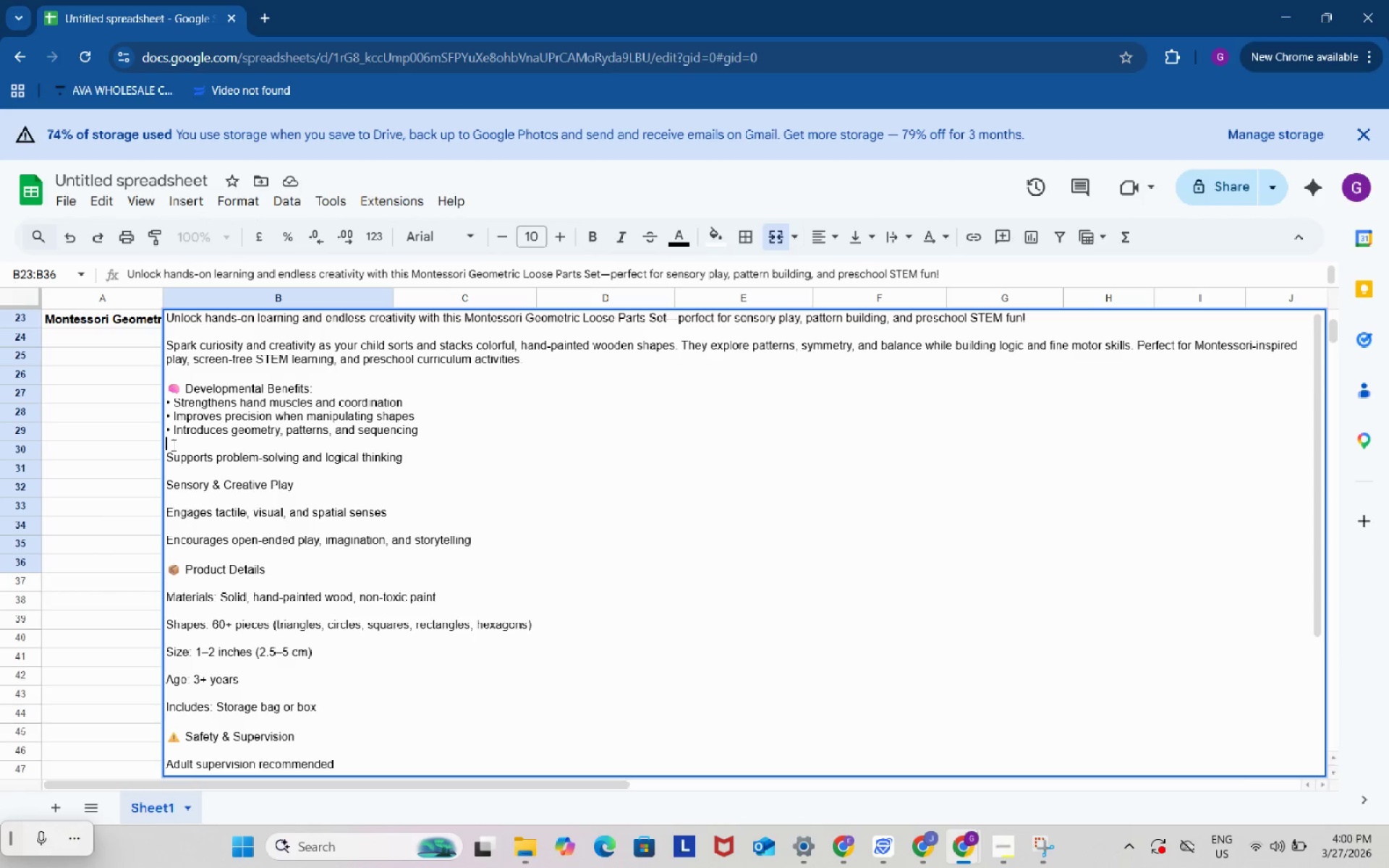 
key(Backspace)
 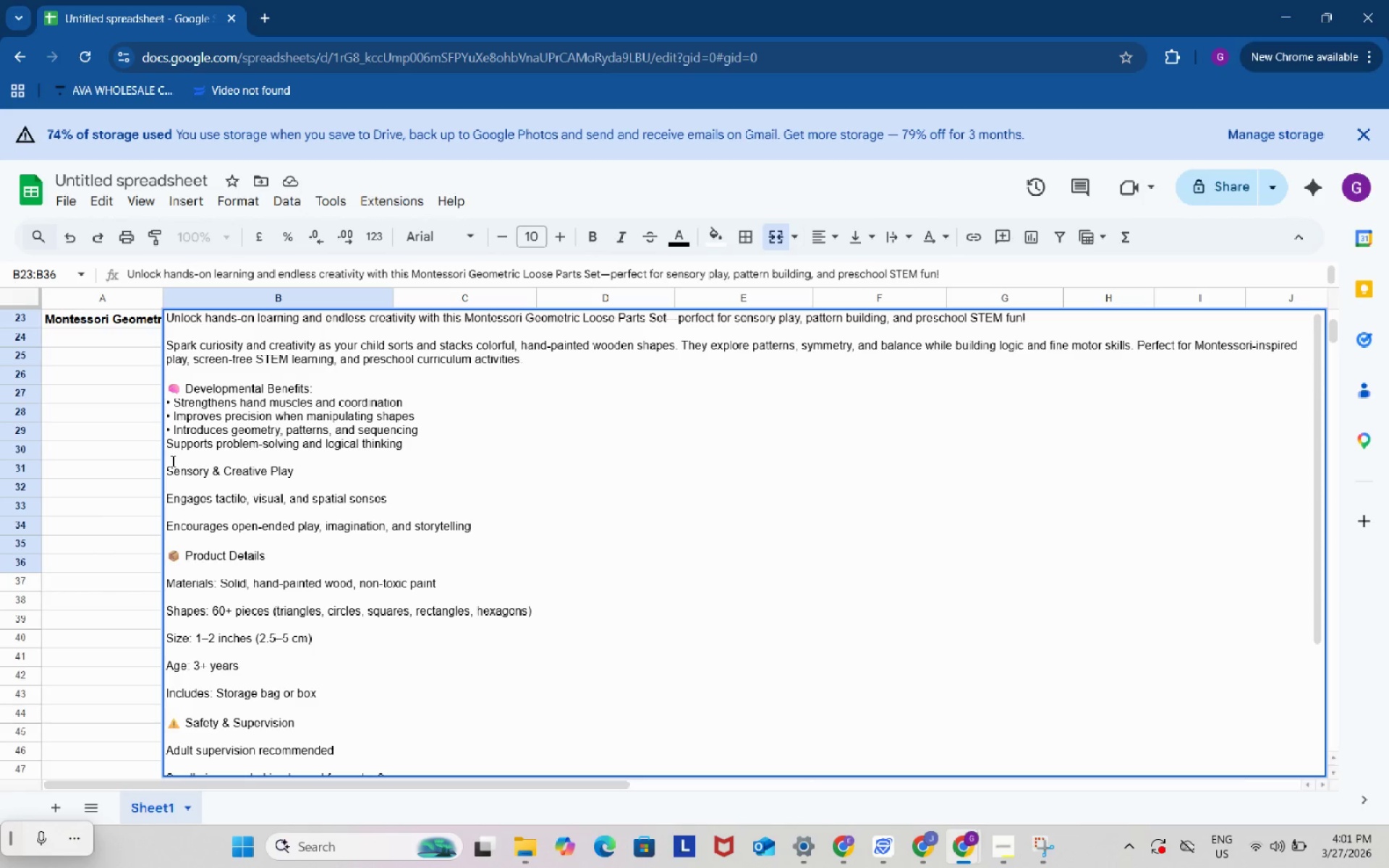 
left_click([172, 461])
 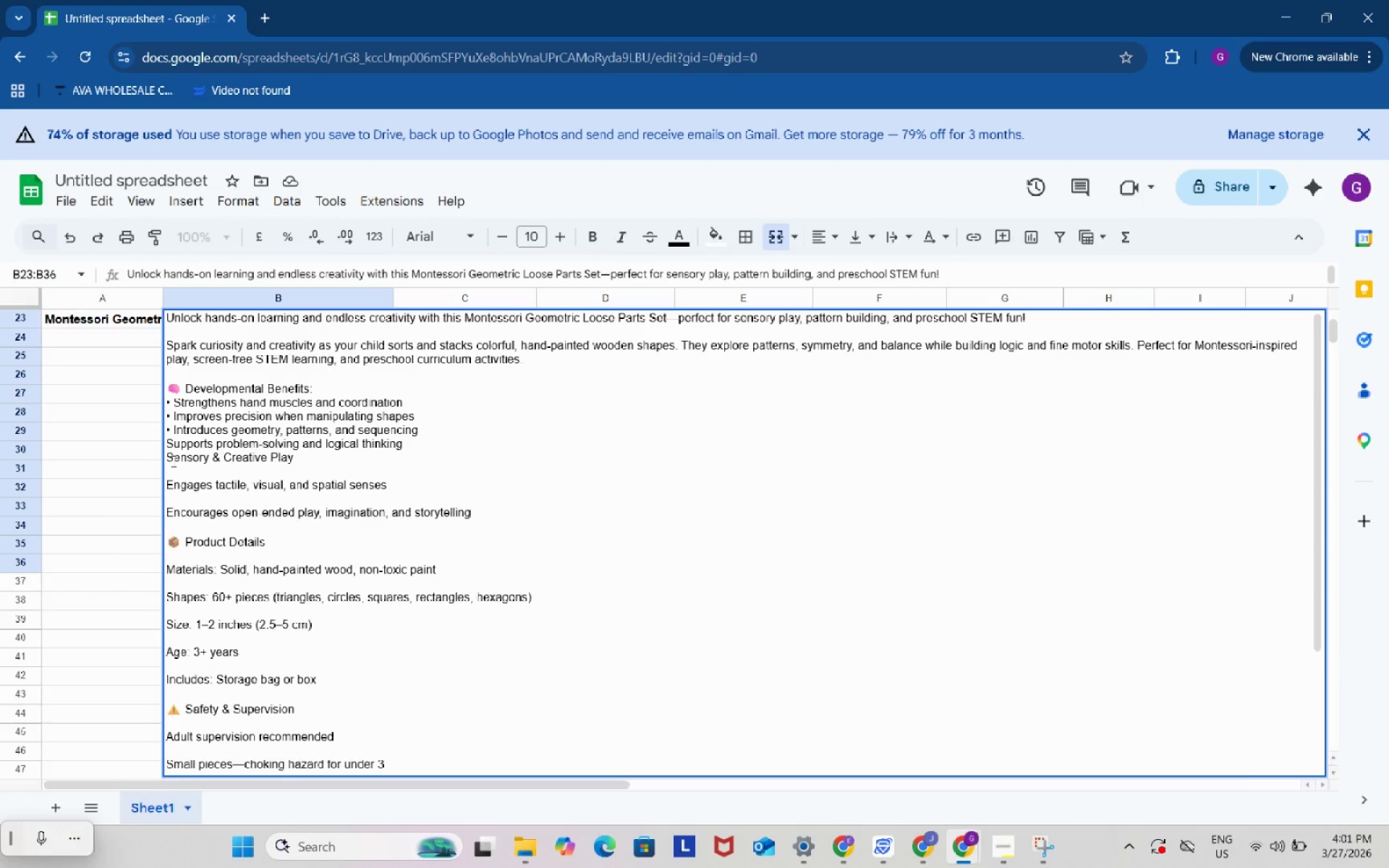 
key(Backspace)
 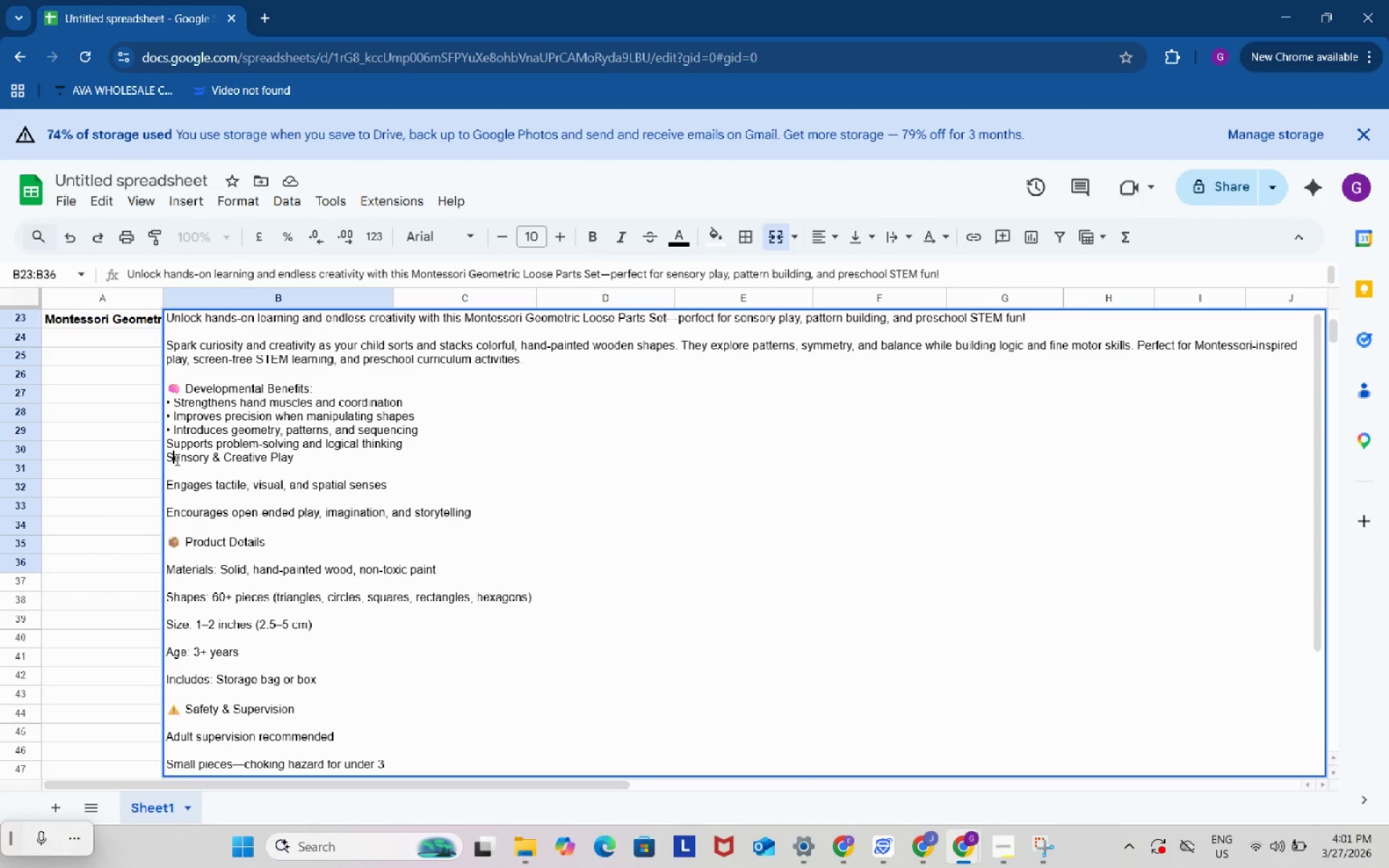 
left_click([176, 459])
 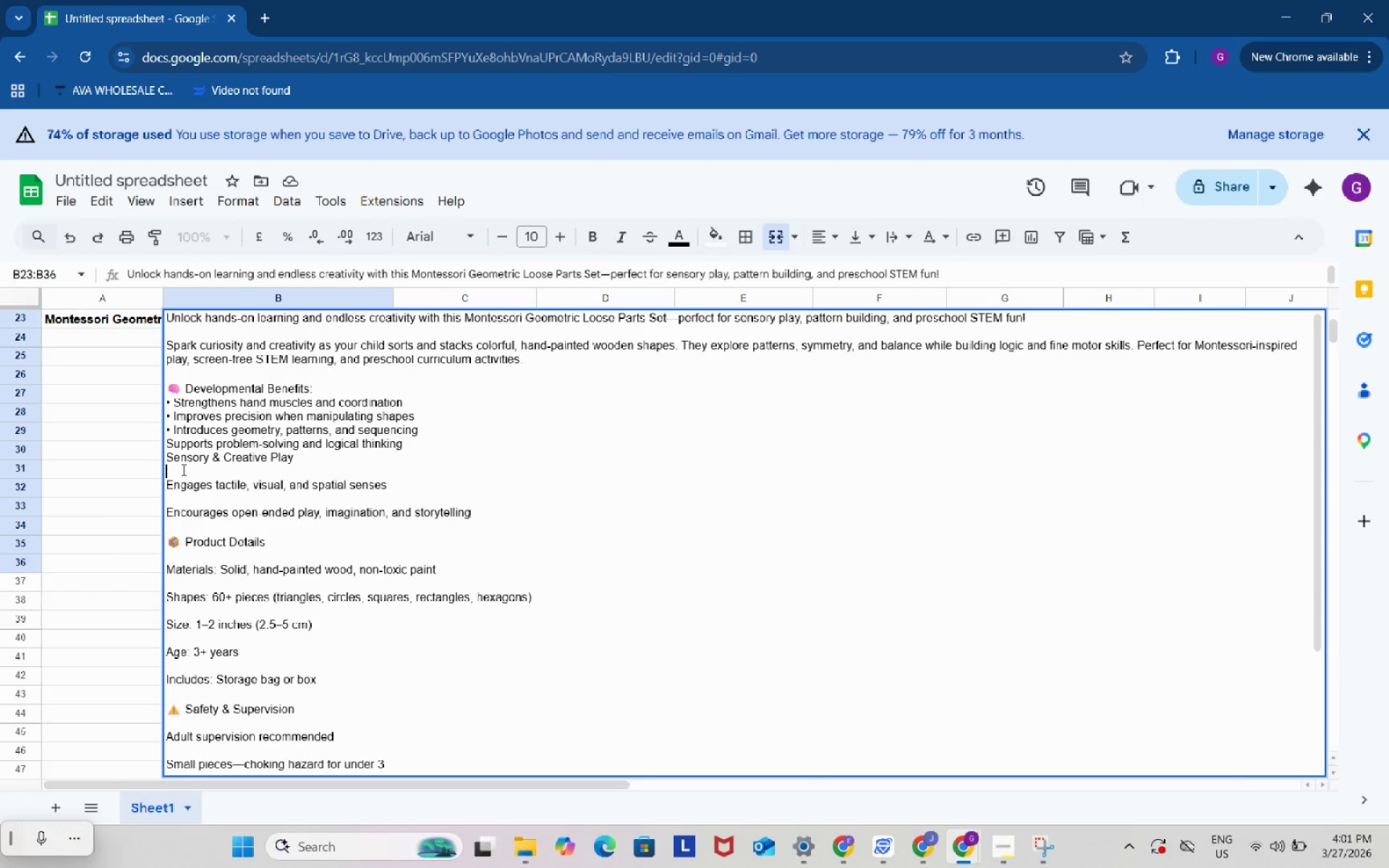 
left_click([182, 469])
 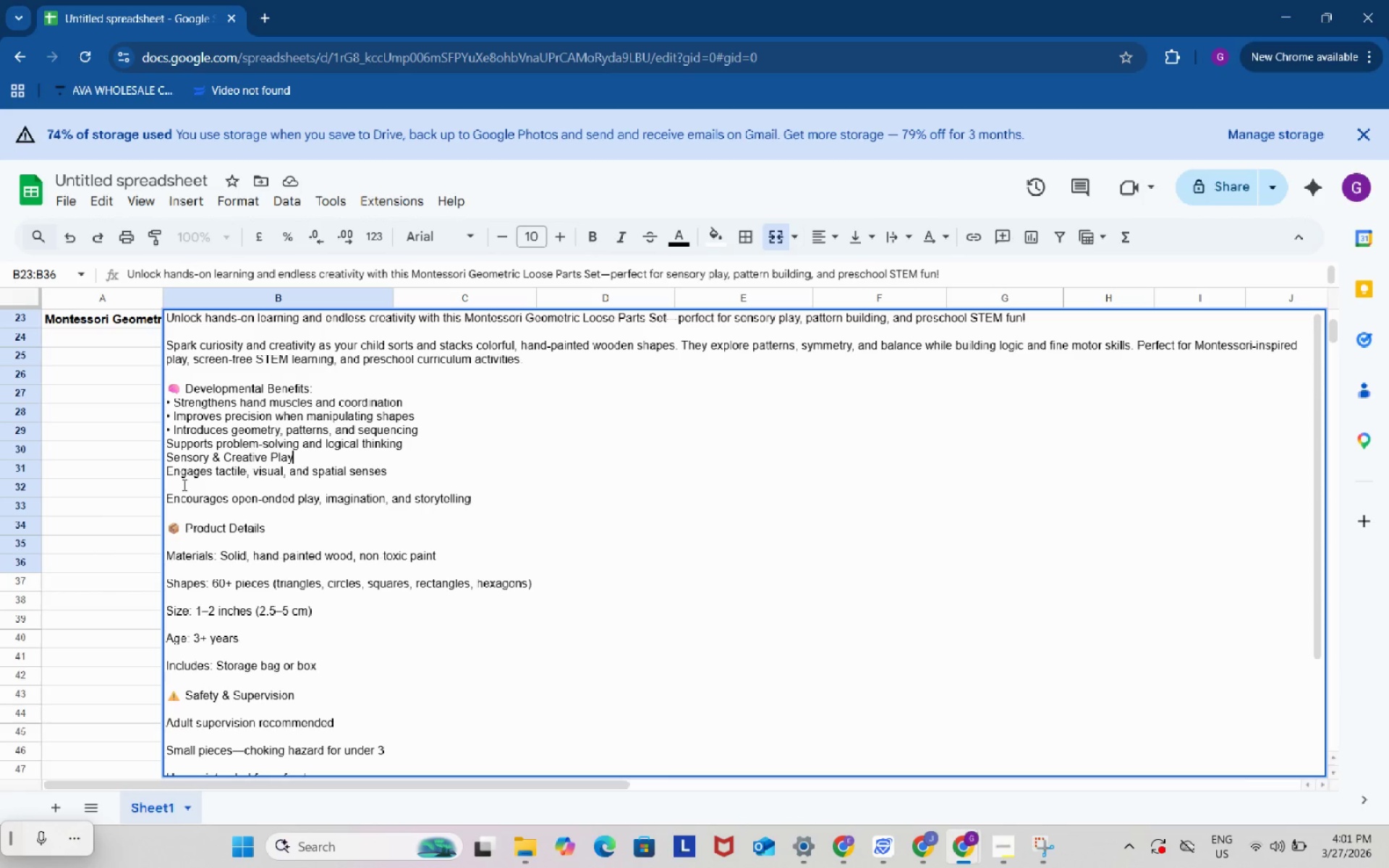 
key(Backspace)
 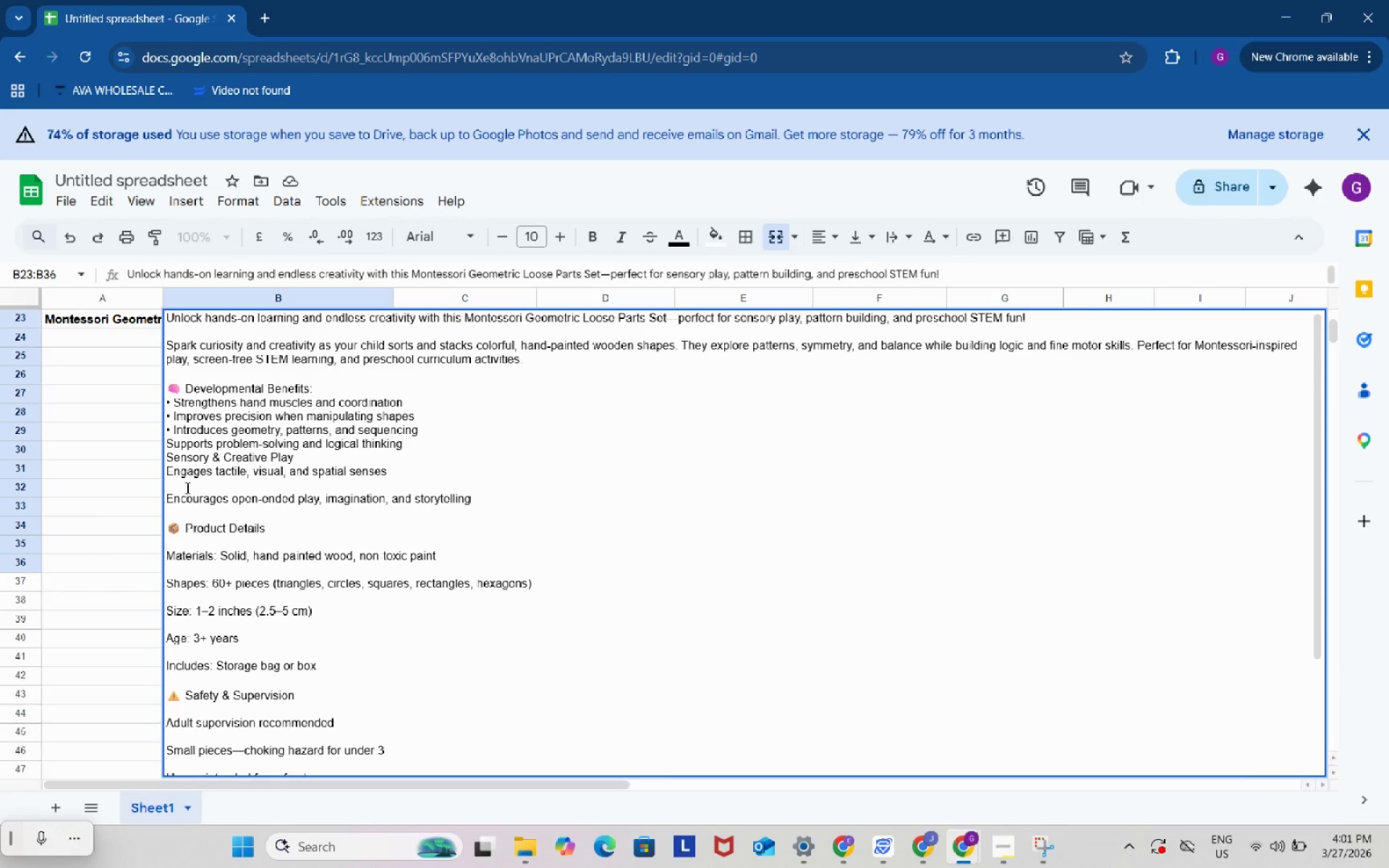 
key(Backspace)
 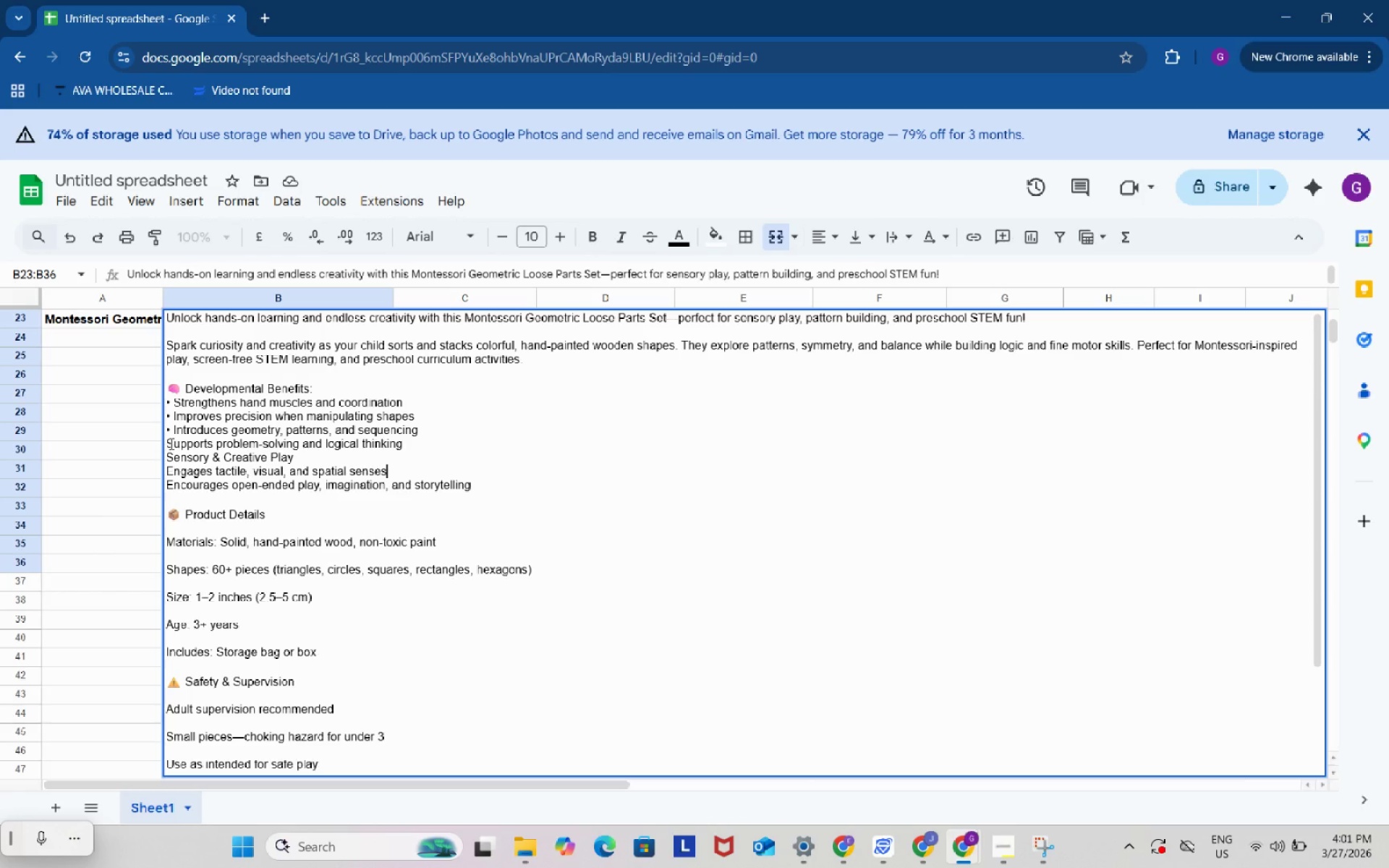 
left_click([169, 443])
 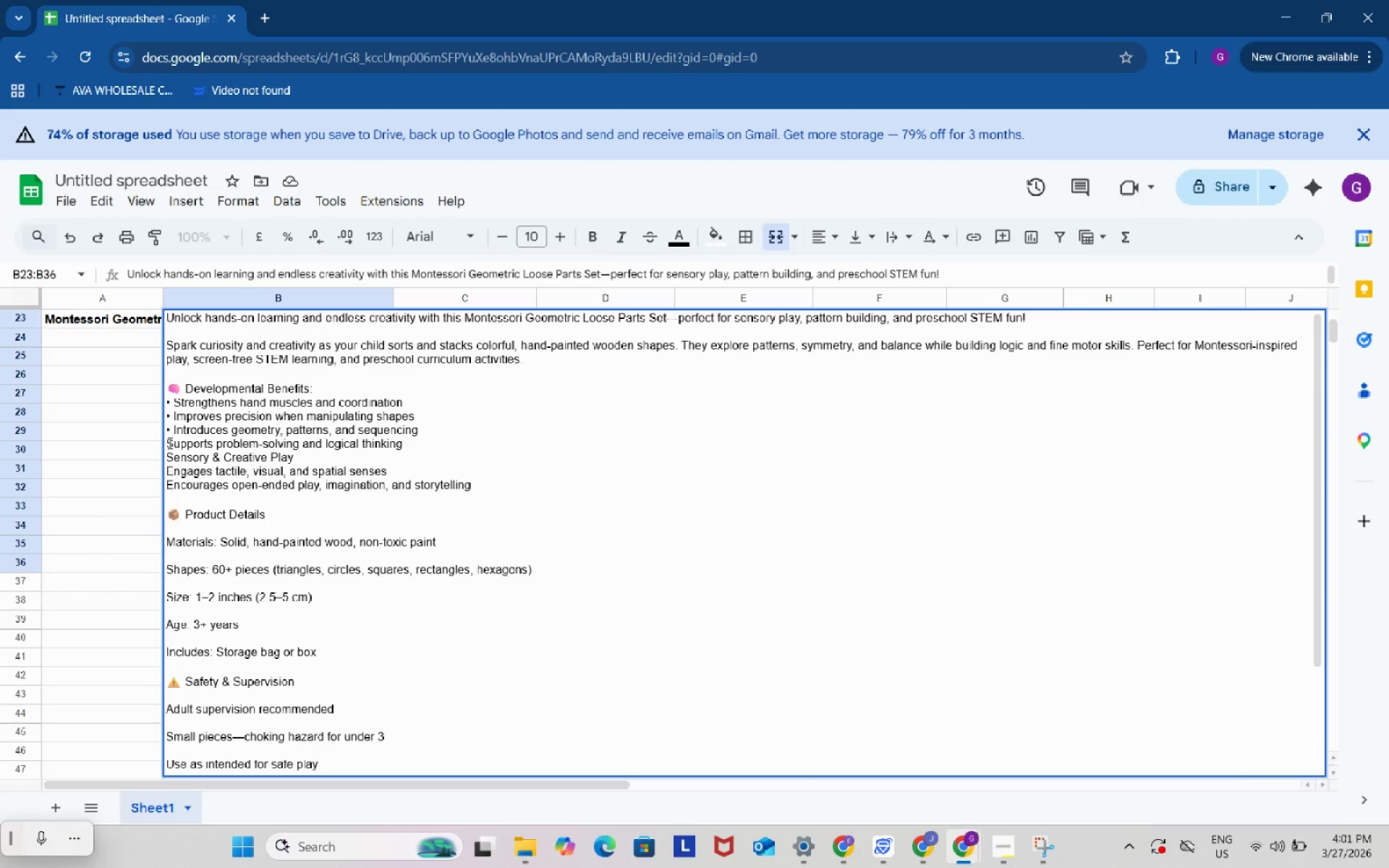 
key(Control+V)
 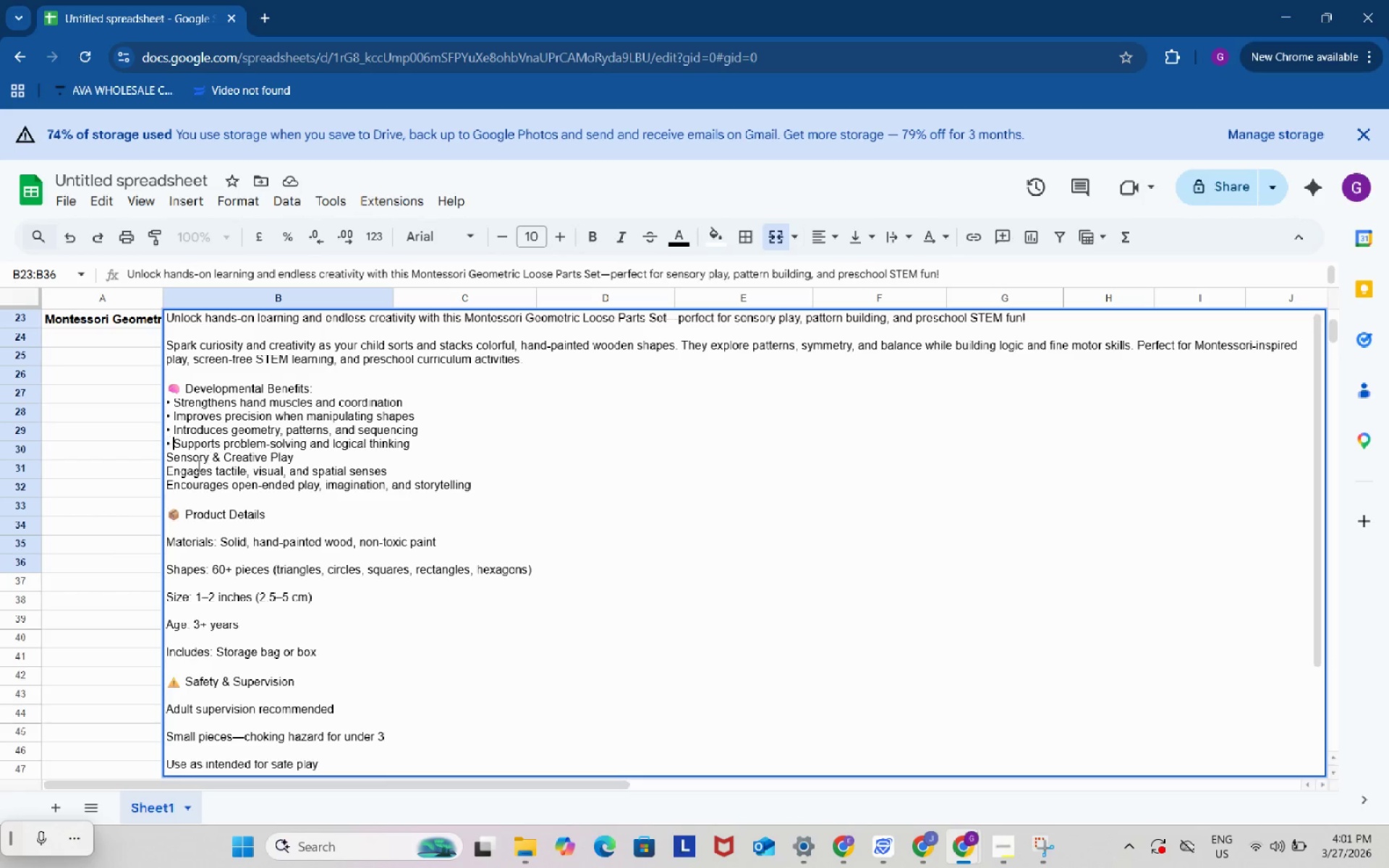 
key(Space)
 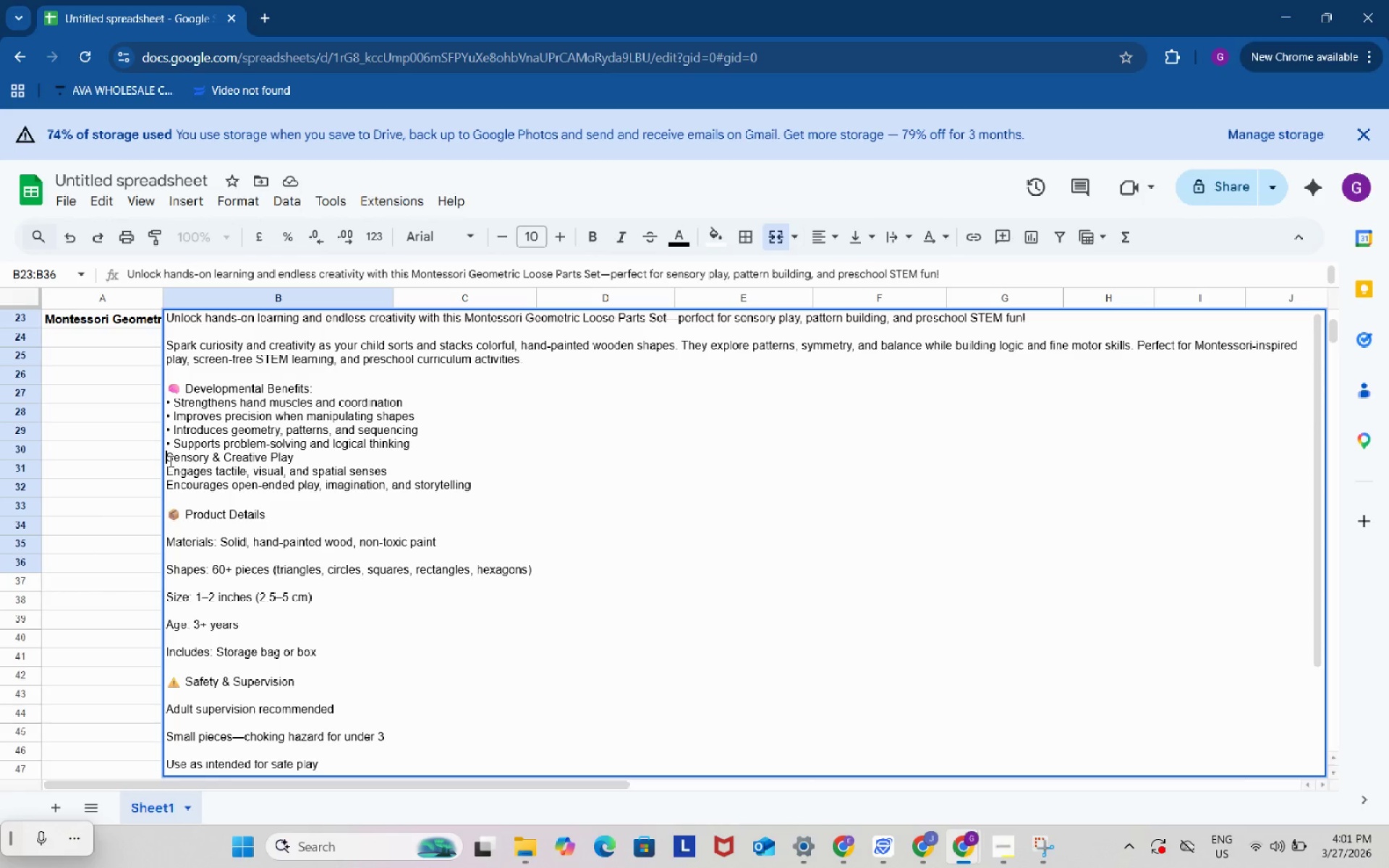 
left_click([169, 461])
 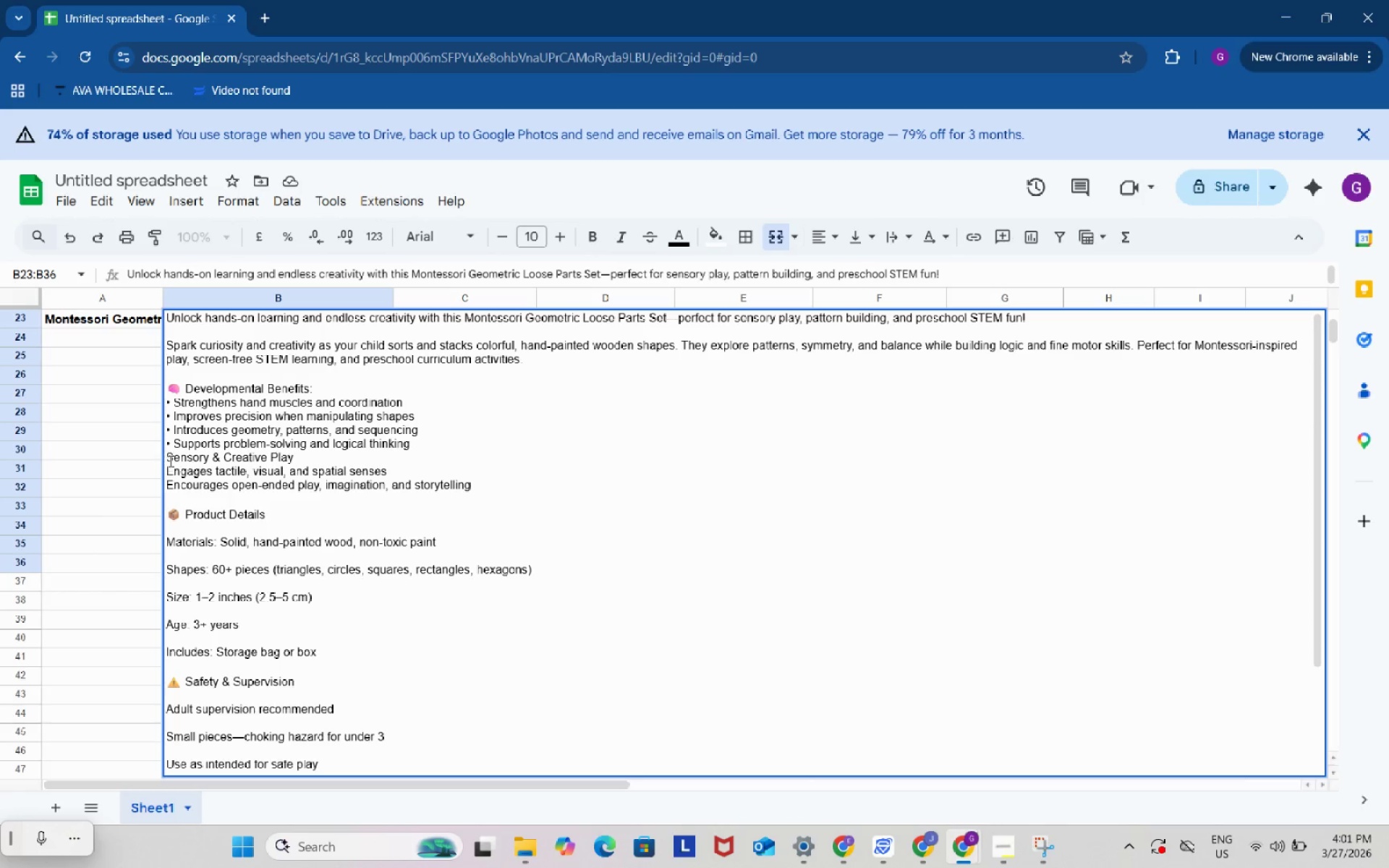 
key(Control+ControlLeft)
 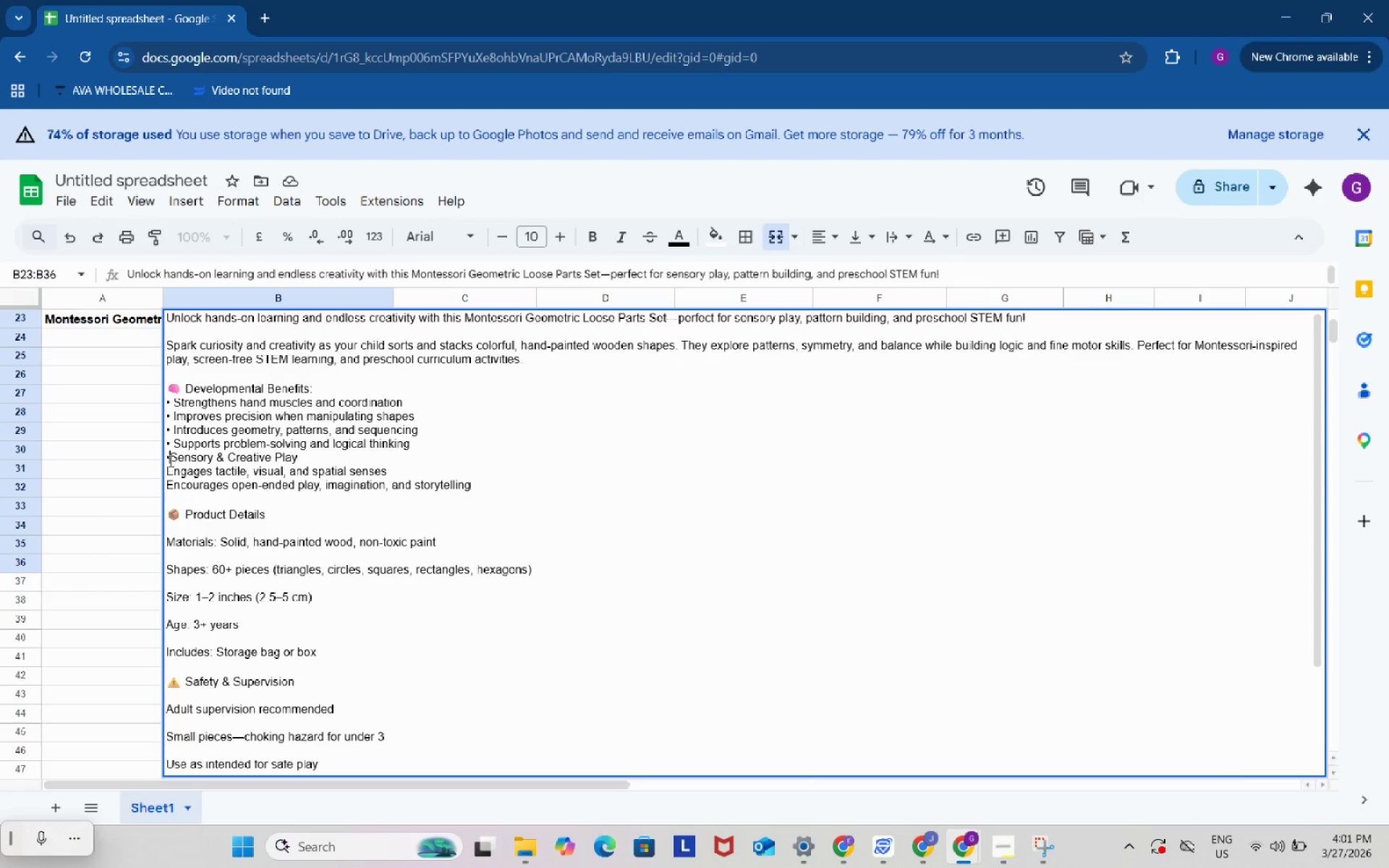 
key(Control+V)
 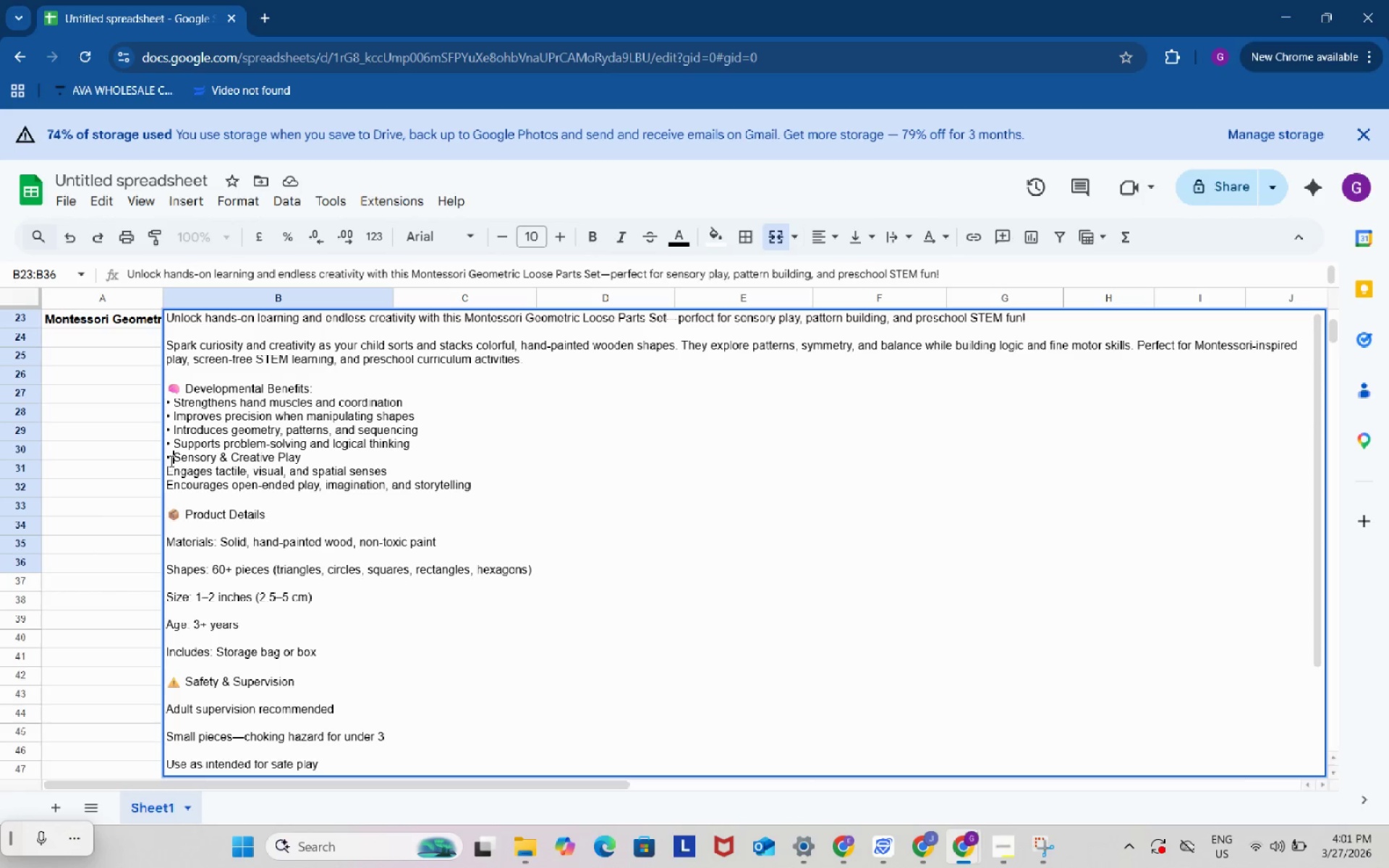 
key(Space)
 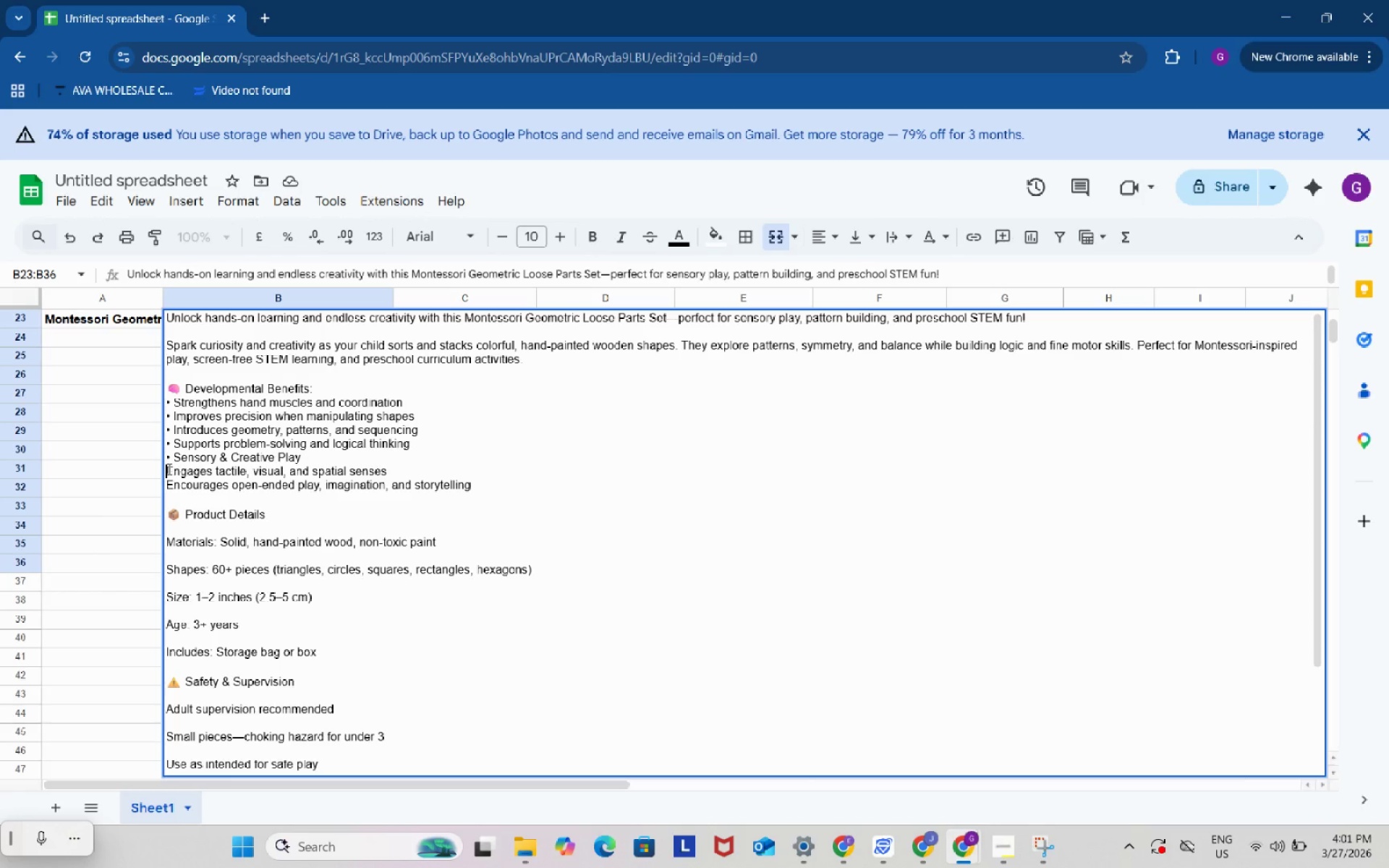 
left_click([168, 469])
 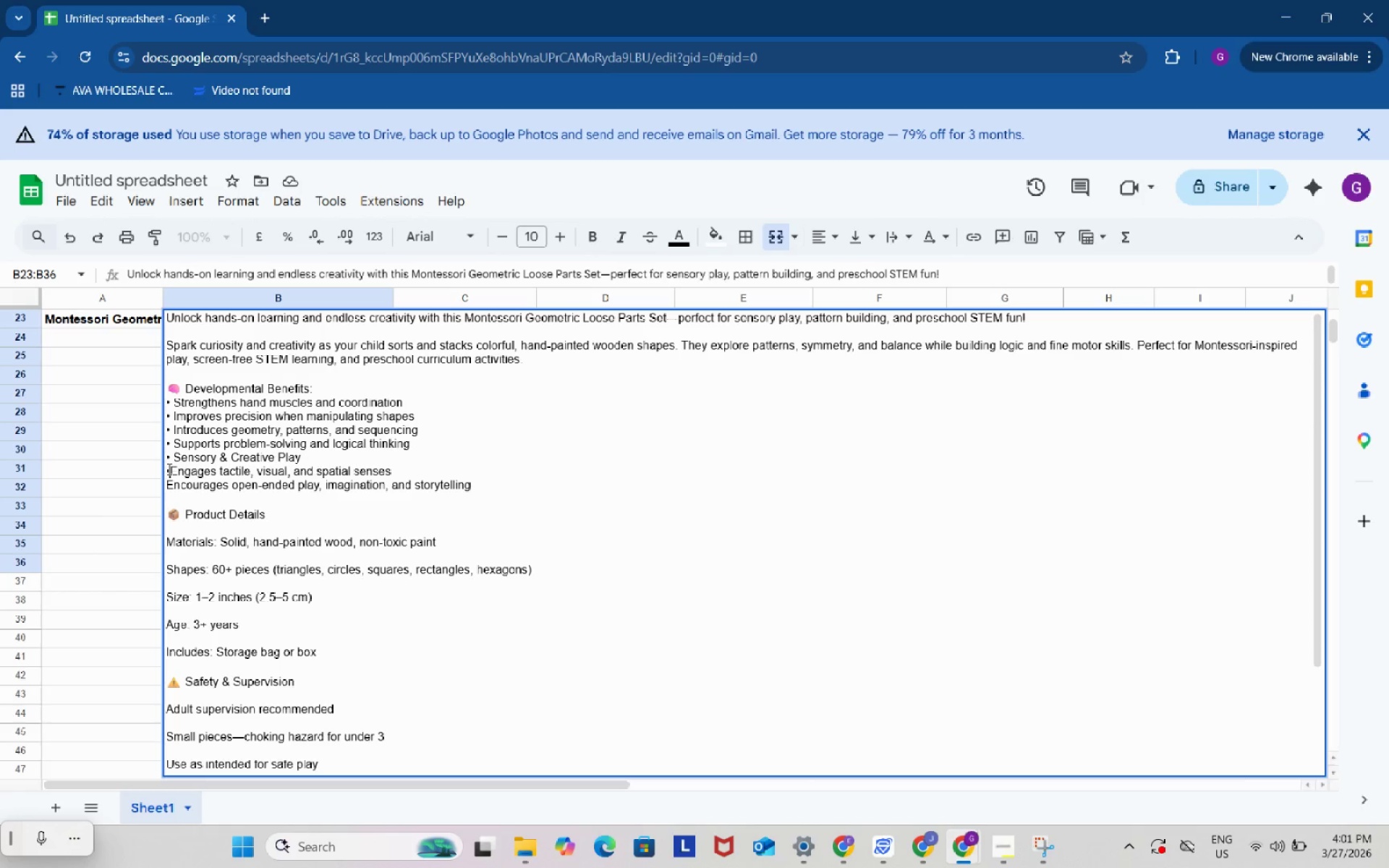 
key(Control+ControlLeft)
 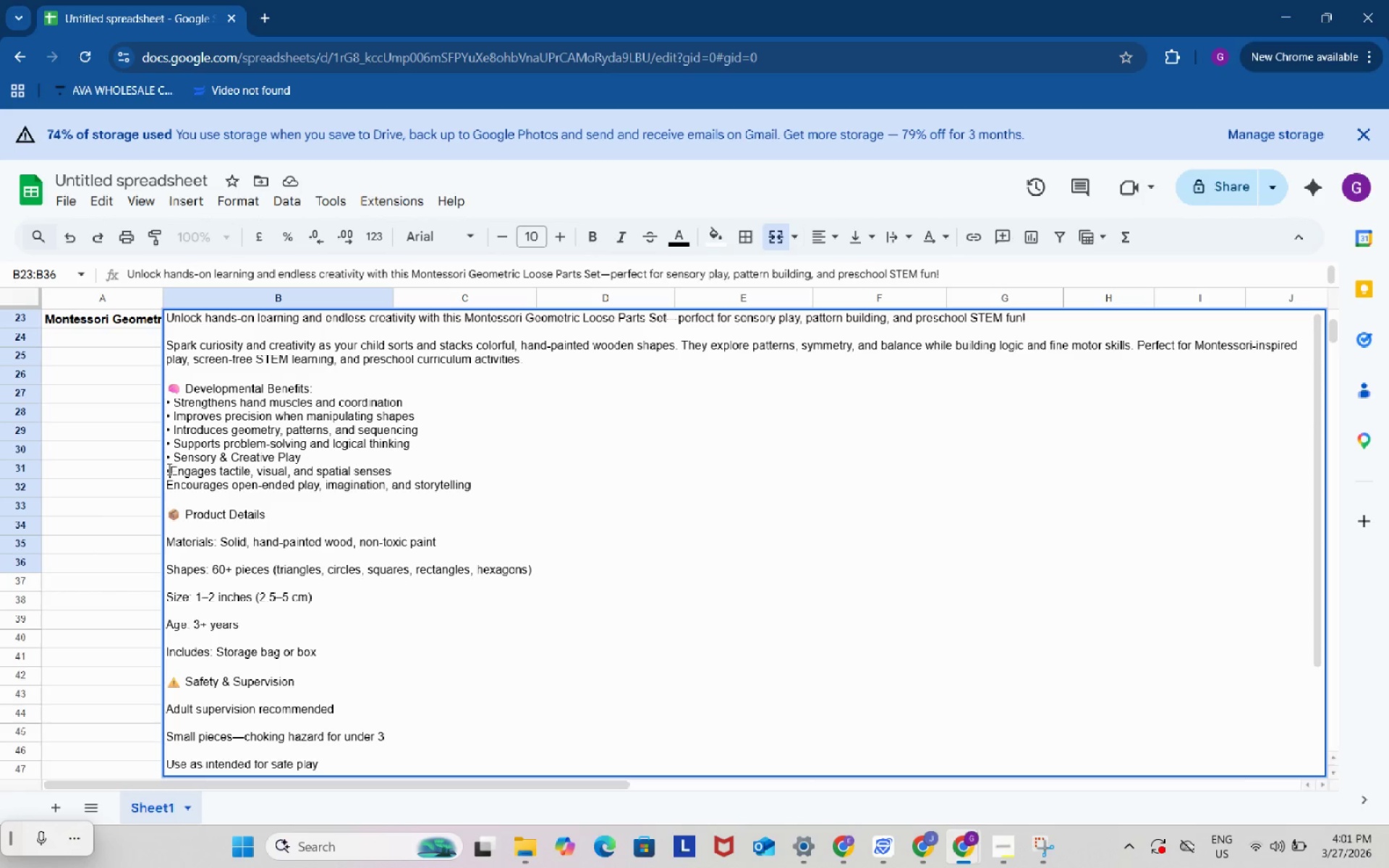 
key(Control+V)
 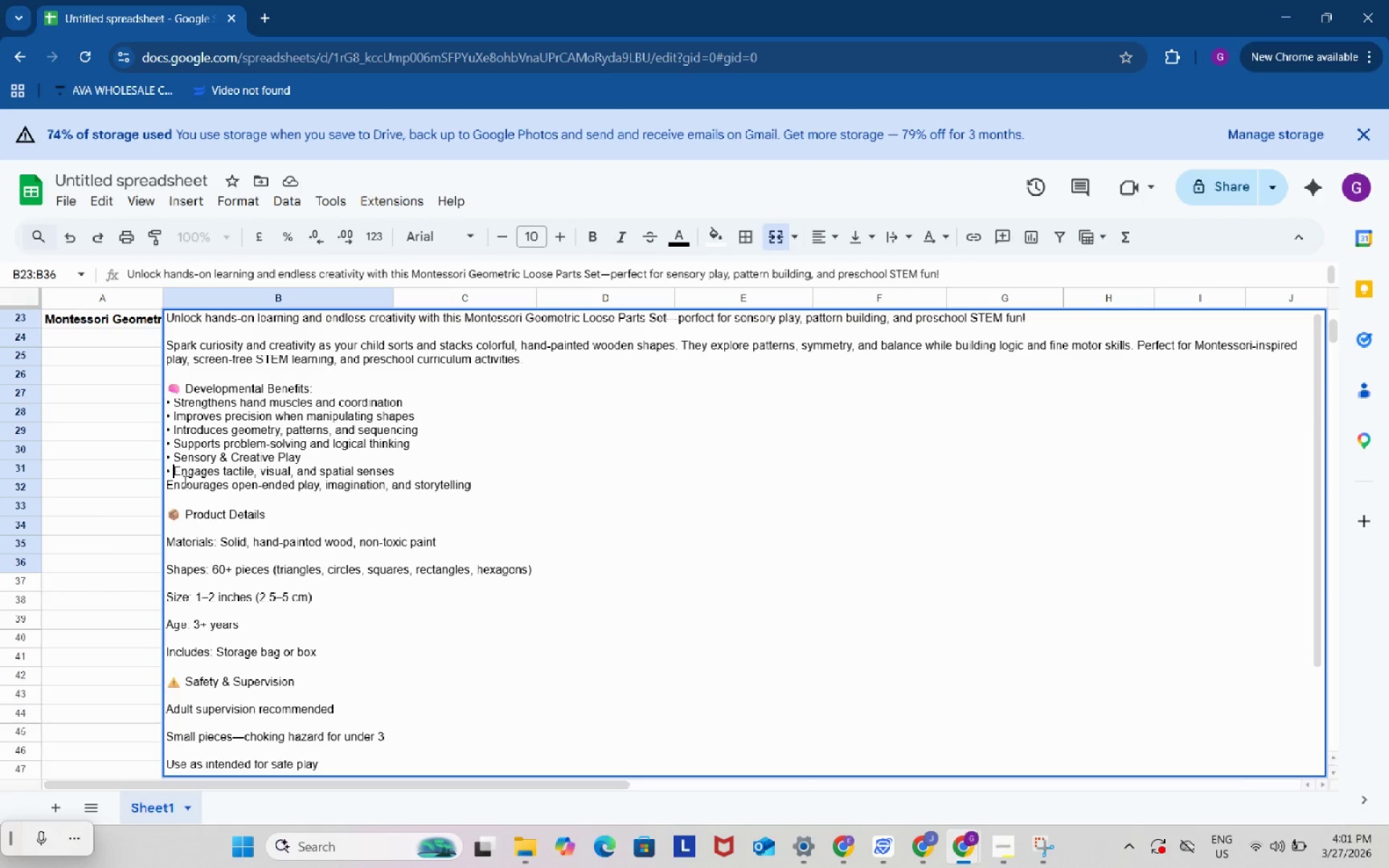 
key(Space)
 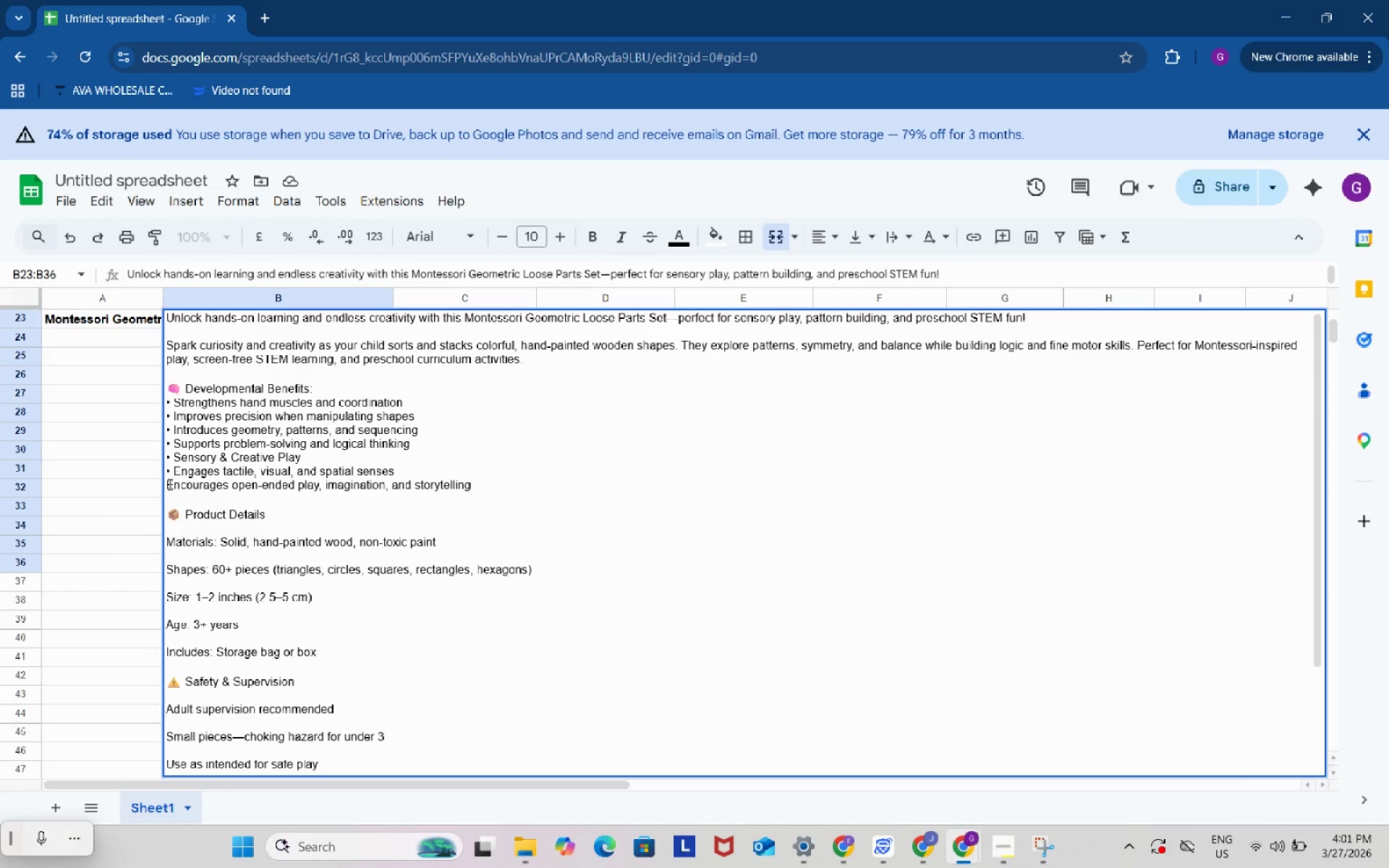 
left_click([169, 484])
 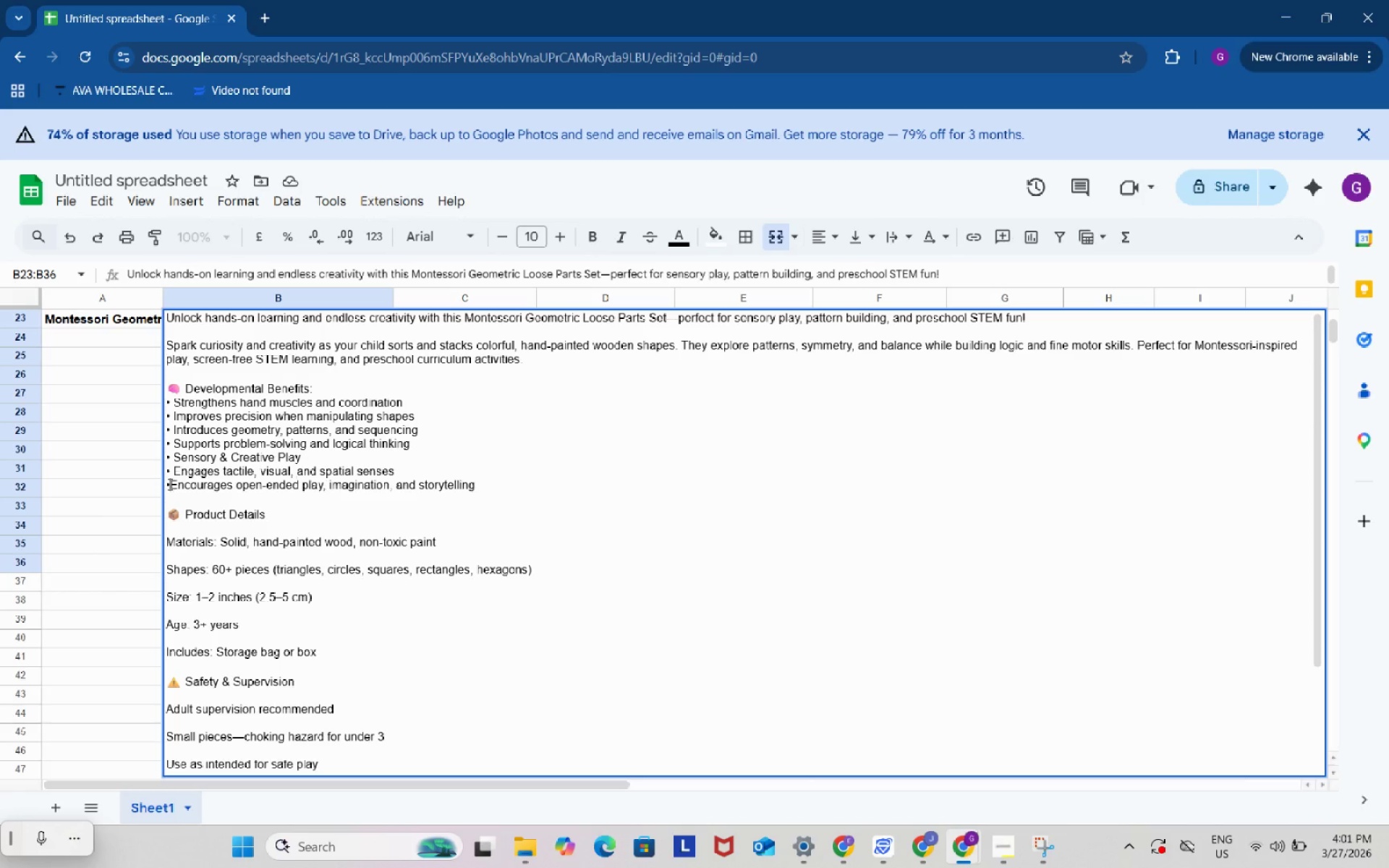 
key(Control+ControlLeft)
 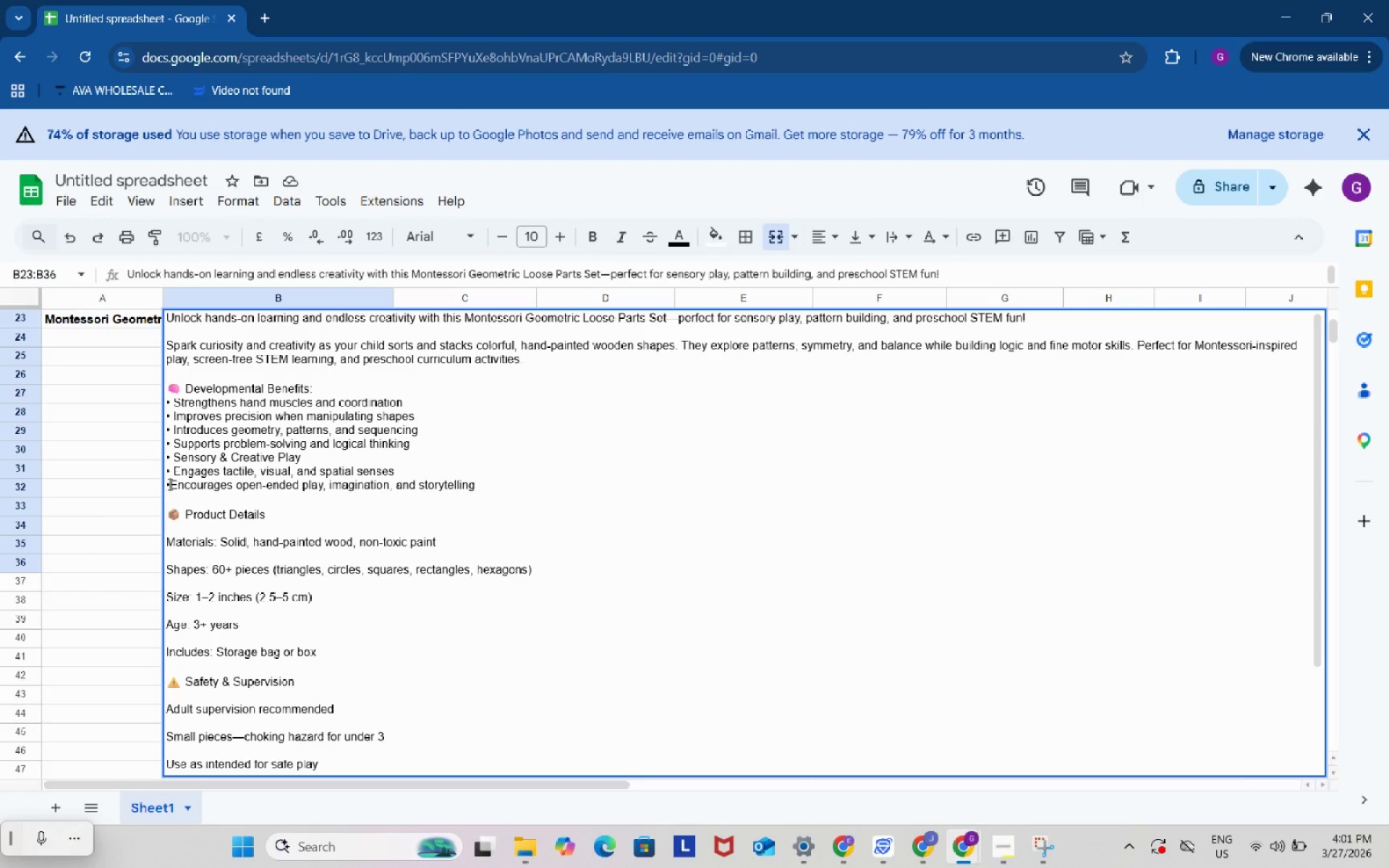 
key(Control+V)
 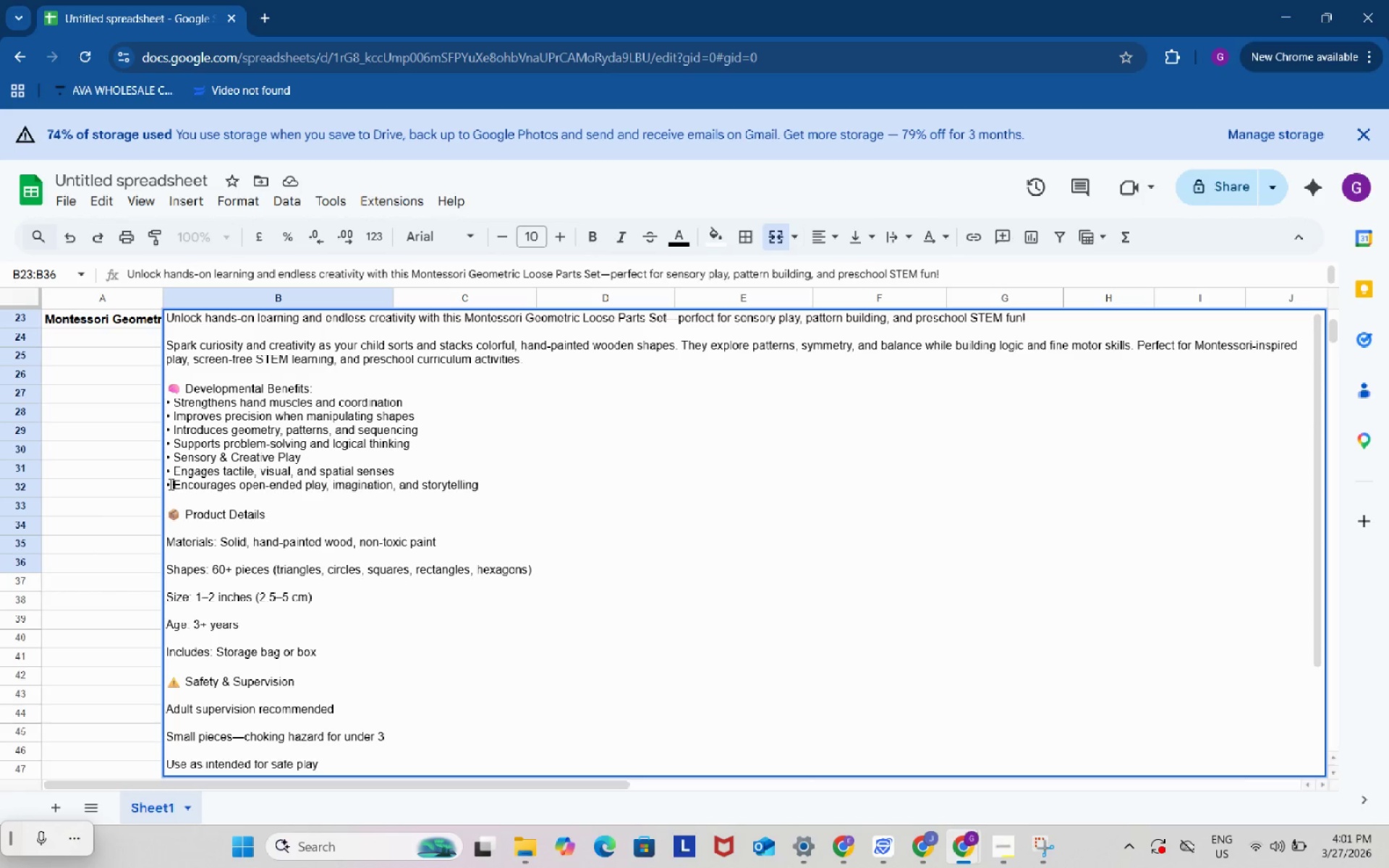 
key(Space)
 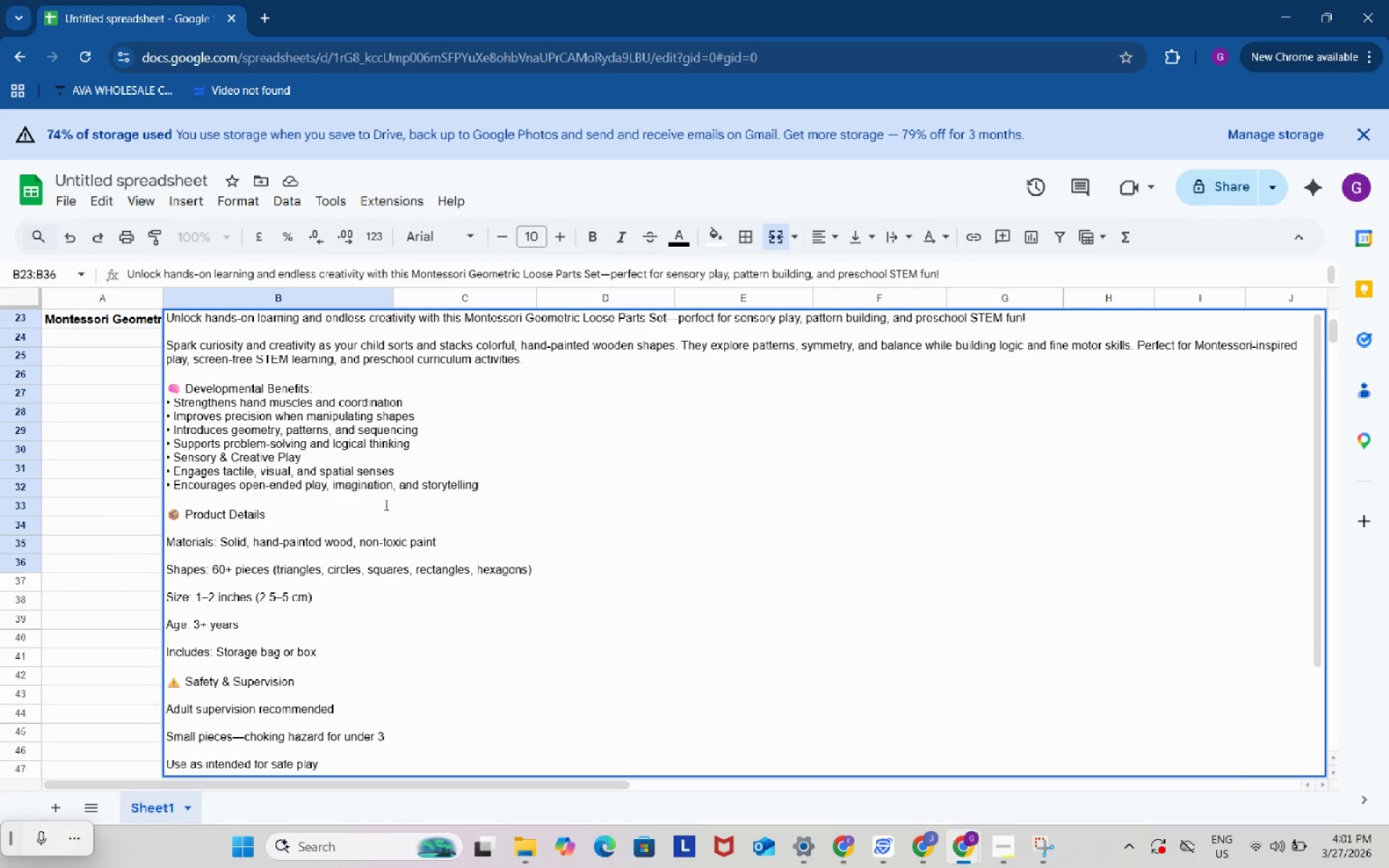 
wait(9.62)
 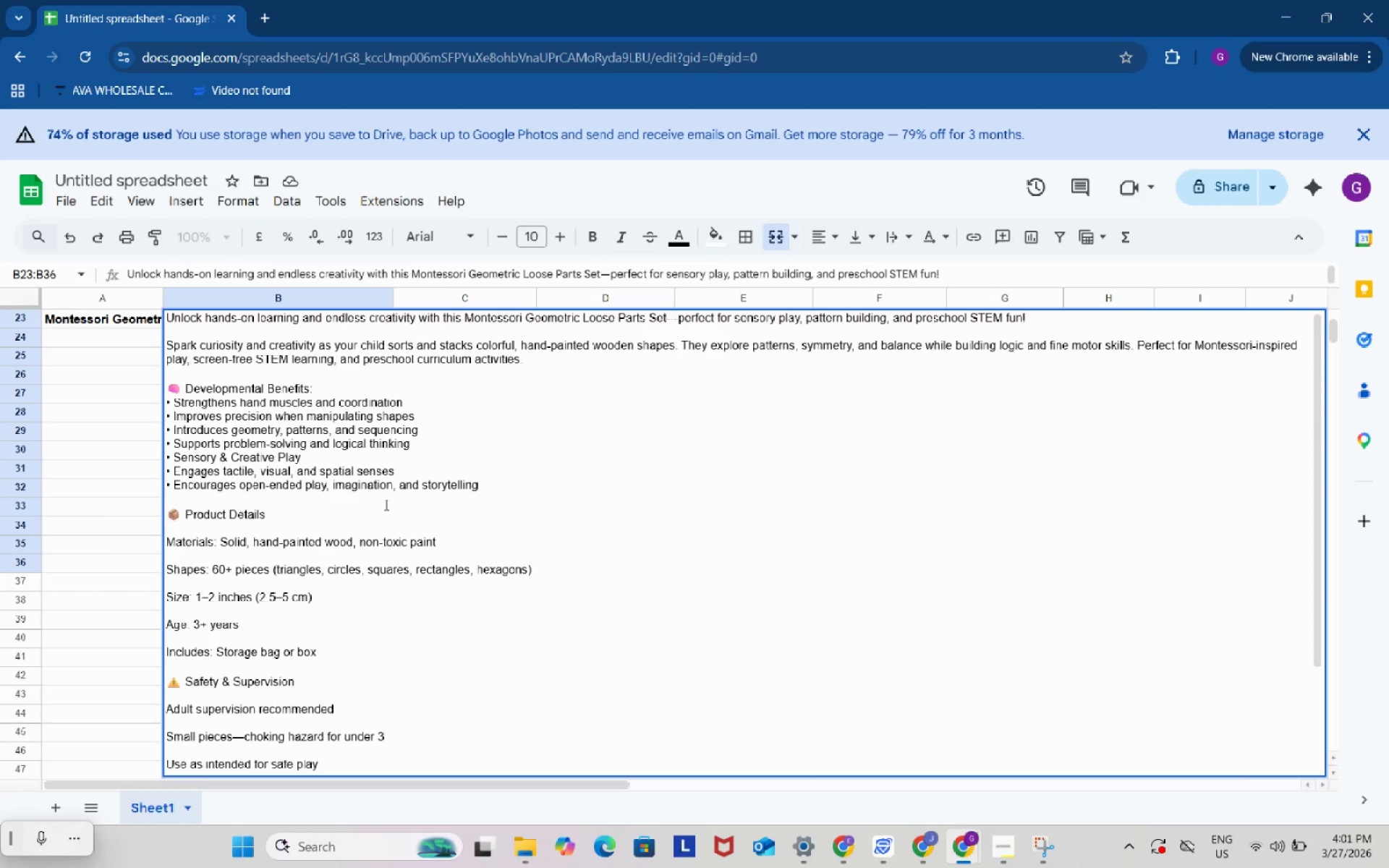 
left_click([252, 528])
 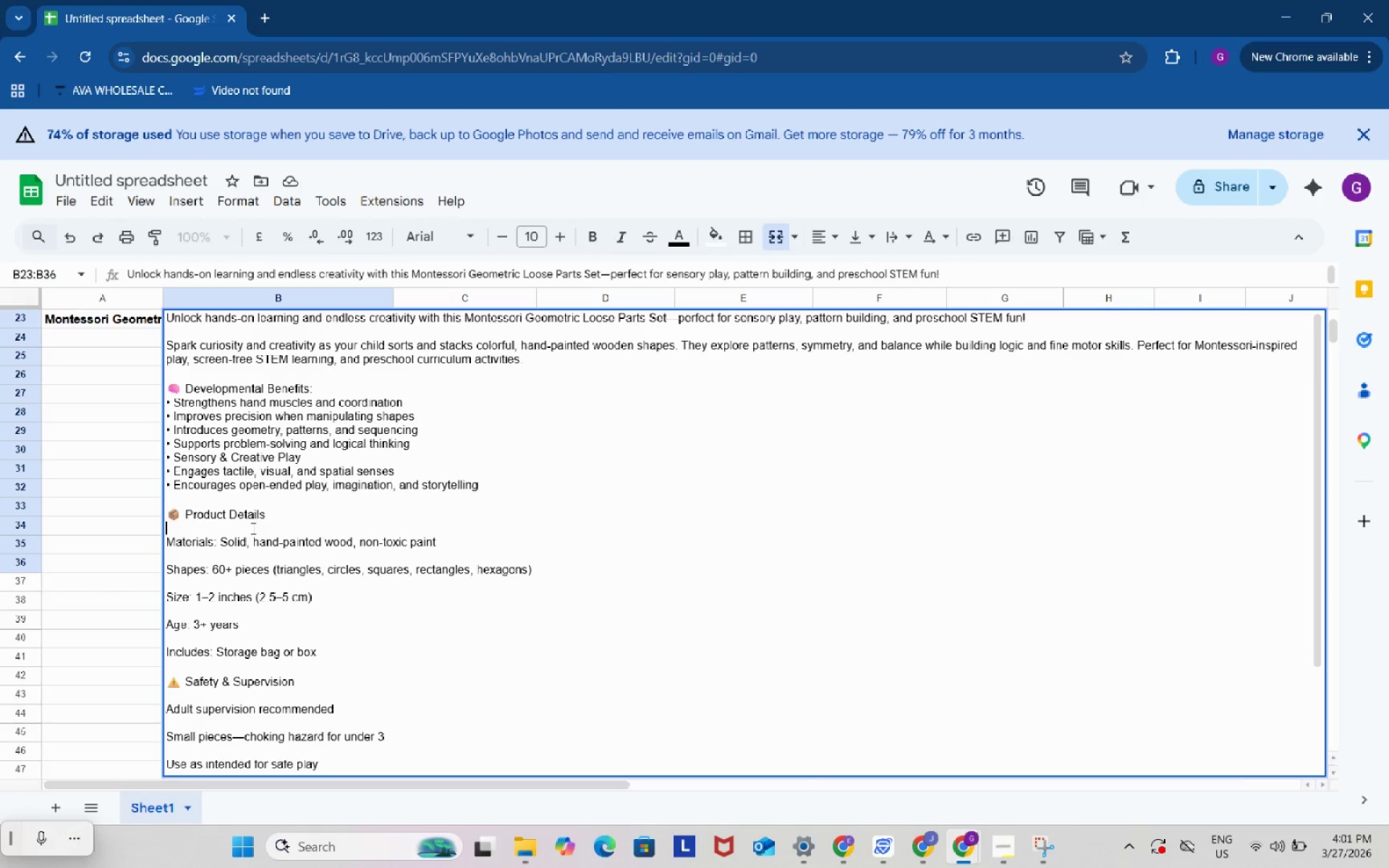 
key(Backspace)
 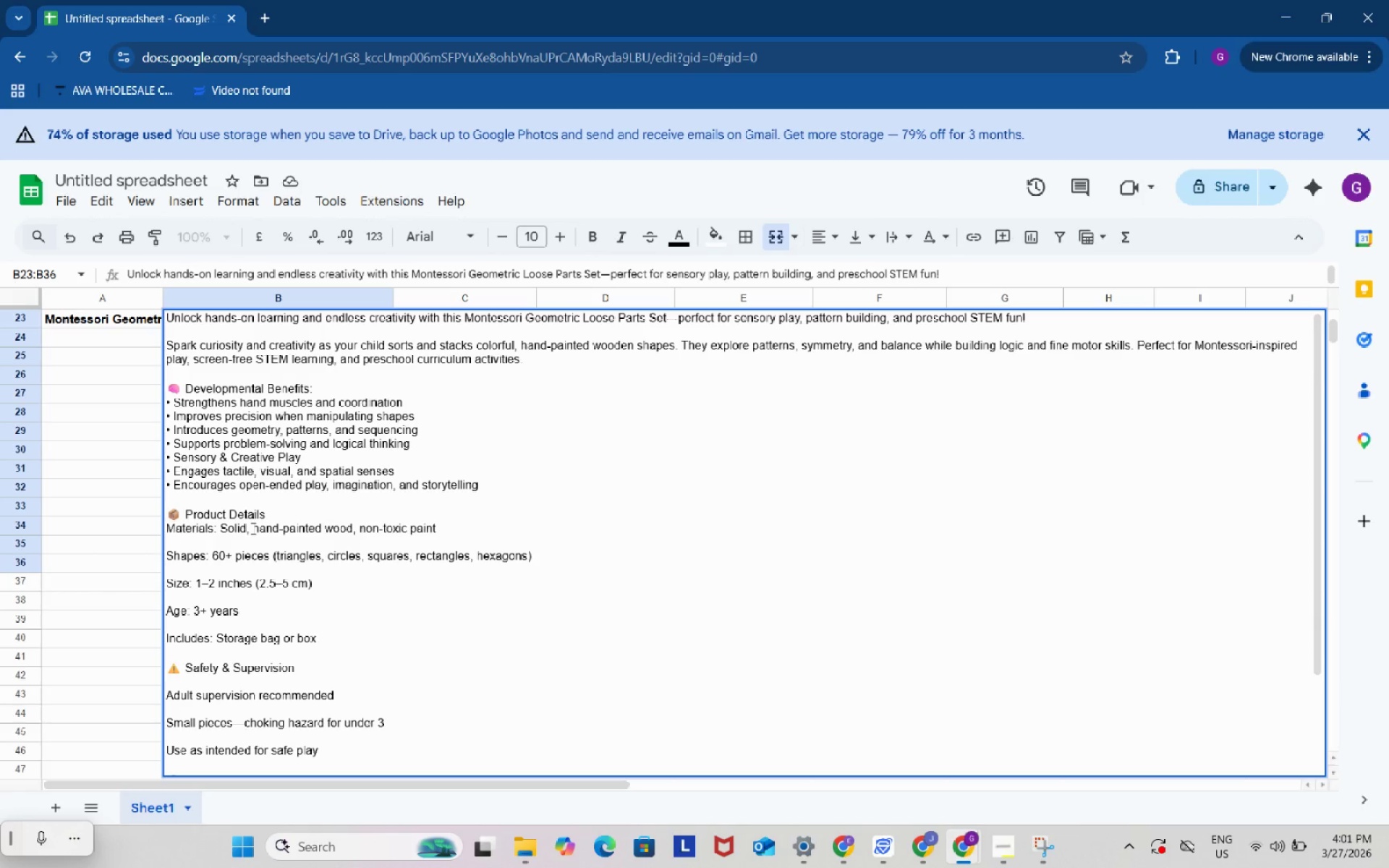 
key(Shift+ShiftRight)
 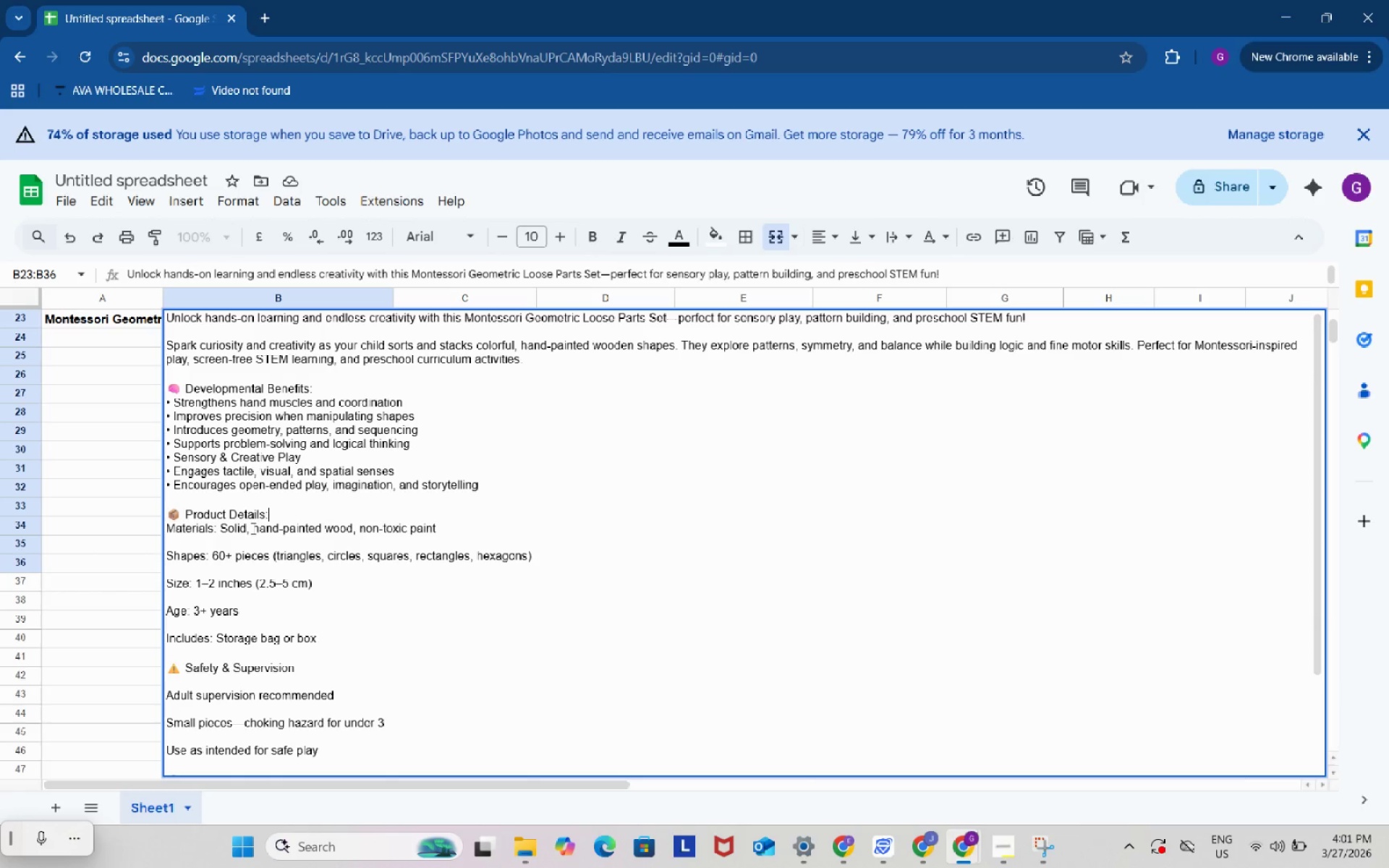 
key(Shift+Semicolon)
 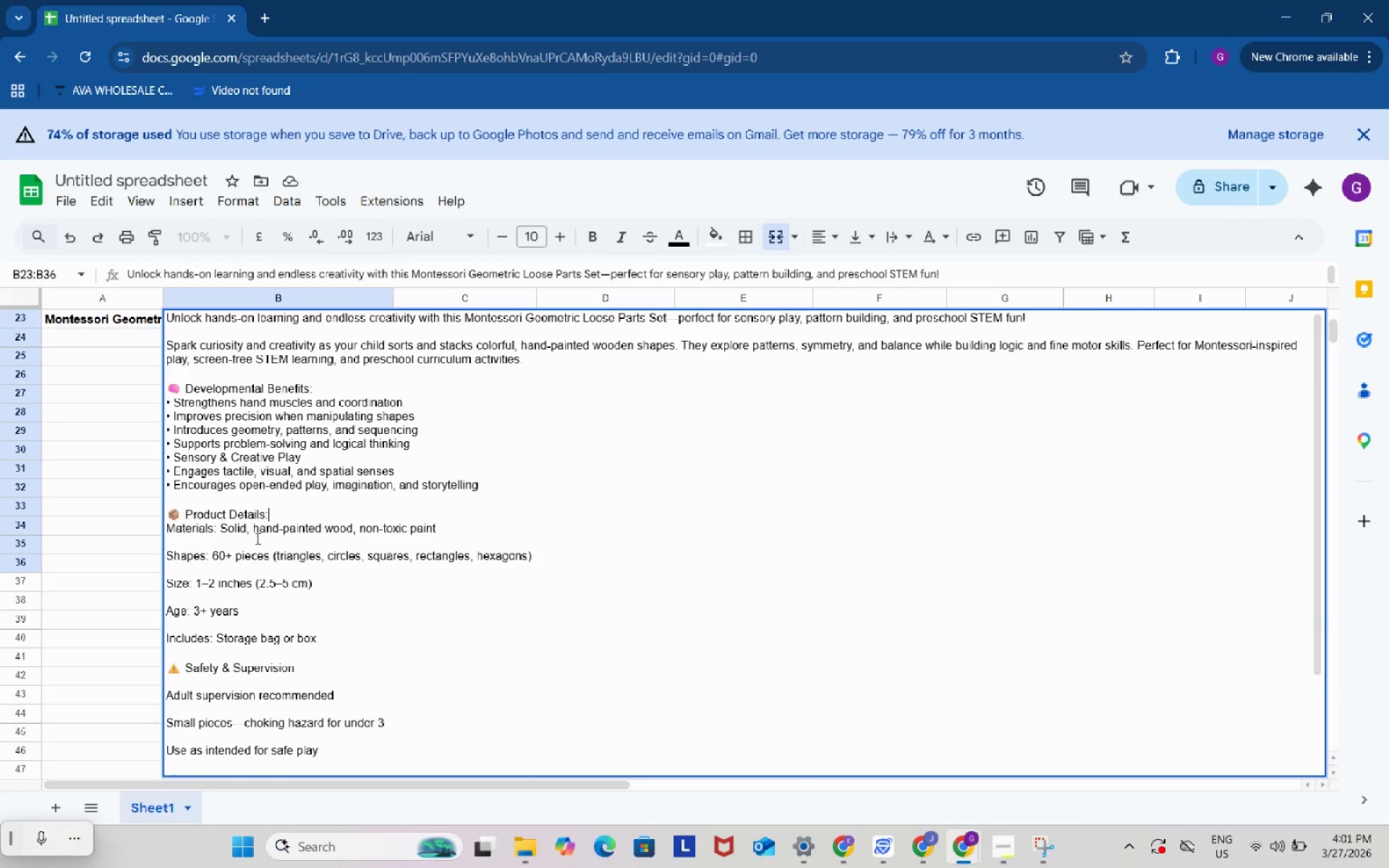 
left_click([255, 543])
 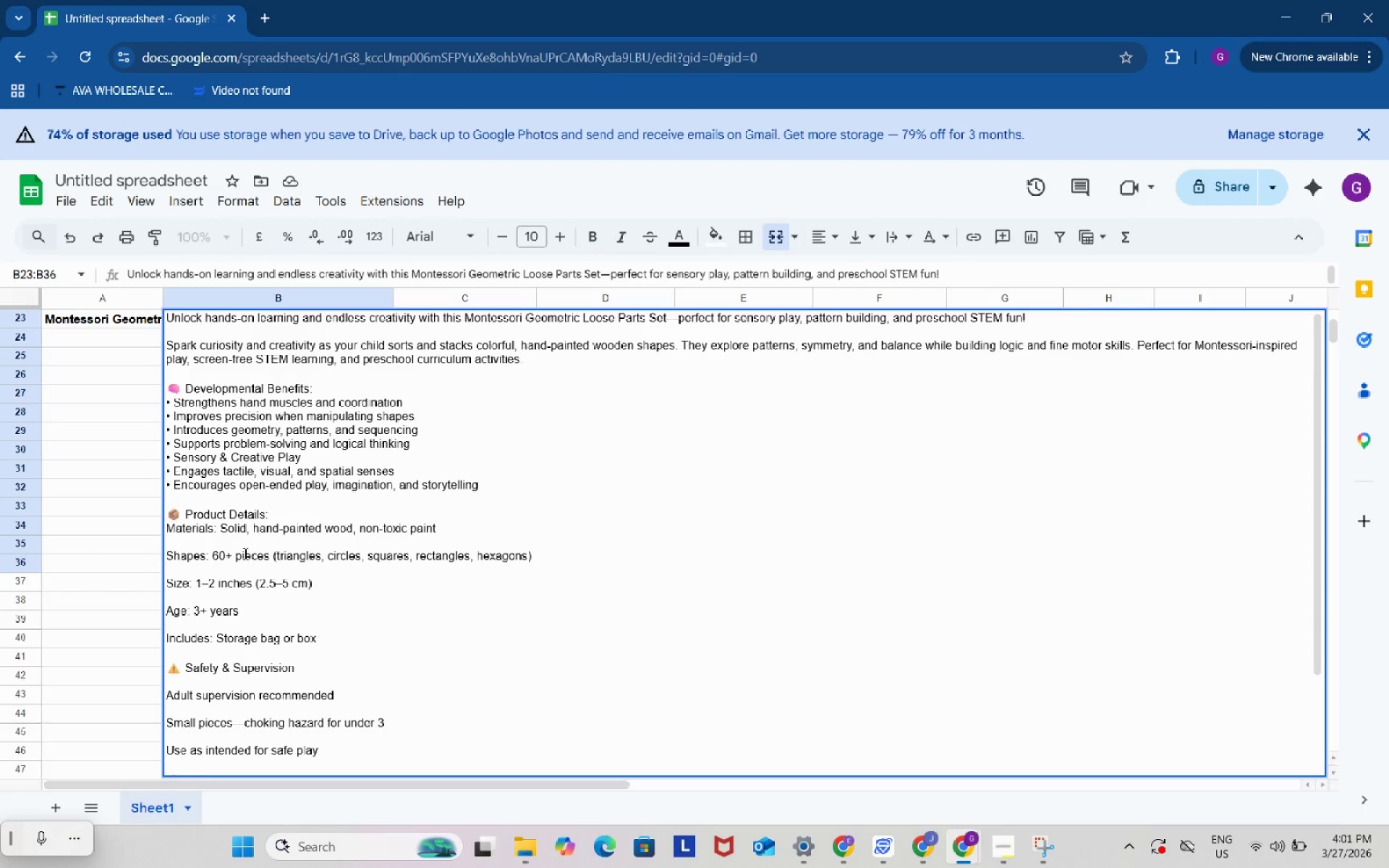 
key(Backspace)
 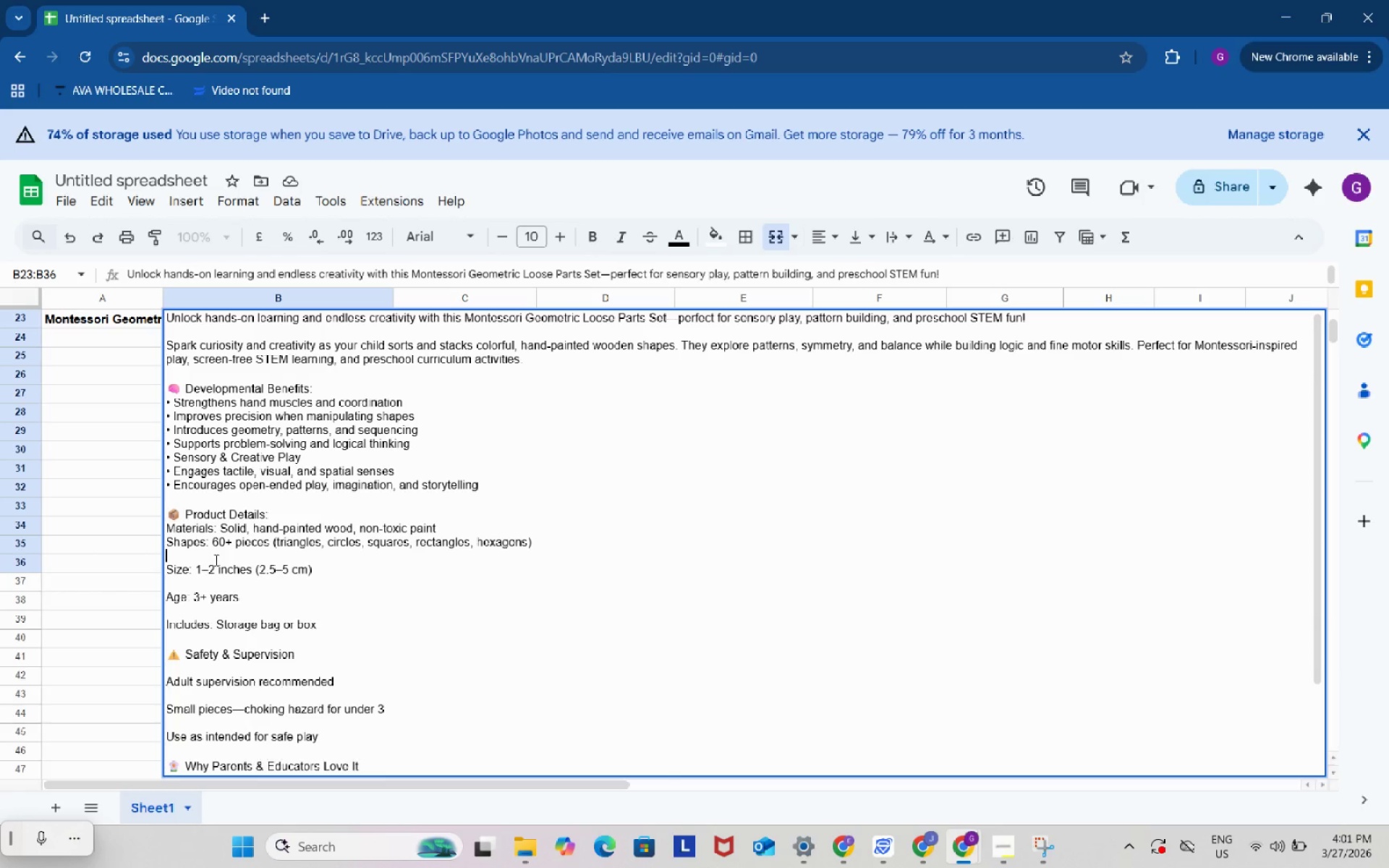 
key(Backspace)
 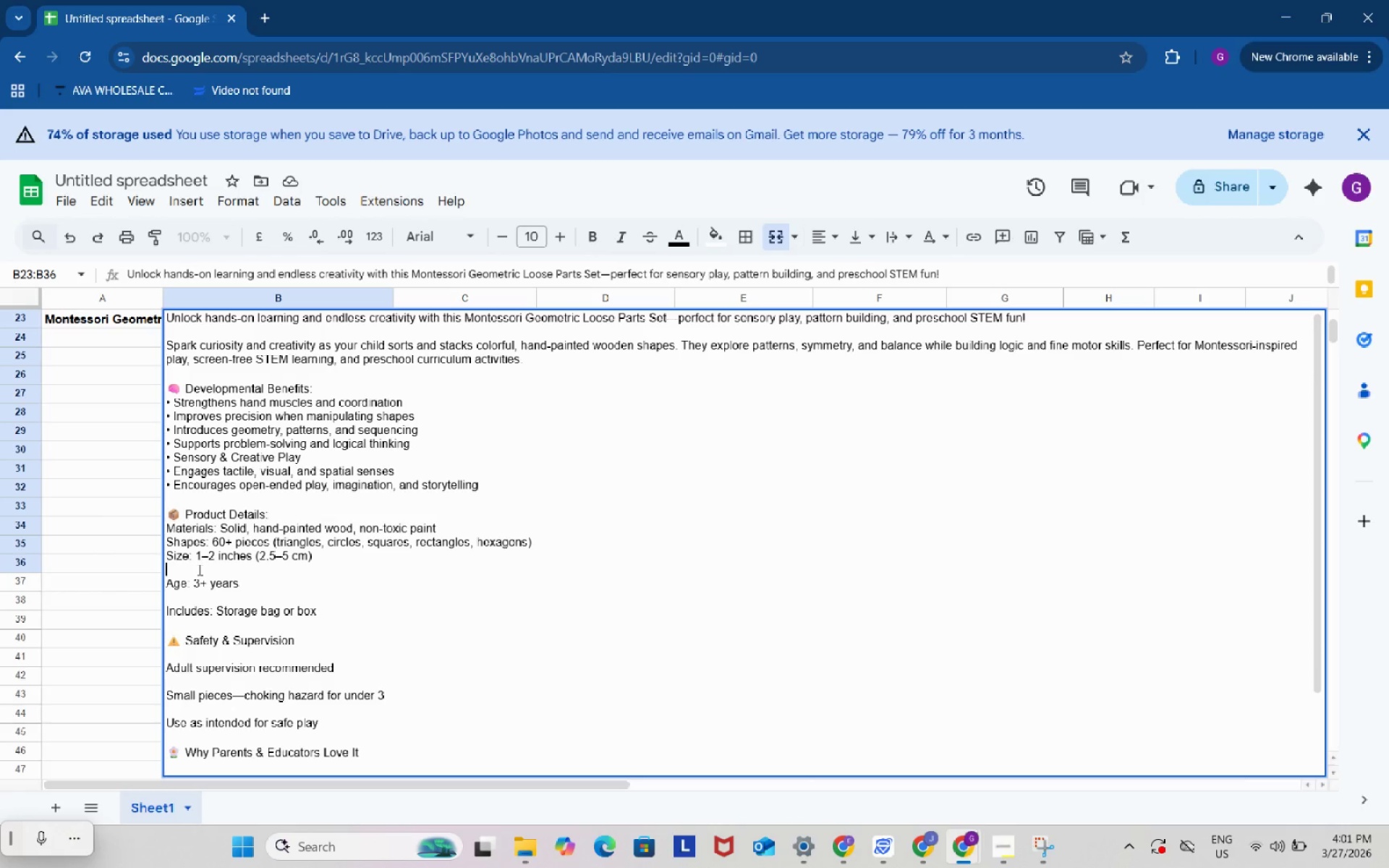 
left_click([198, 569])
 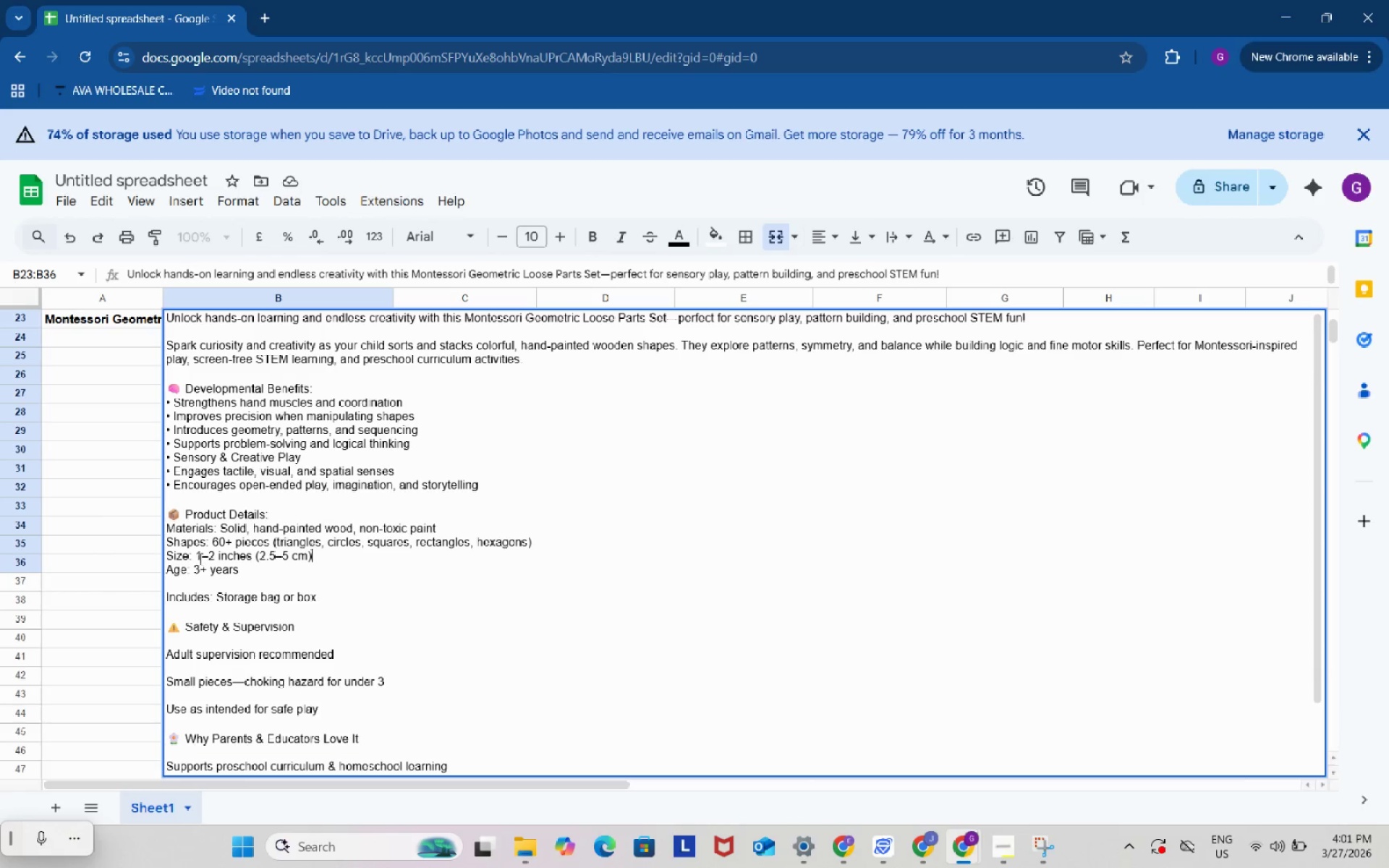 
key(Backspace)
 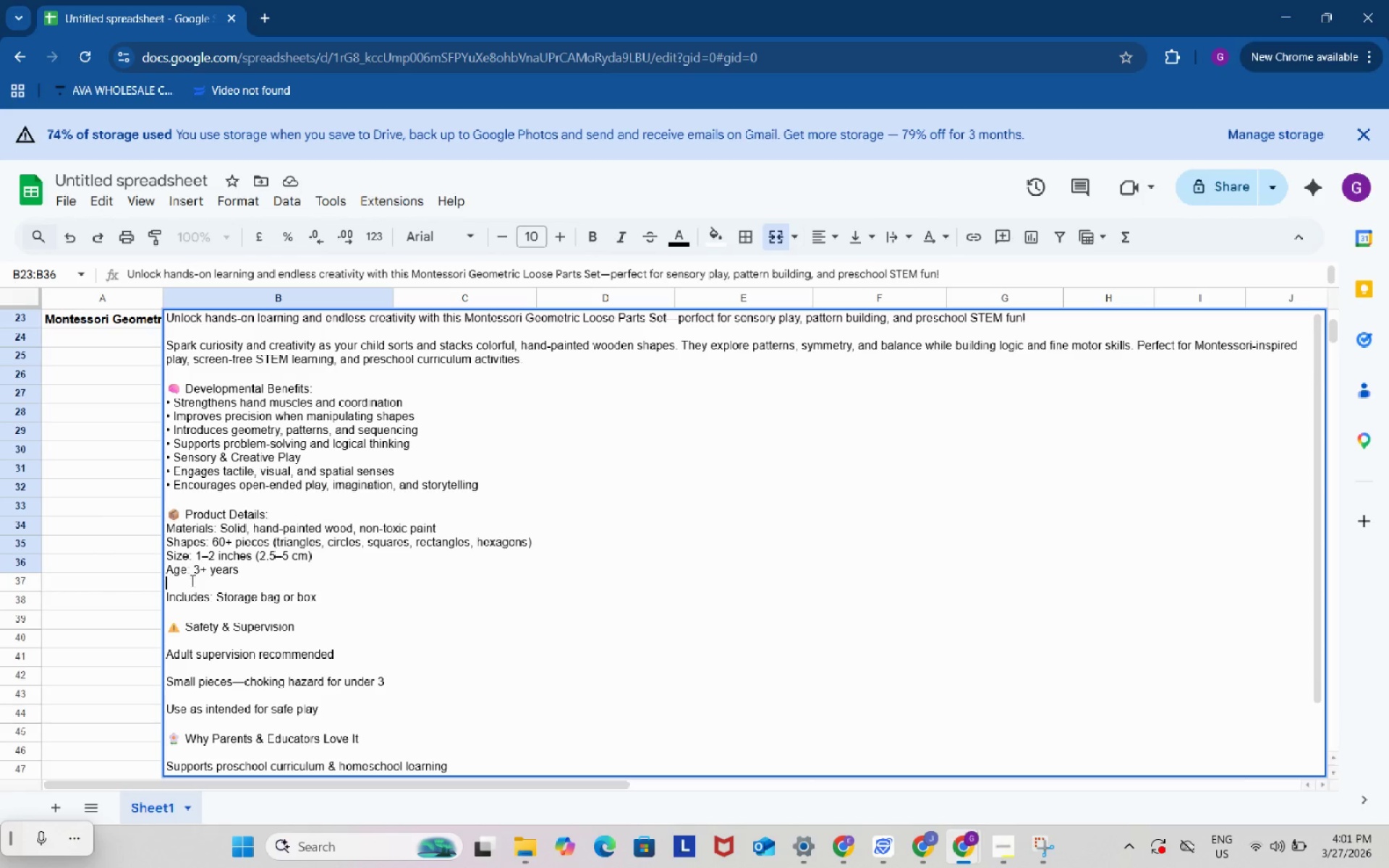 
left_click([191, 580])
 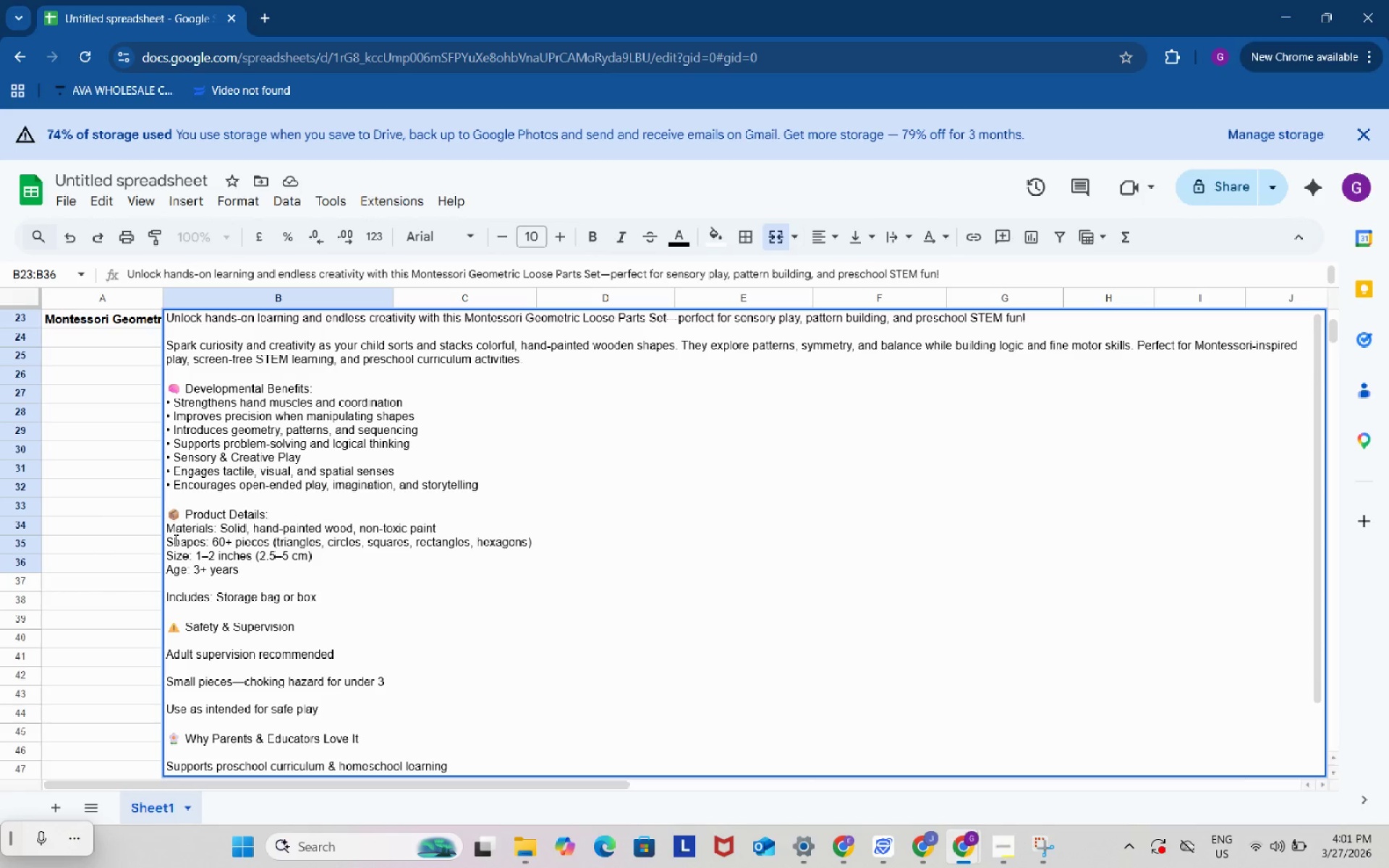 
left_click([168, 529])
 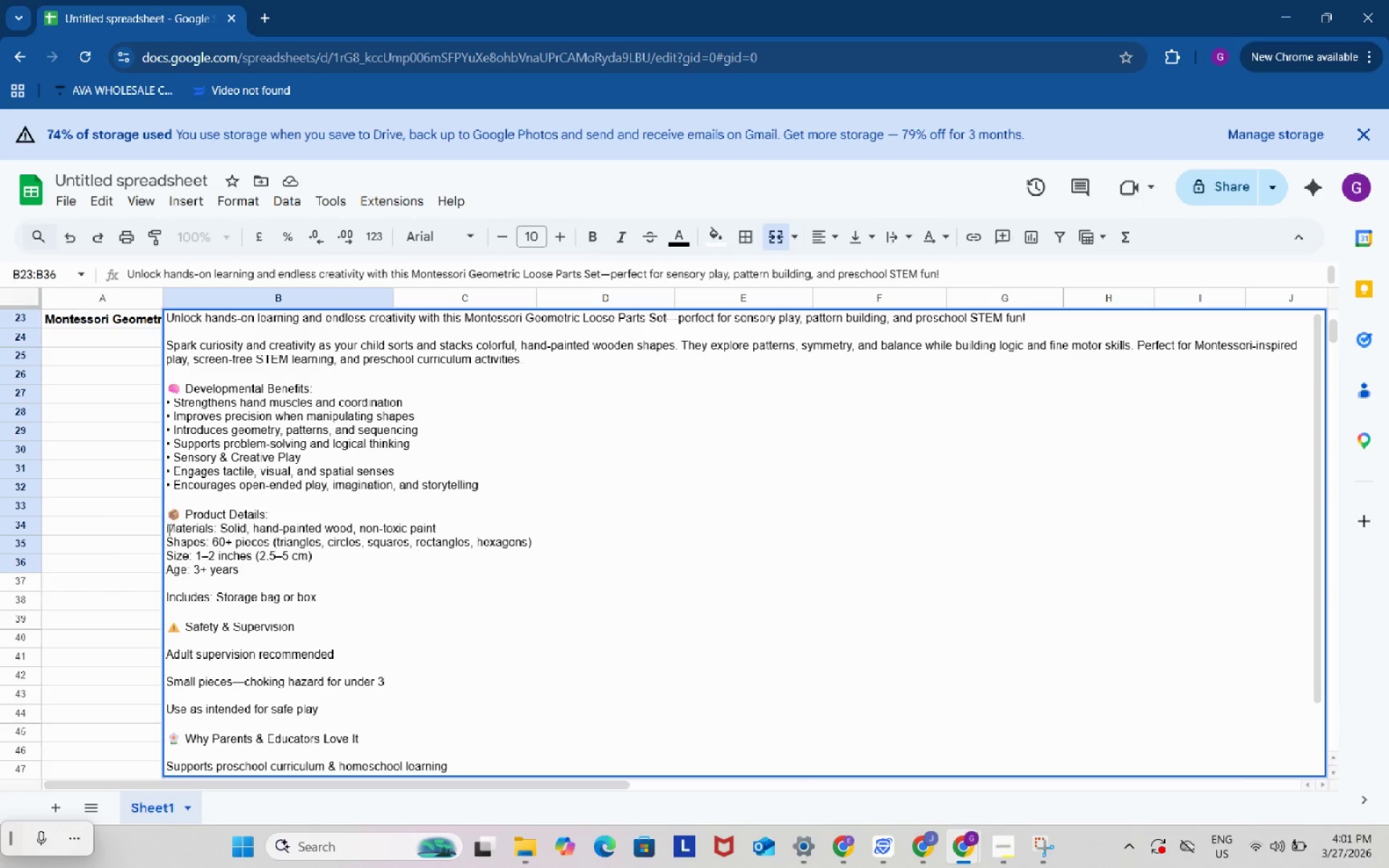 
key(Control+ControlLeft)
 